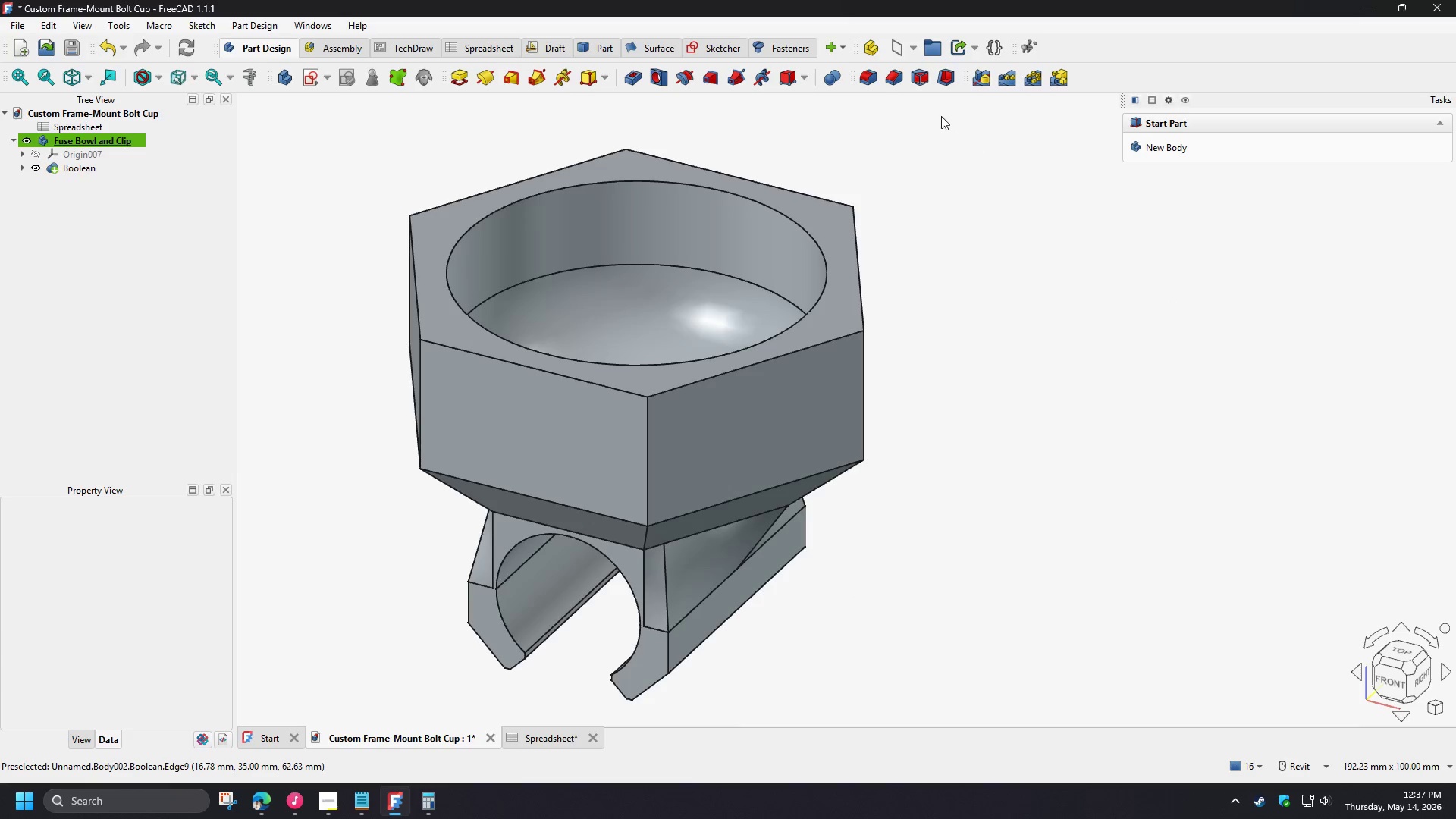 
left_click([867, 86])
 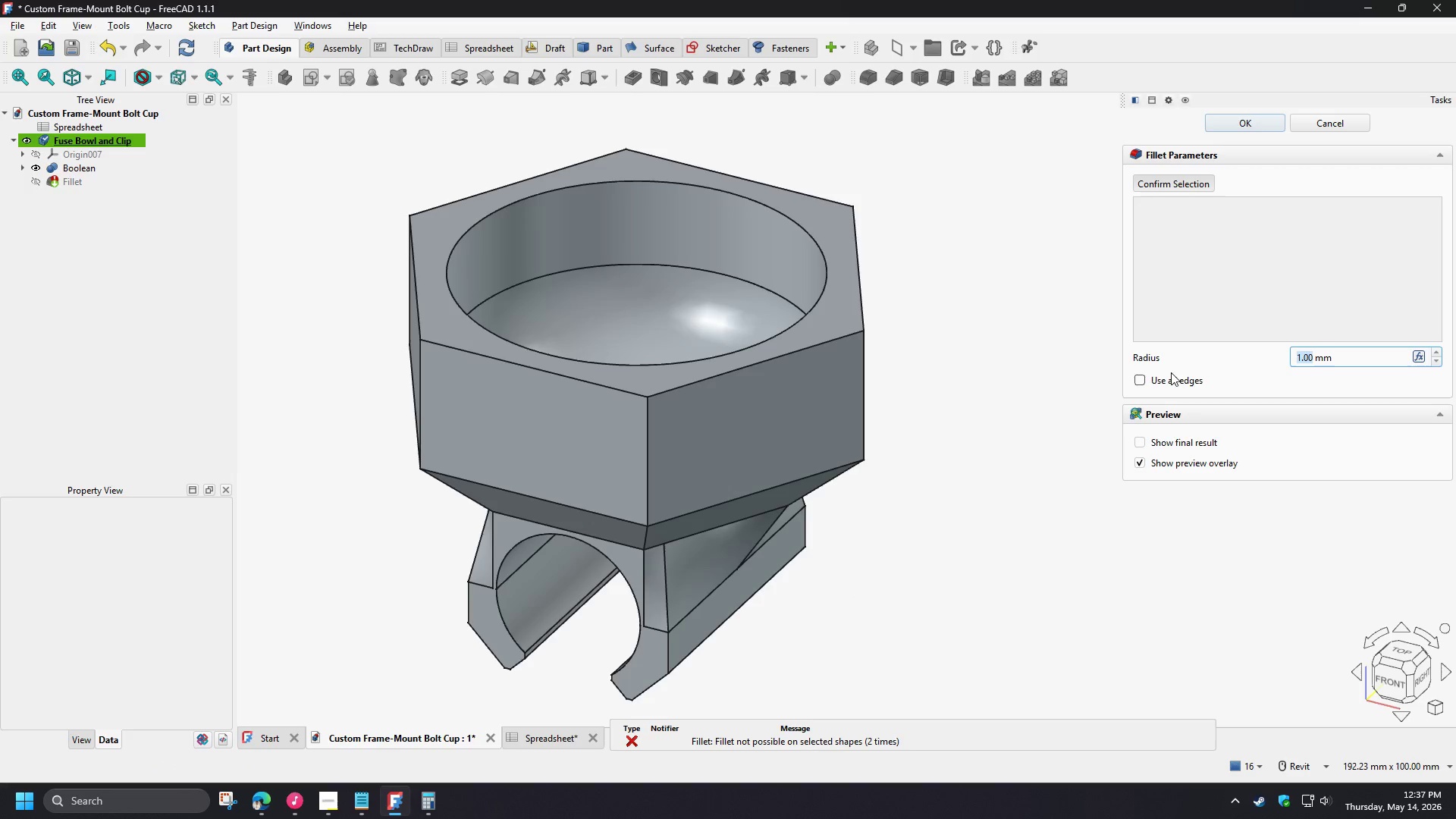 
left_click([1172, 381])
 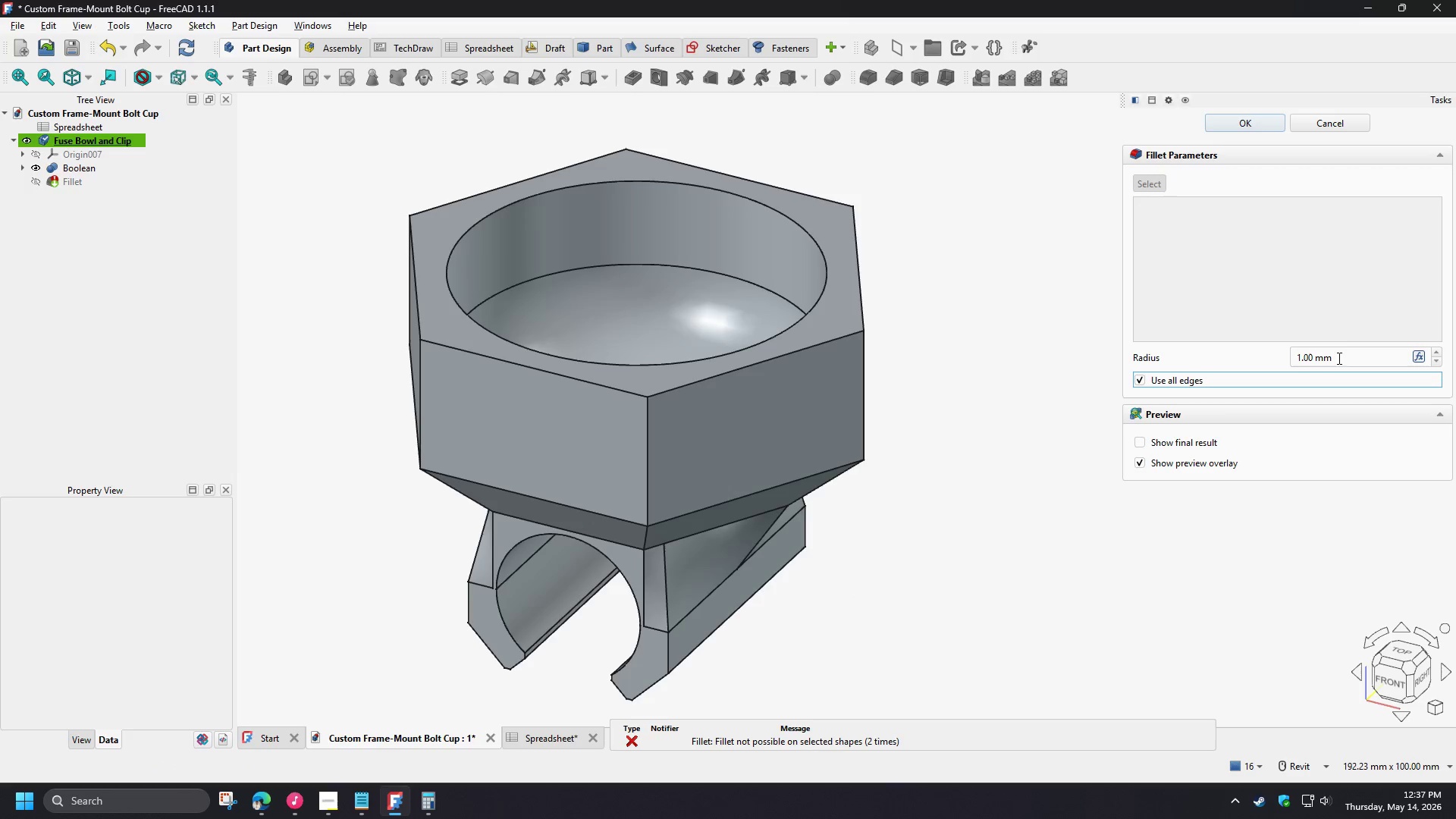 
left_click_drag(start_coordinate=[1345, 355], to_coordinate=[1266, 350])
 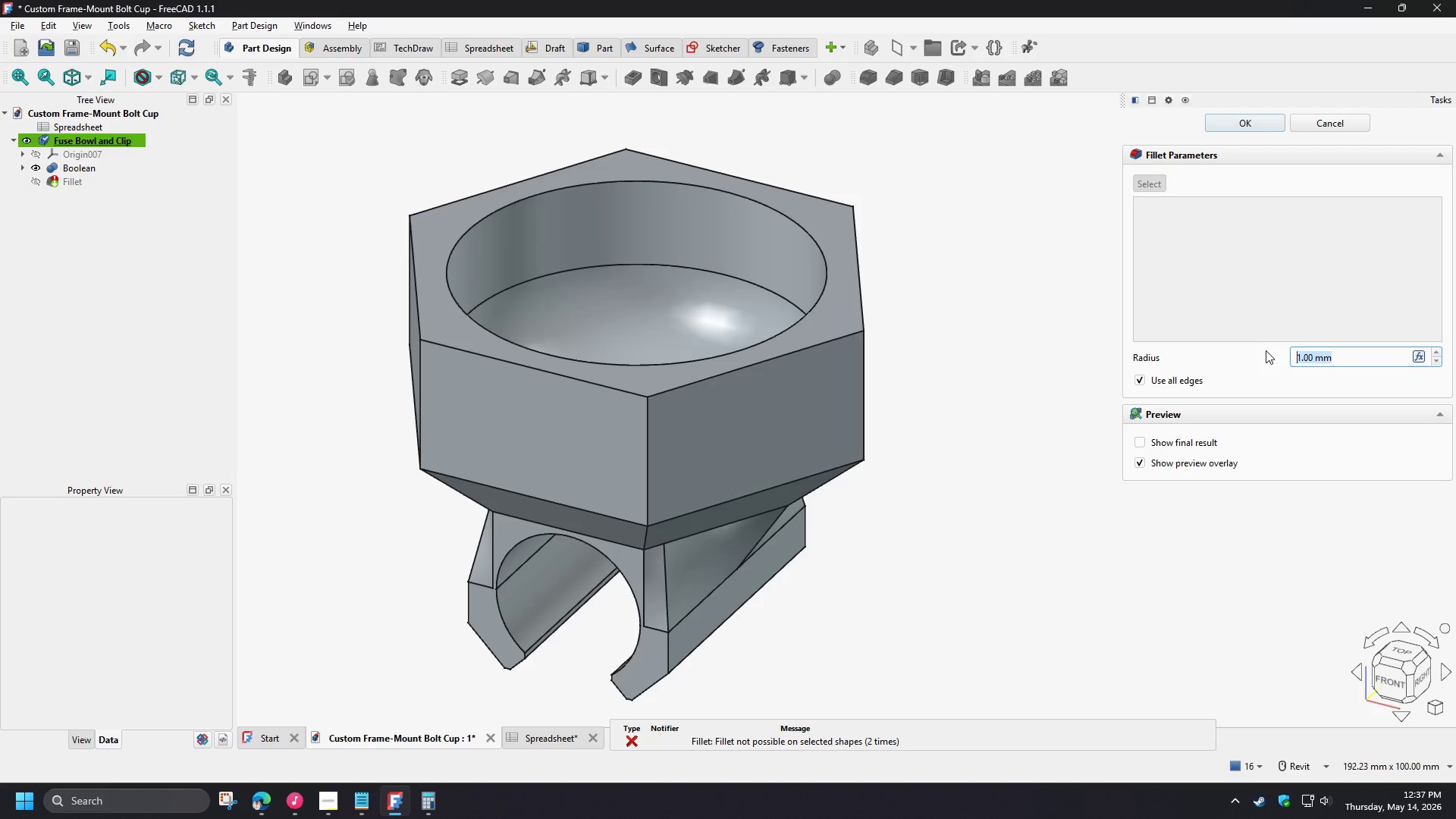 
key(NumpadDecimal)
 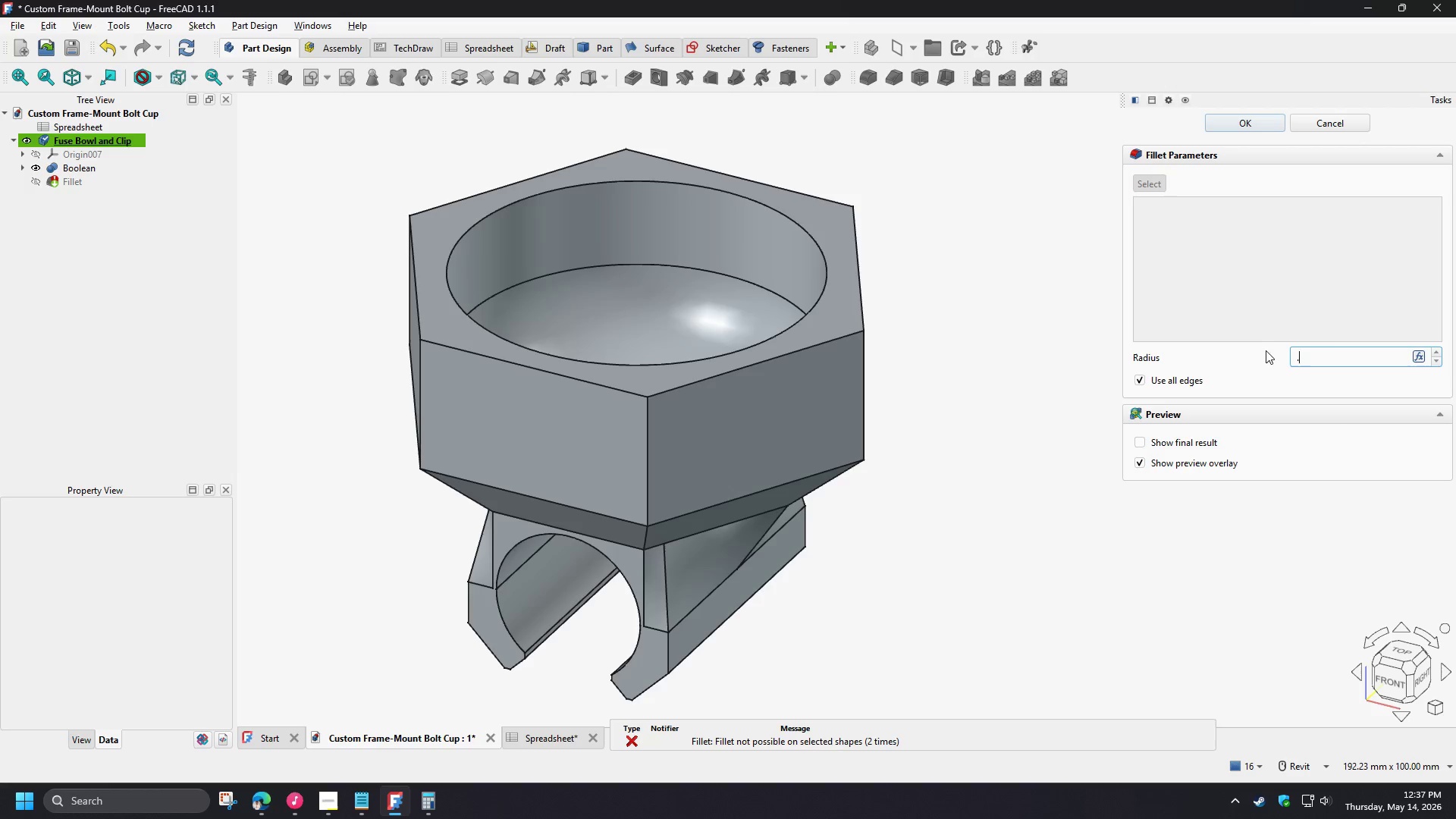 
key(Numpad5)
 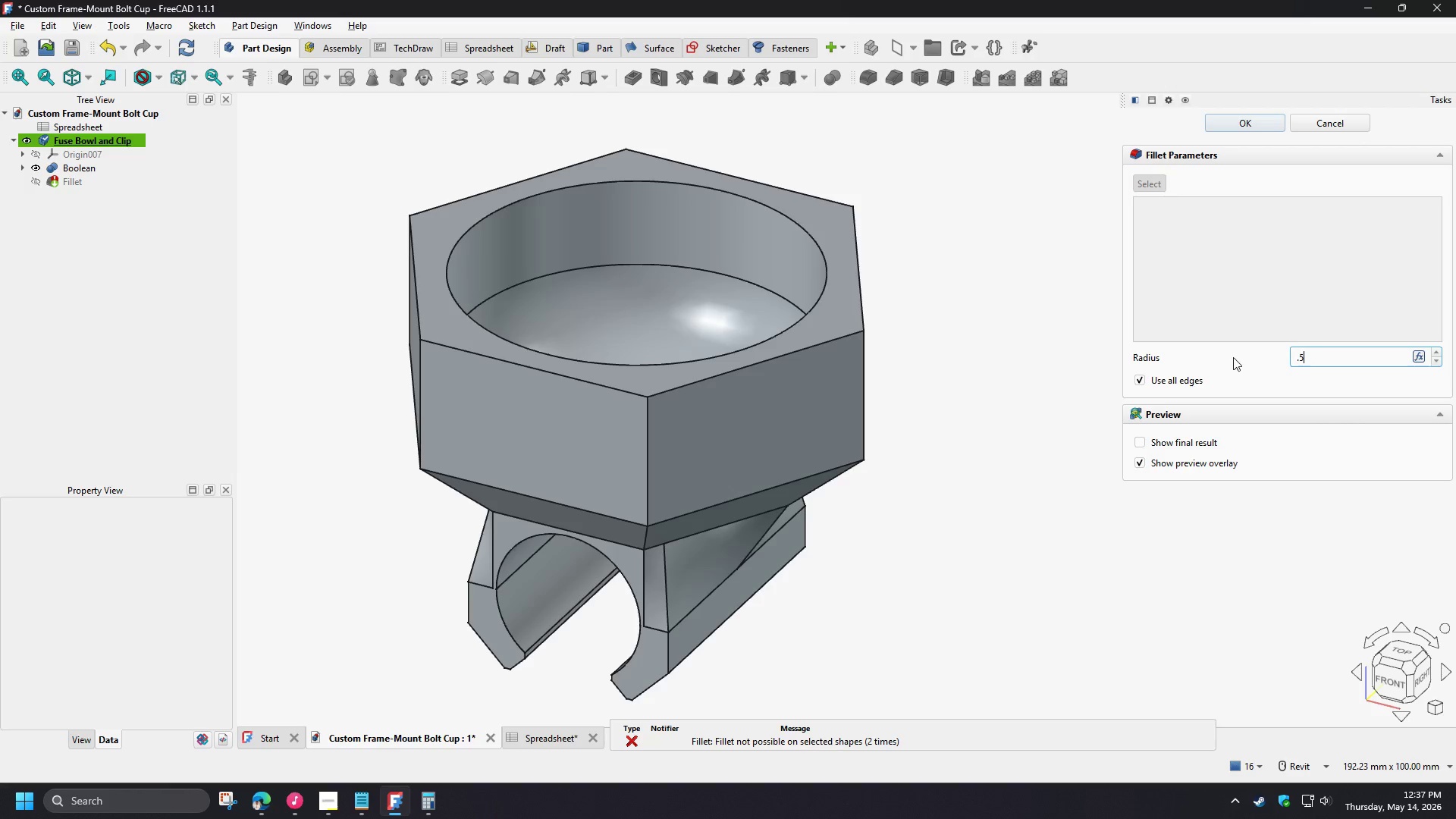 
left_click([1233, 357])
 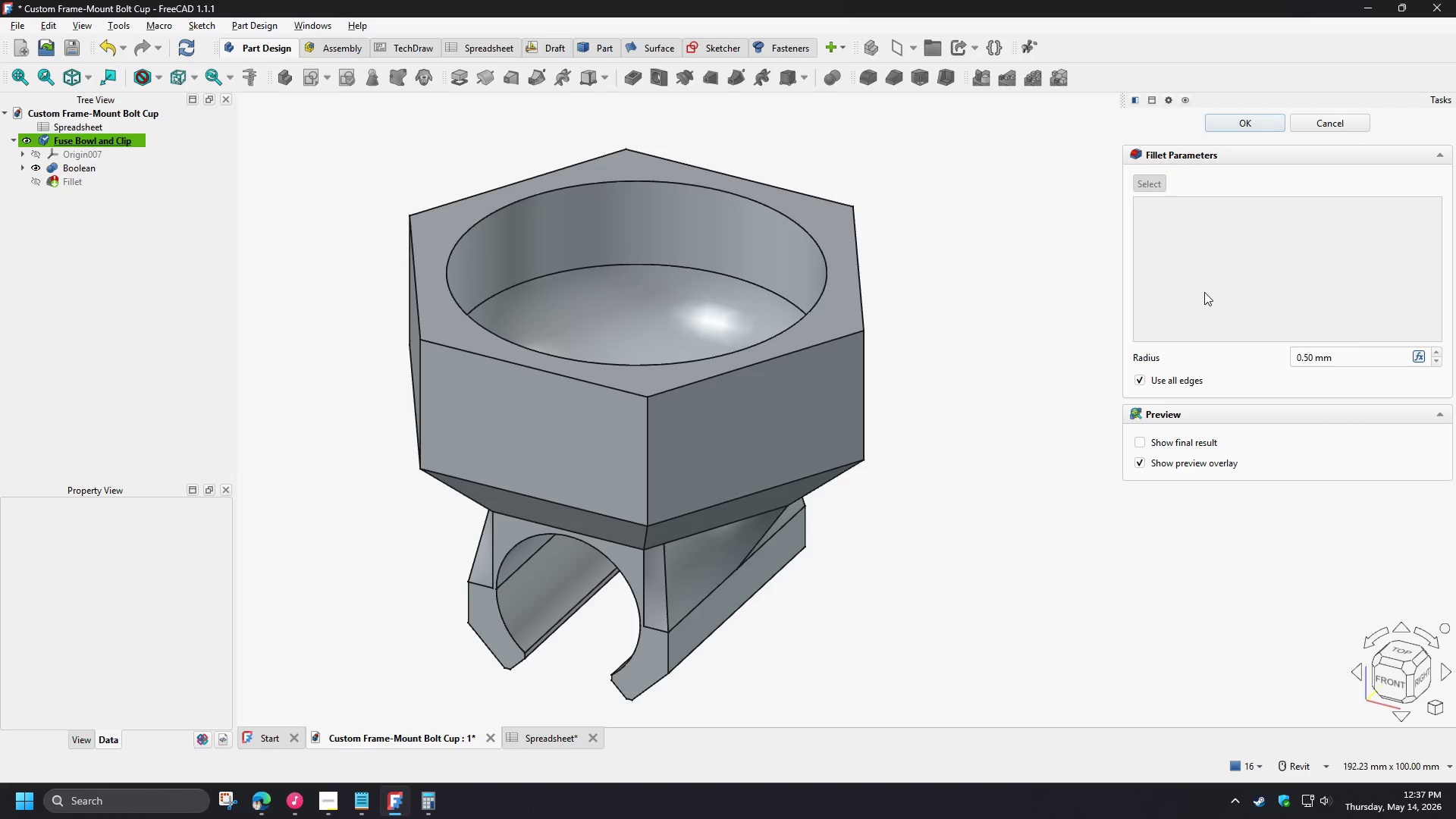 
left_click([1204, 292])
 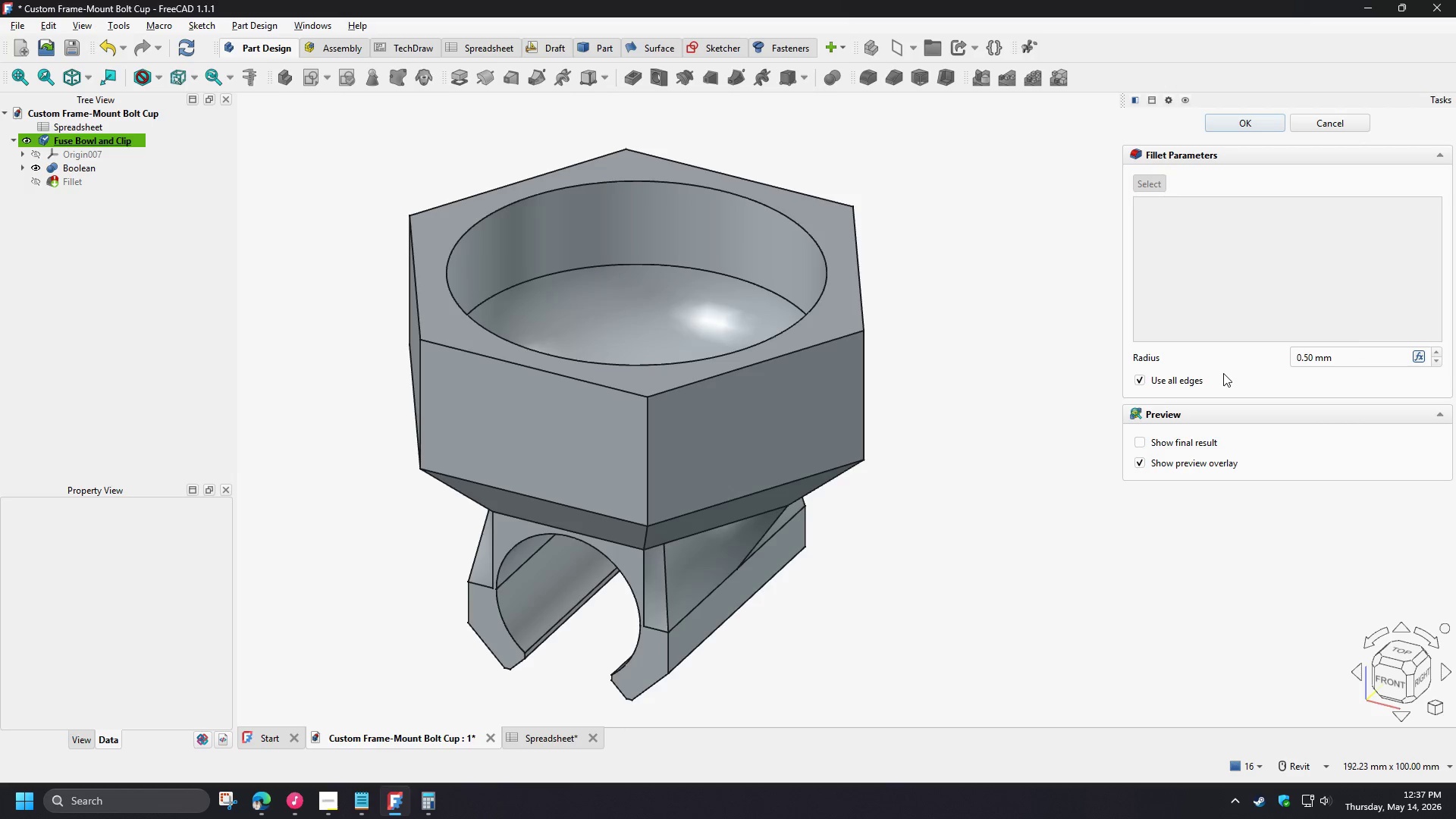 
left_click([1223, 373])
 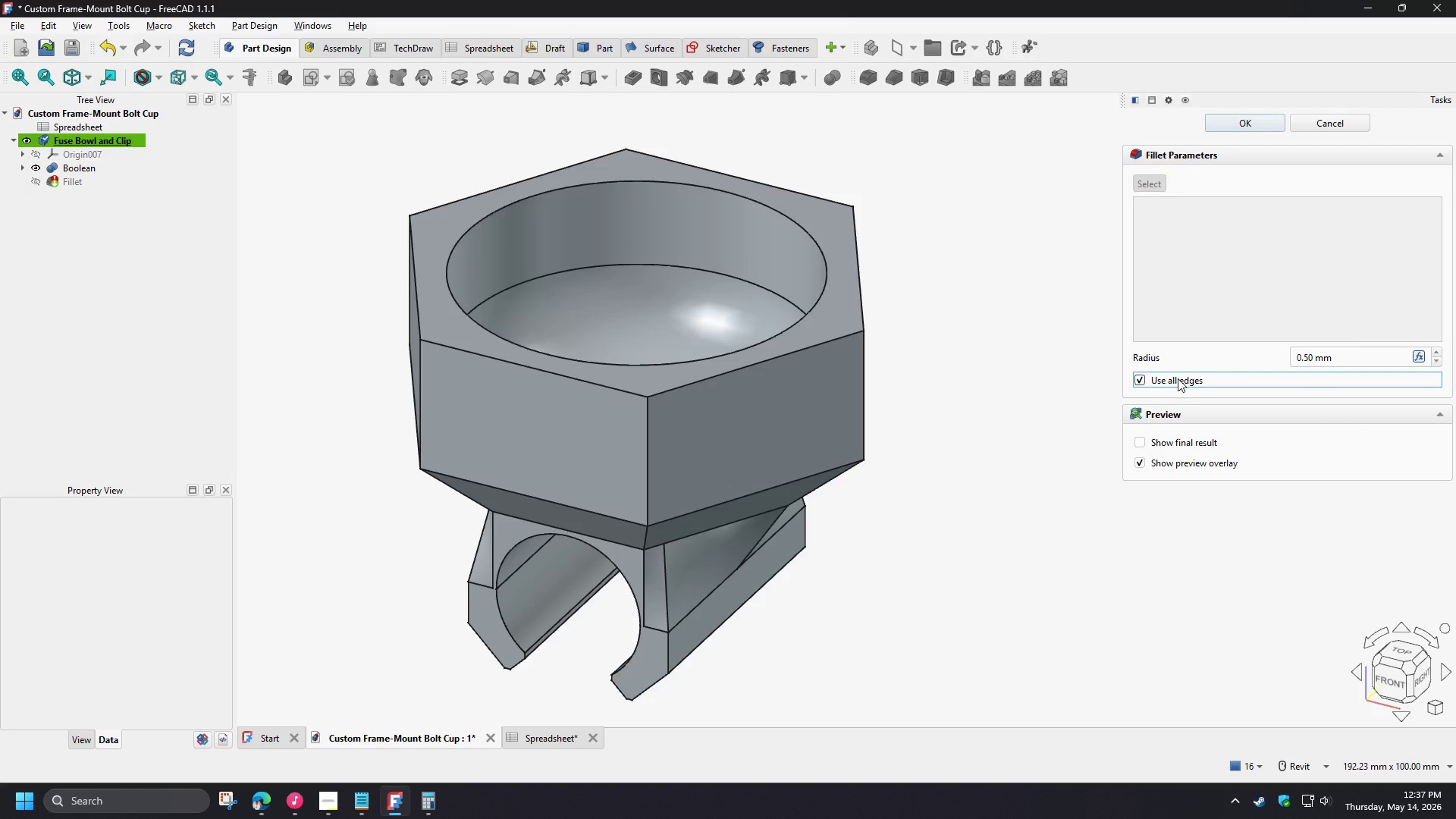 
double_click([1178, 378])
 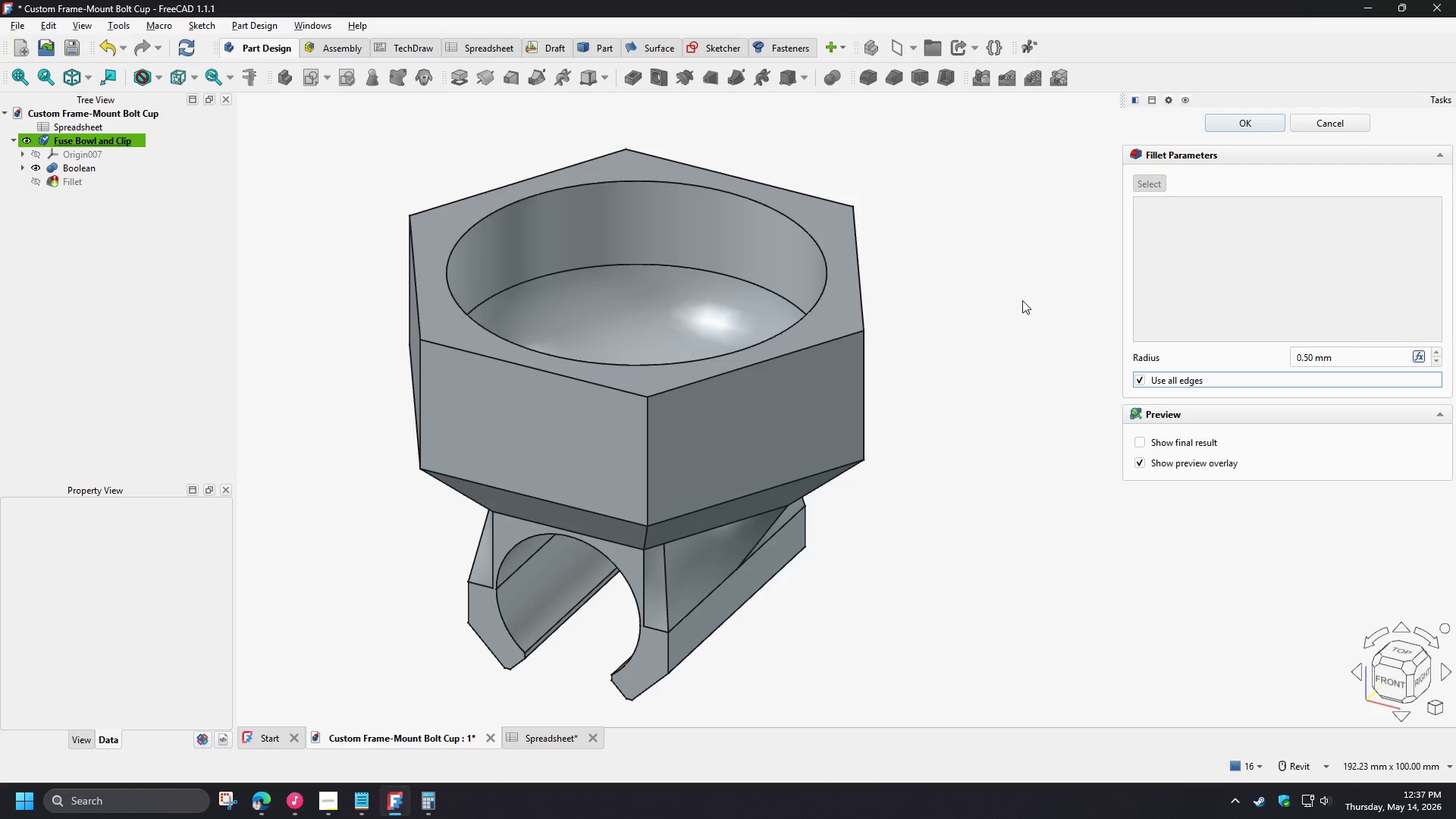 
hold_key(key=ShiftLeft, duration=1.5)
 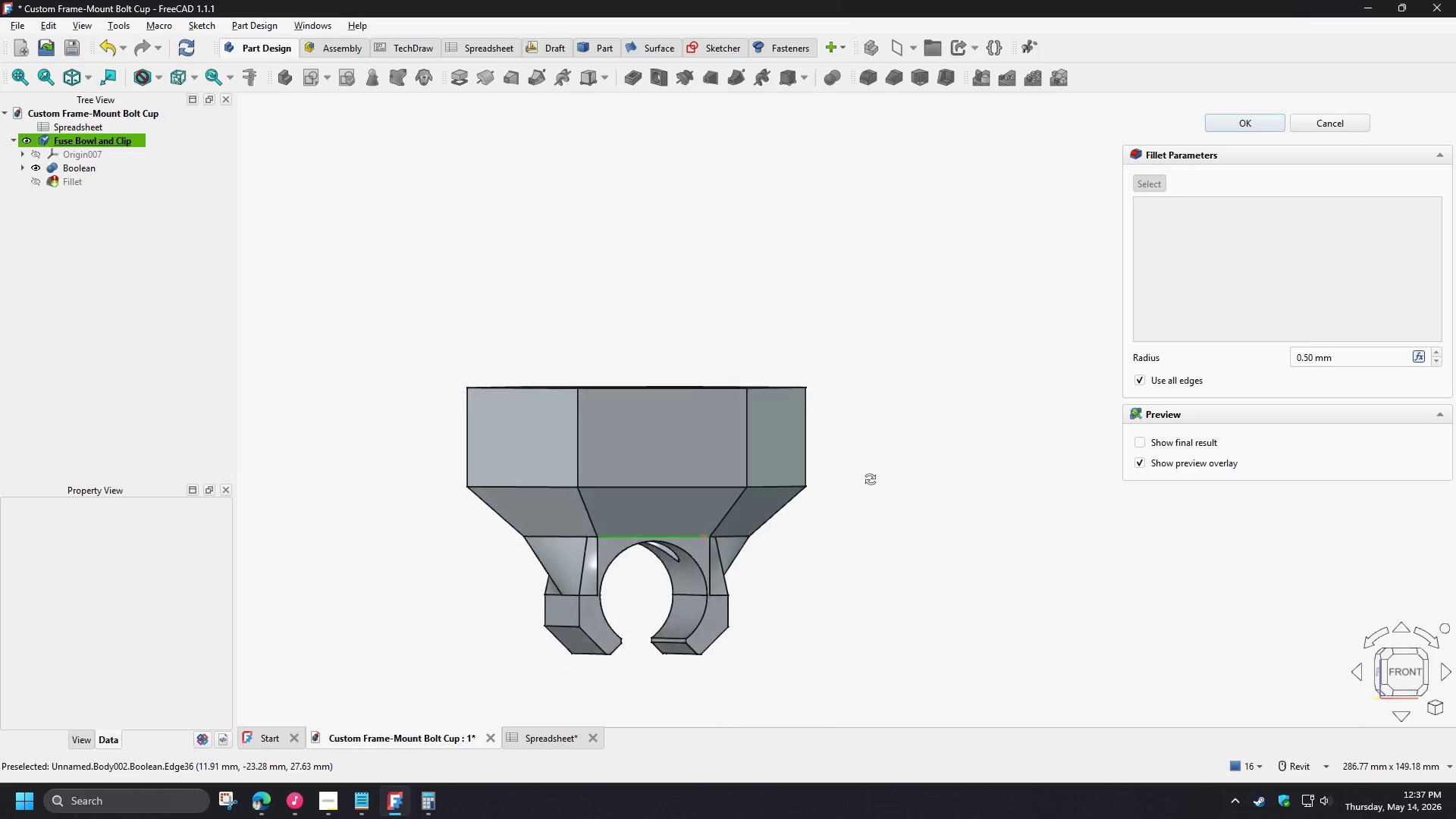 
scroll: coordinate [842, 514], scroll_direction: down, amount: 2.0
 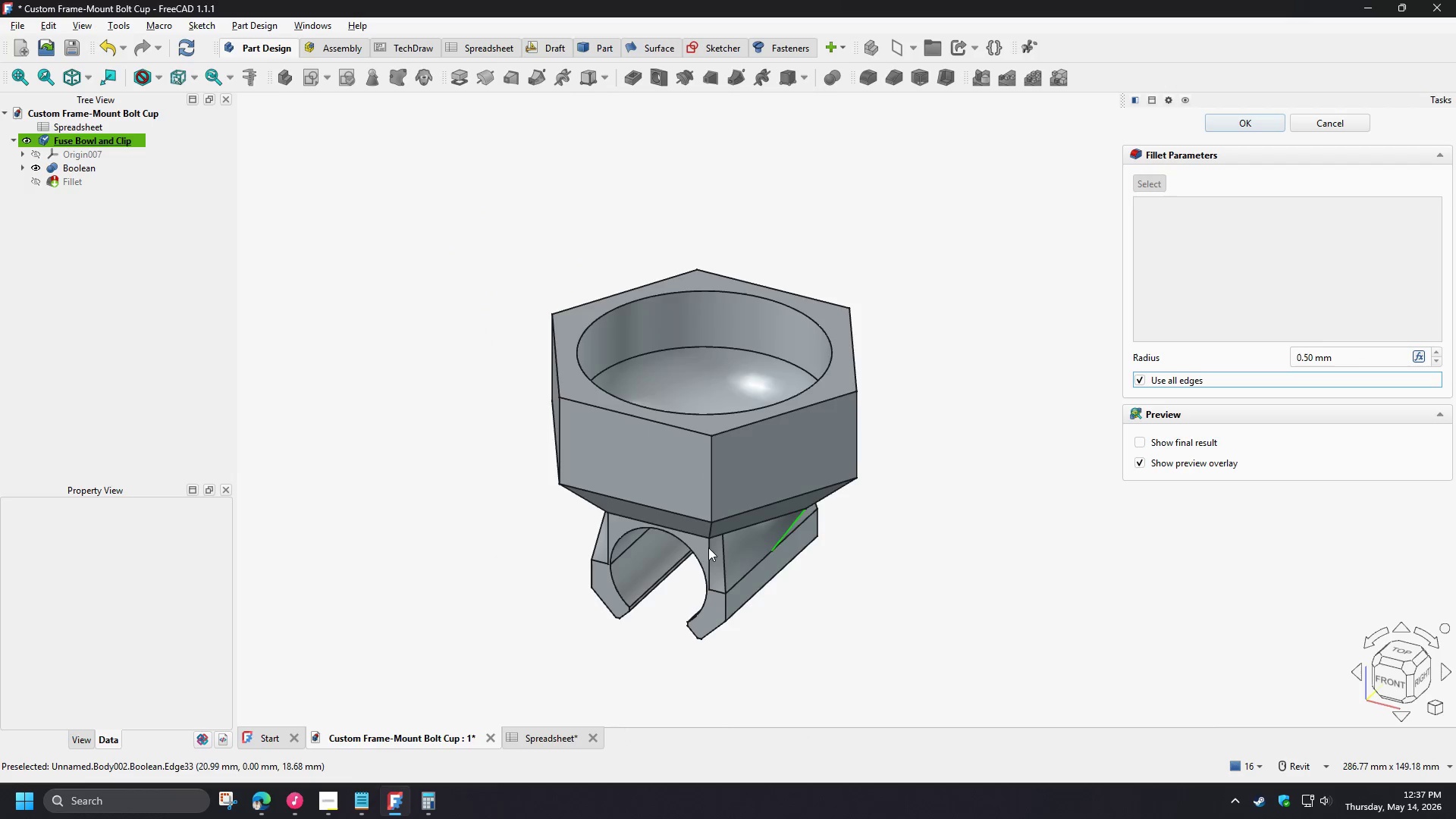 
hold_key(key=ShiftLeft, duration=1.25)
 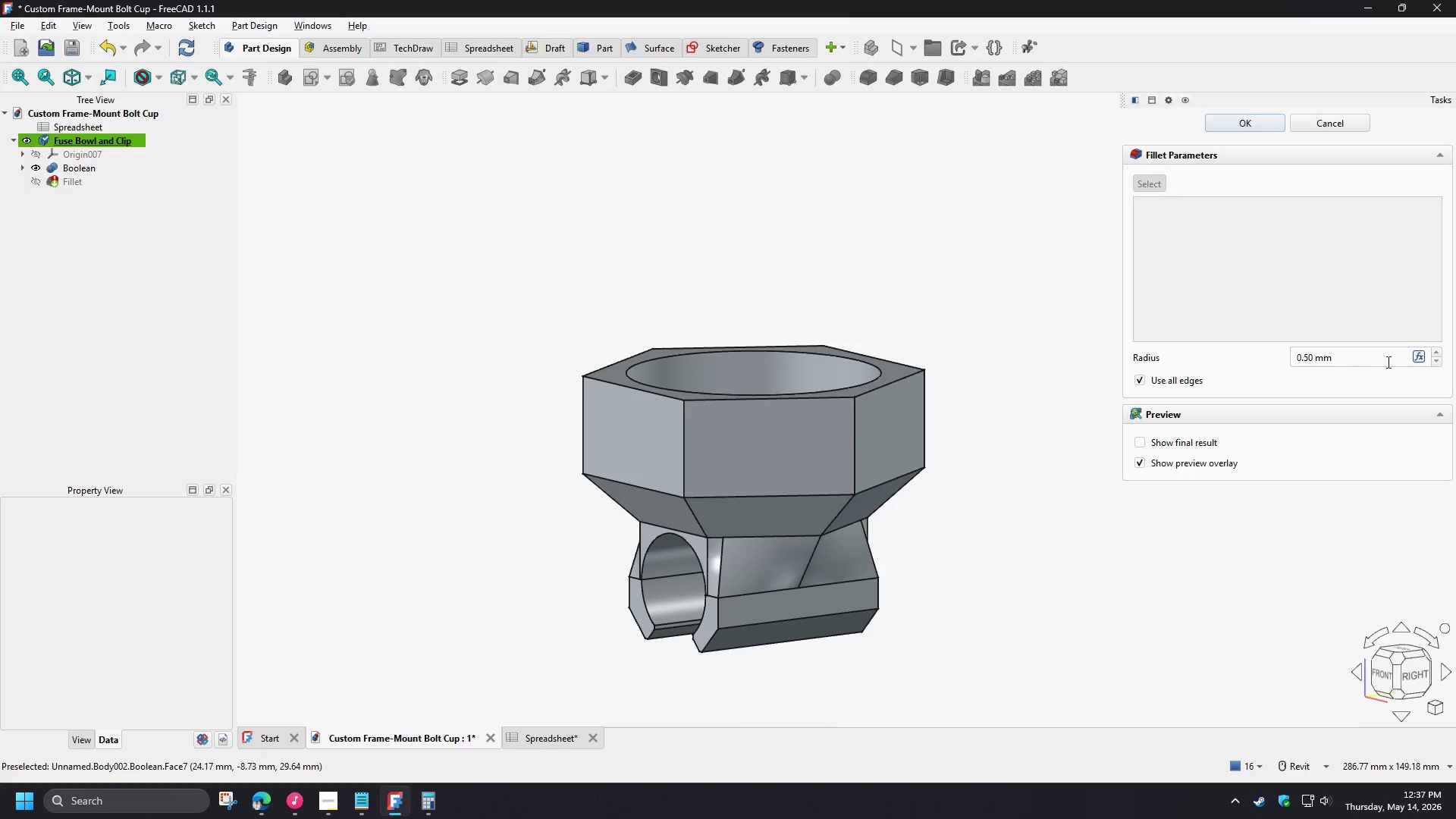 
hold_key(key=ShiftLeft, duration=8.91)
left_click([1434, 365])
 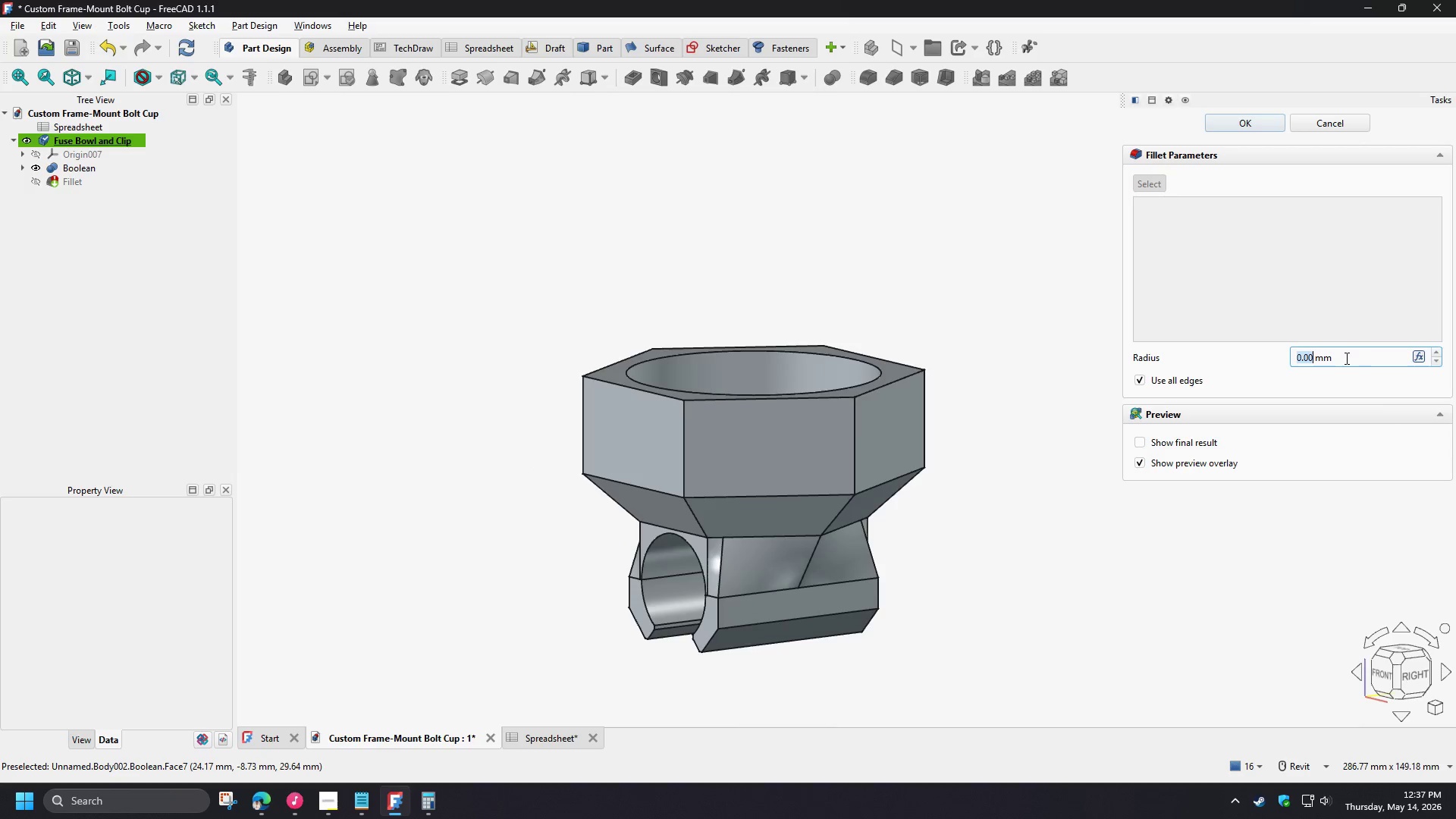 
key(NumpadDecimal)
 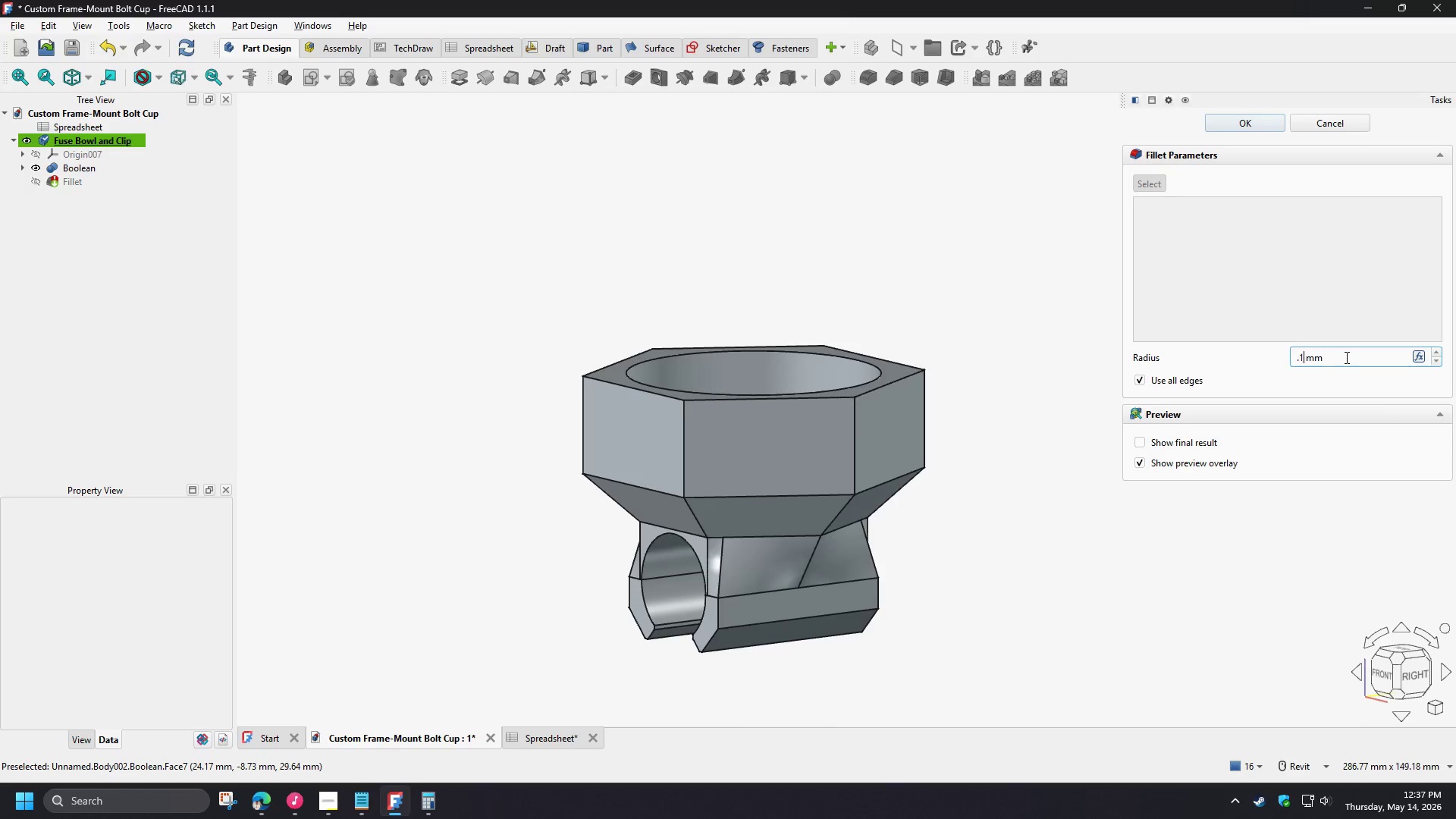 
key(Numpad1)
 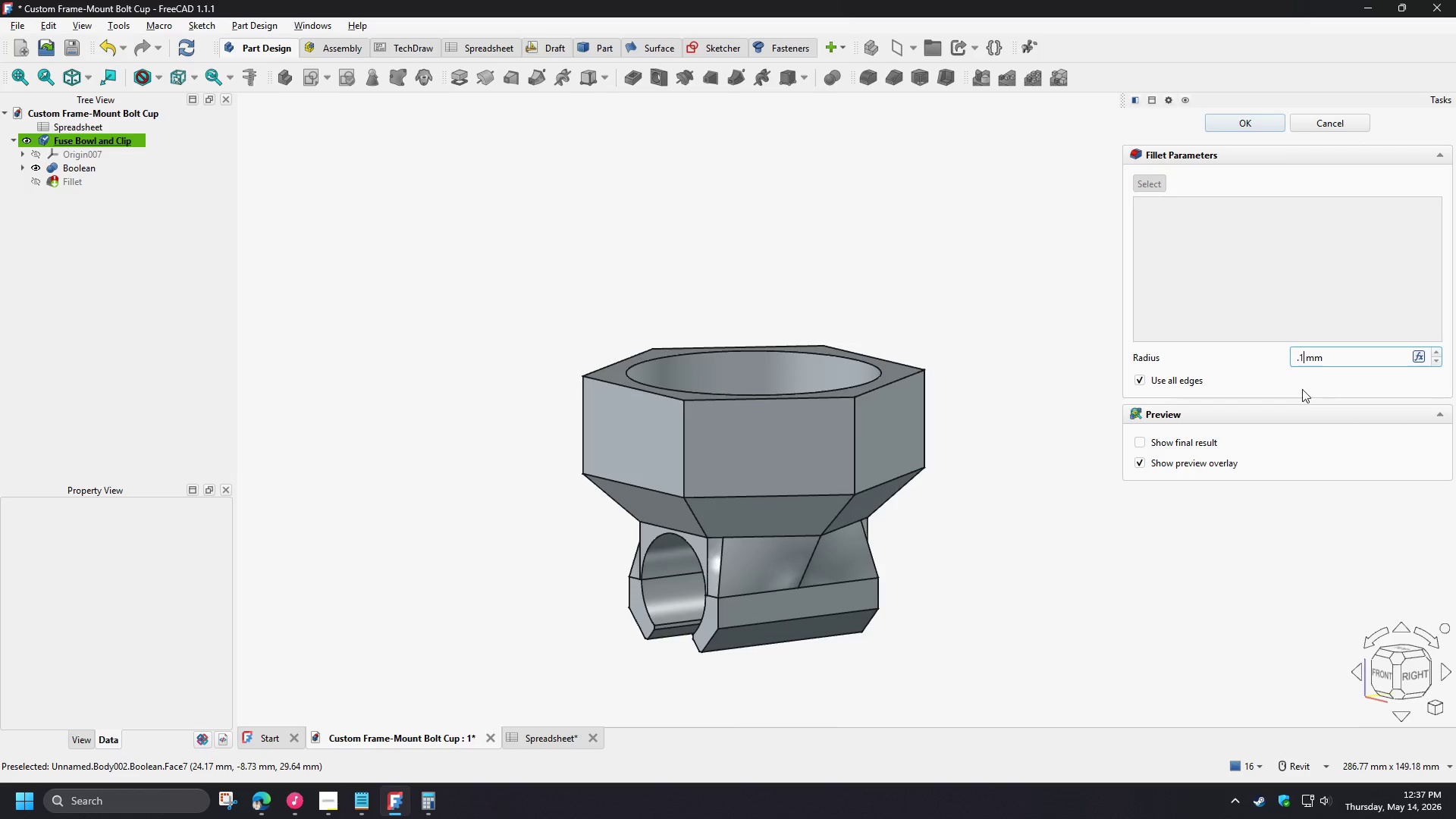 
left_click([1299, 389])
 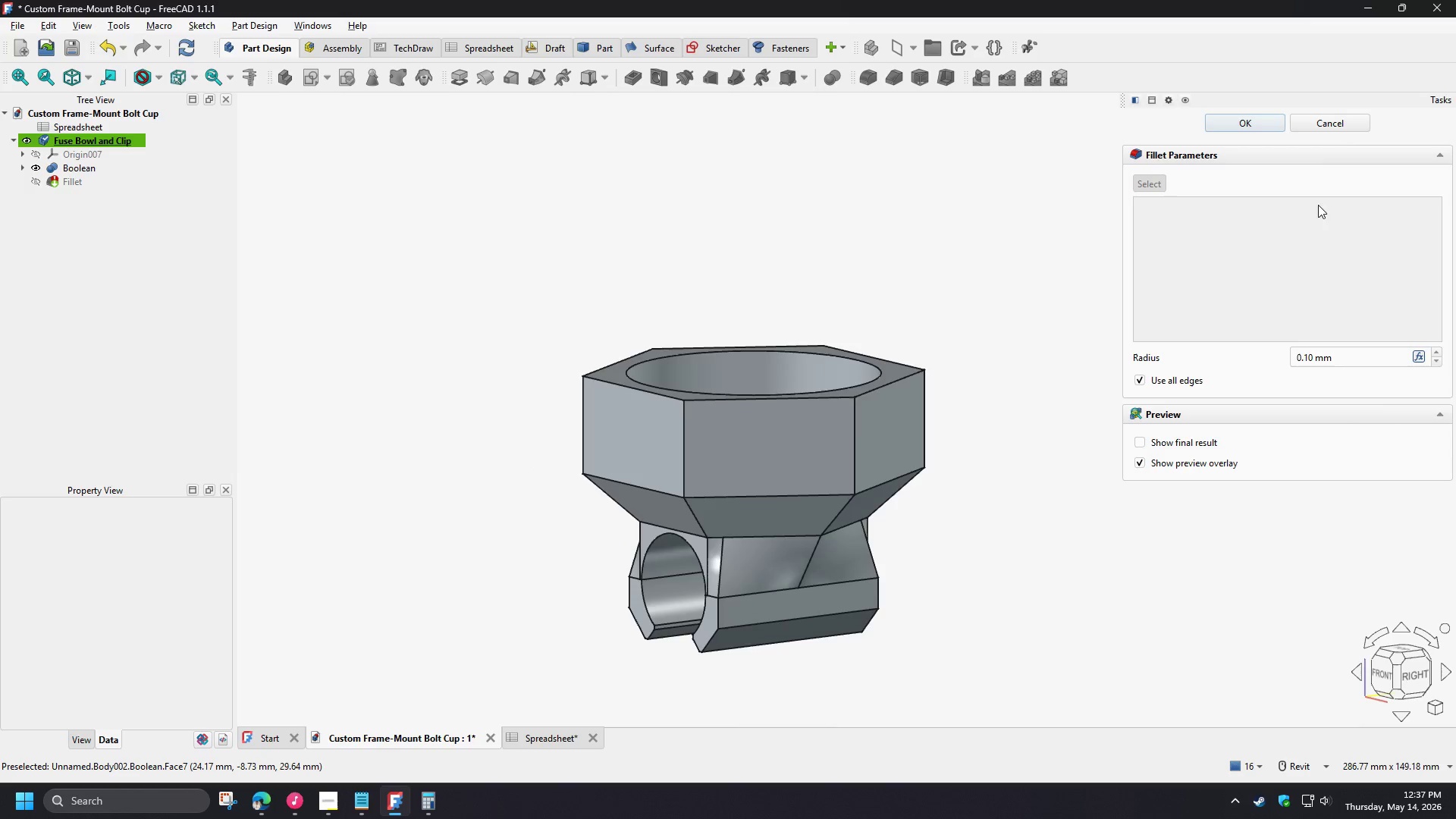 
double_click([1336, 118])
 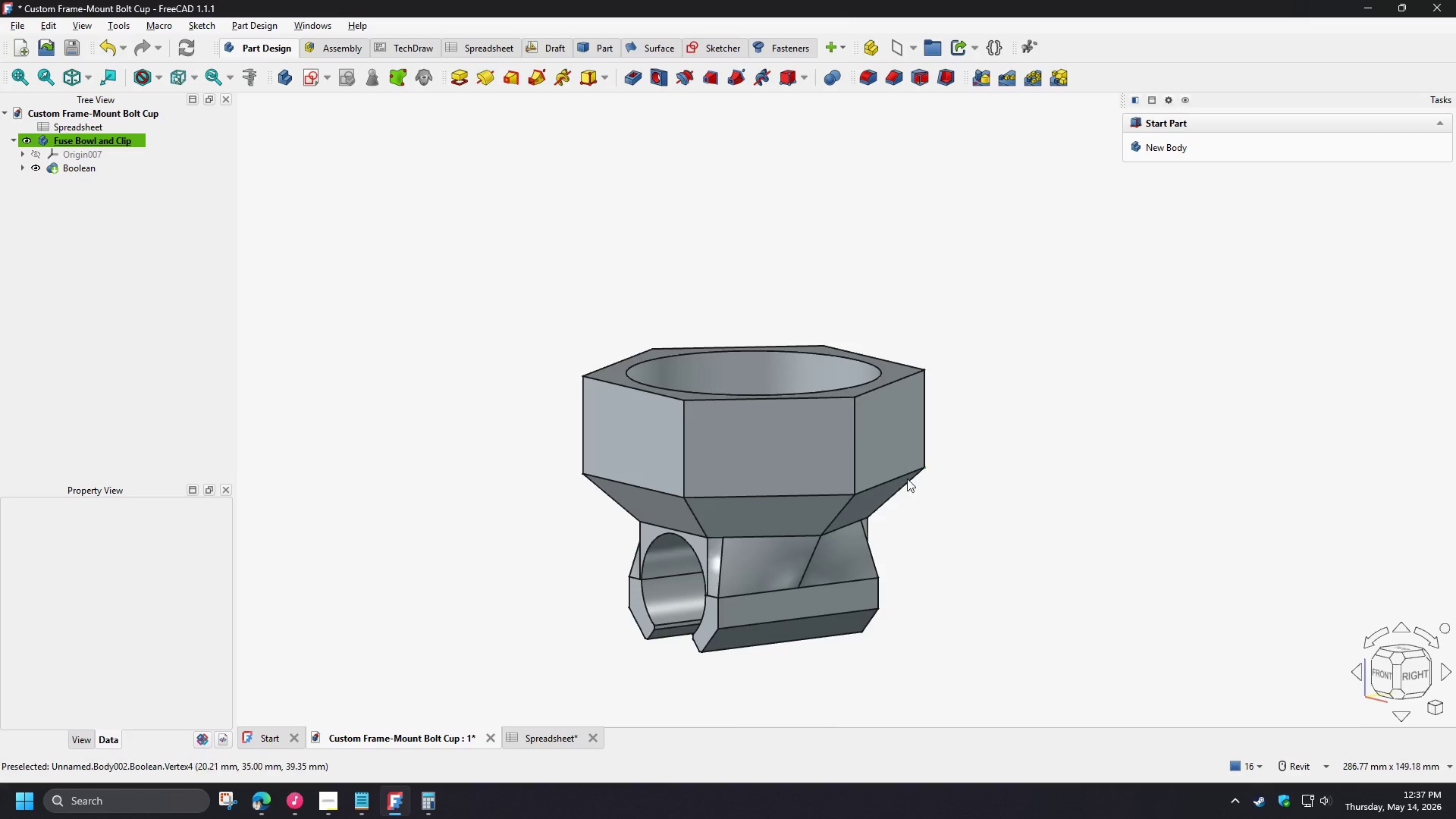 
scroll: coordinate [774, 548], scroll_direction: up, amount: 5.0
 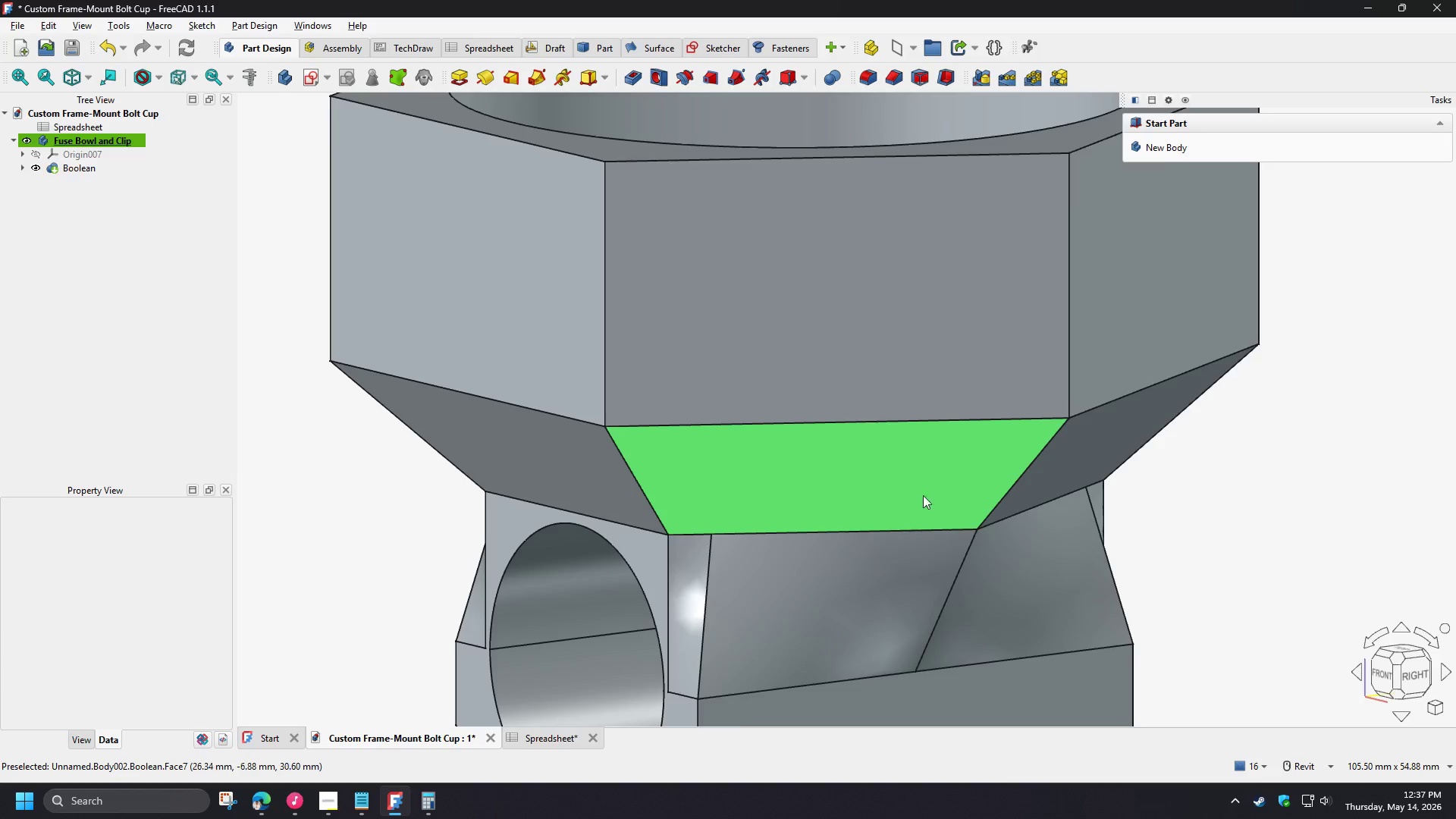 
hold_key(key=ShiftLeft, duration=1.51)
 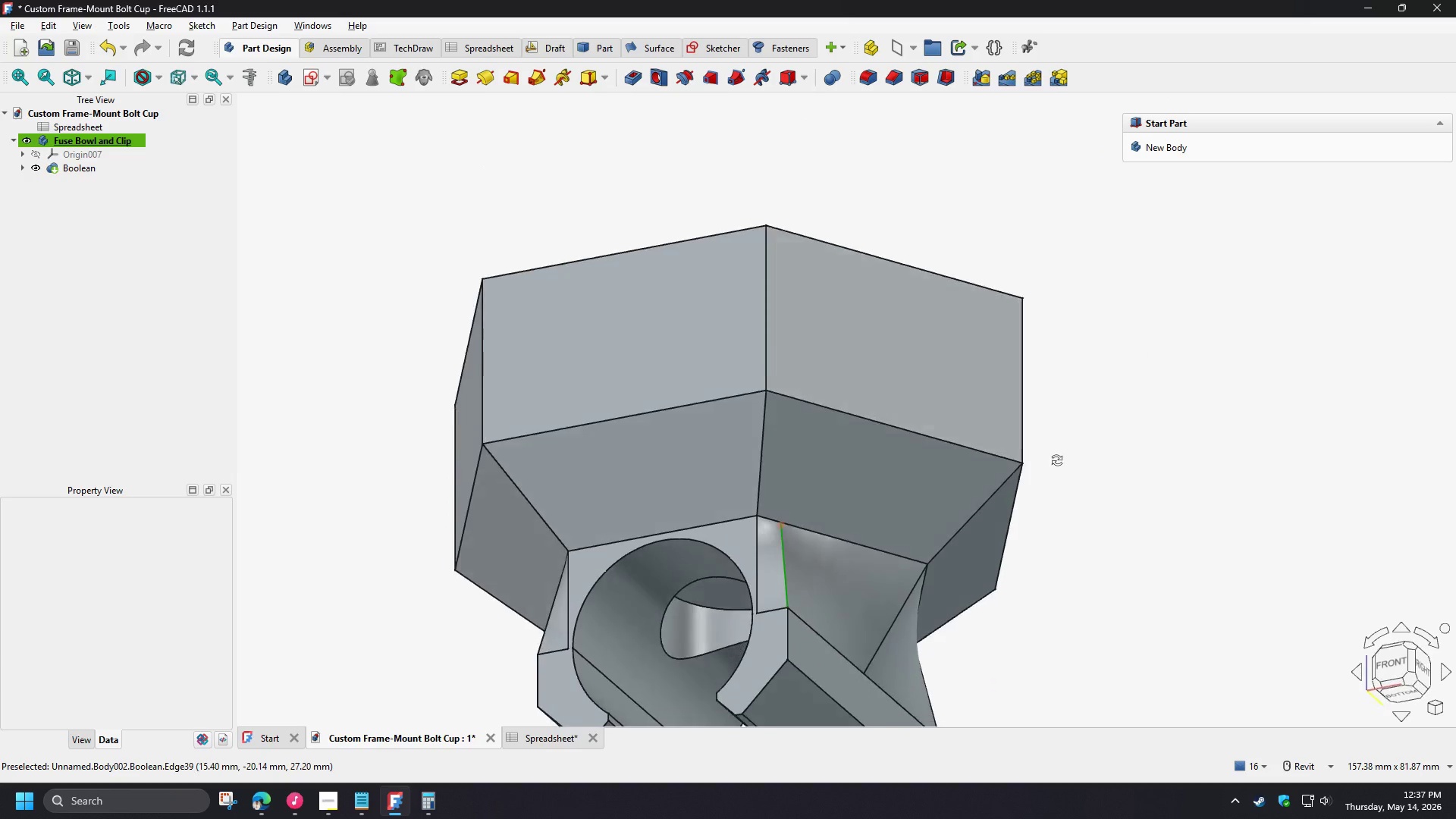 
scroll: coordinate [923, 495], scroll_direction: down, amount: 2.0
 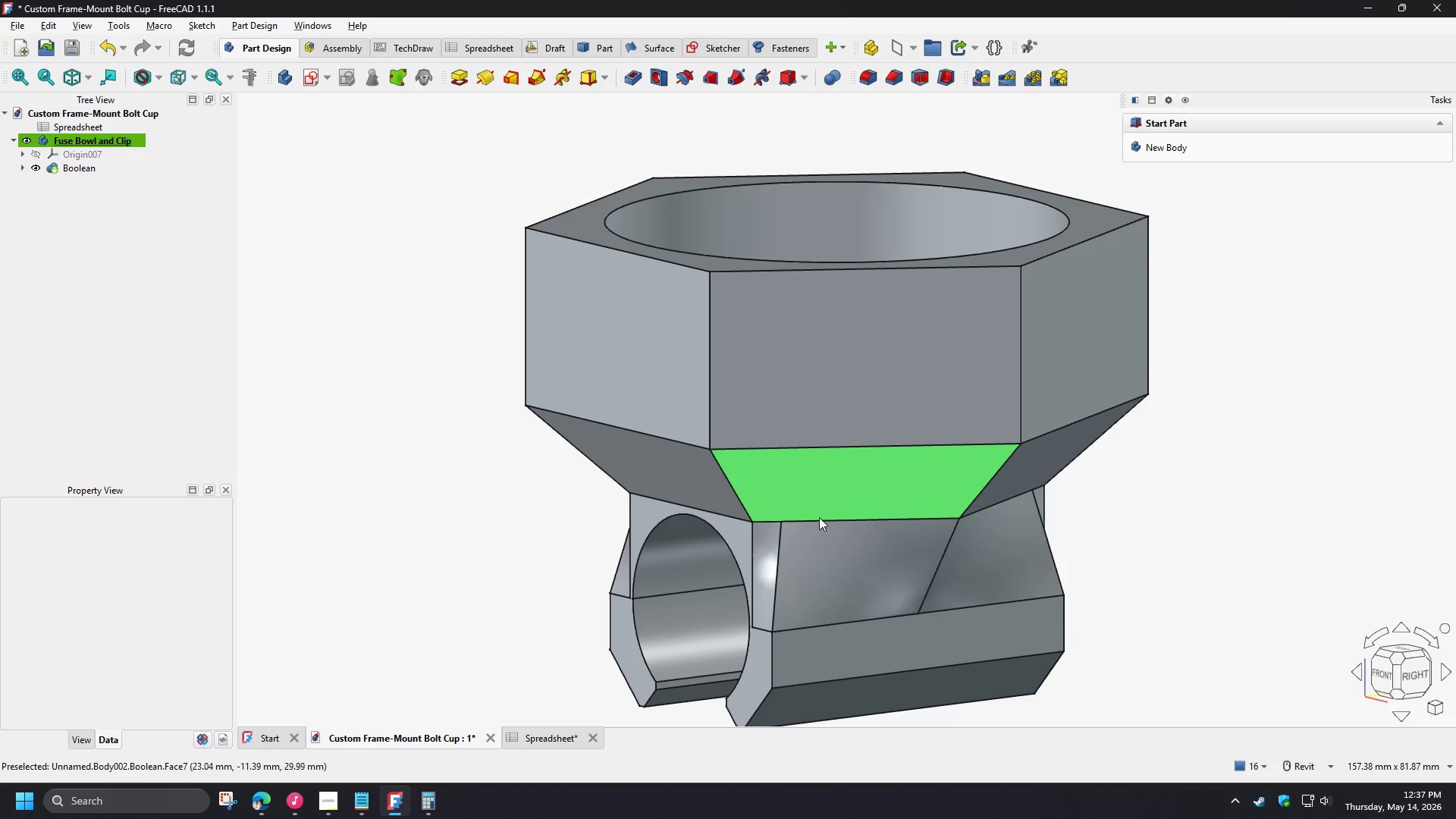 
hold_key(key=ShiftLeft, duration=1.24)
 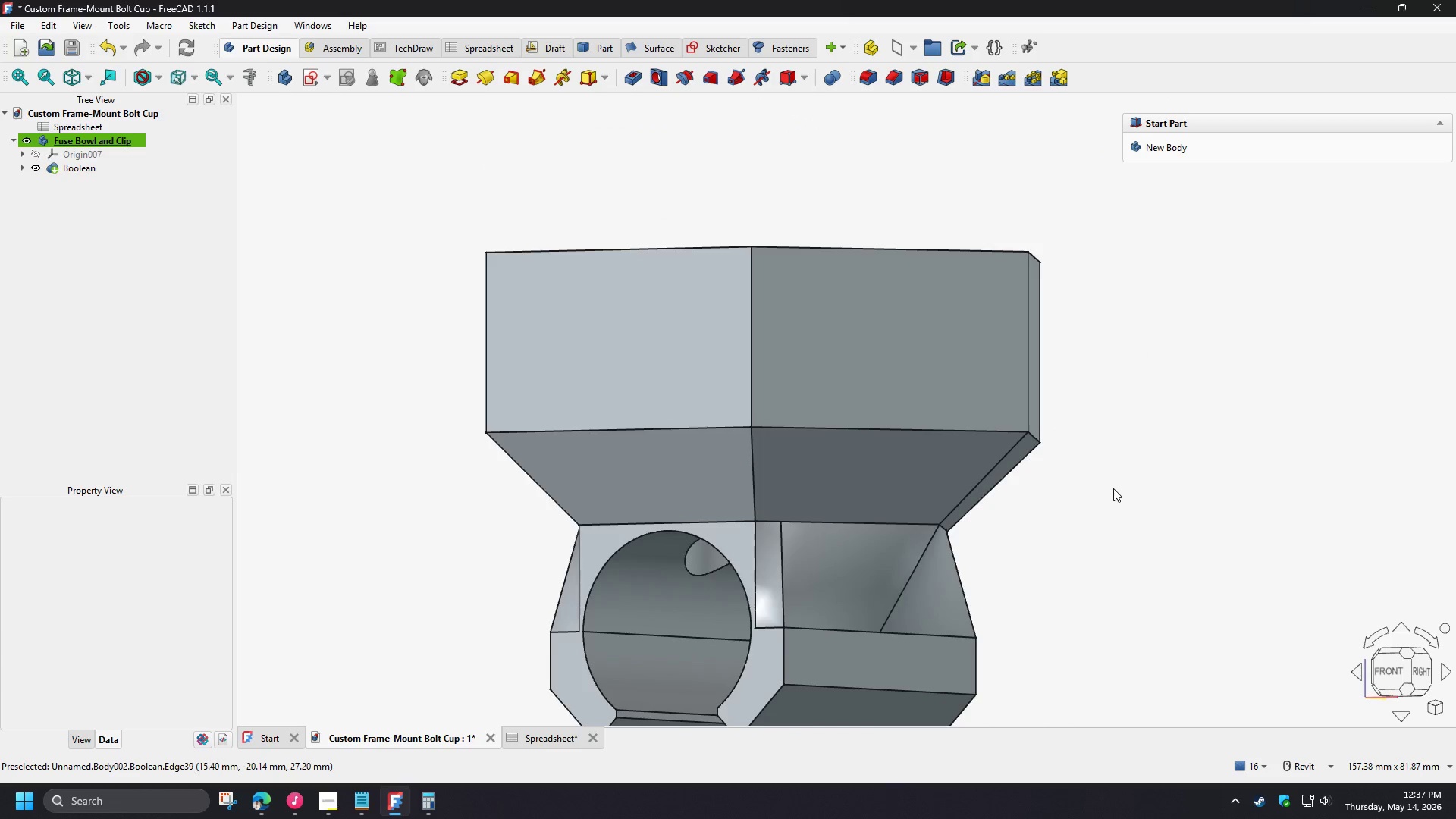 
hold_key(key=ShiftLeft, duration=1.34)
 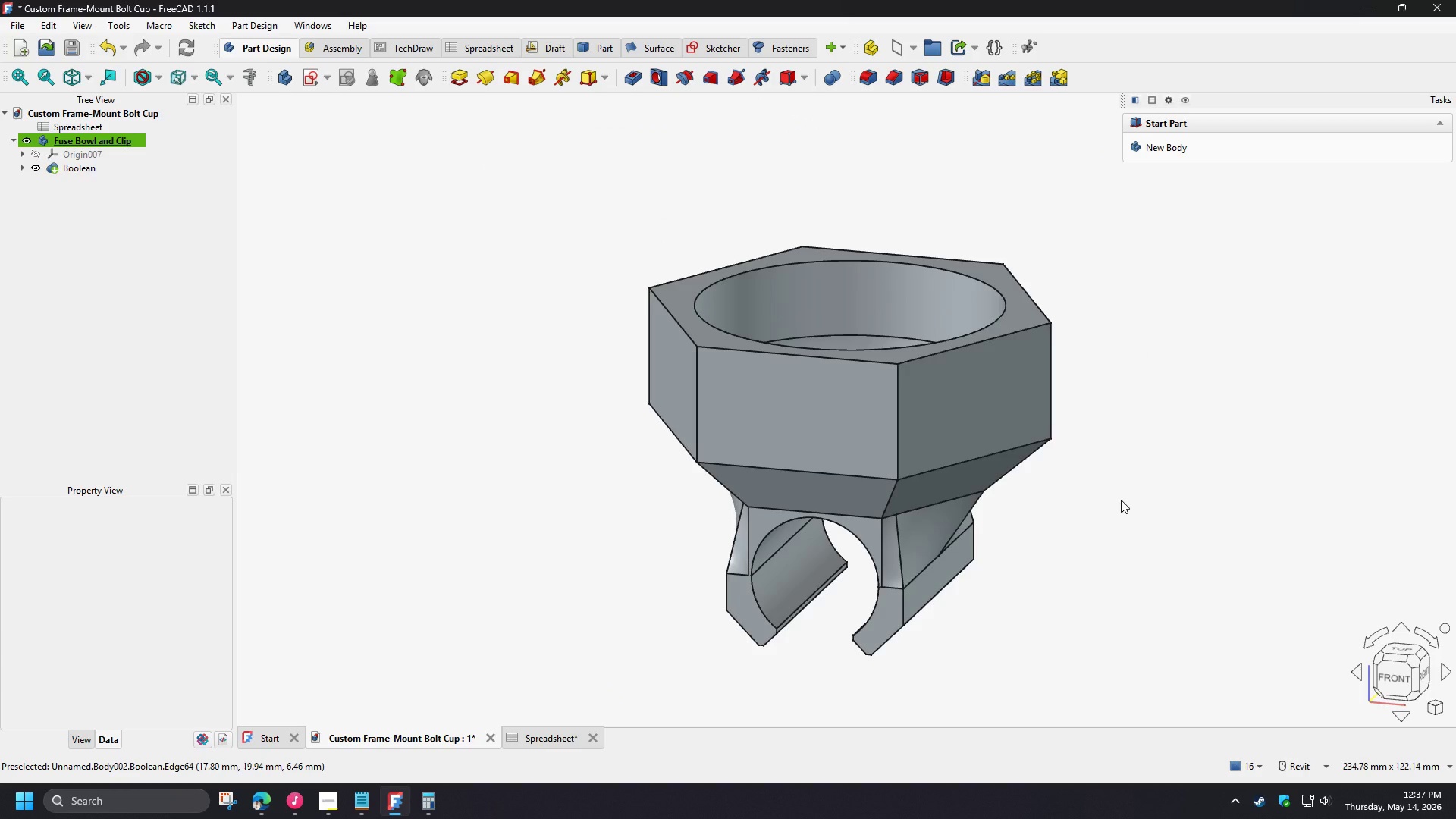 
scroll: coordinate [1113, 488], scroll_direction: down, amount: 2.0
 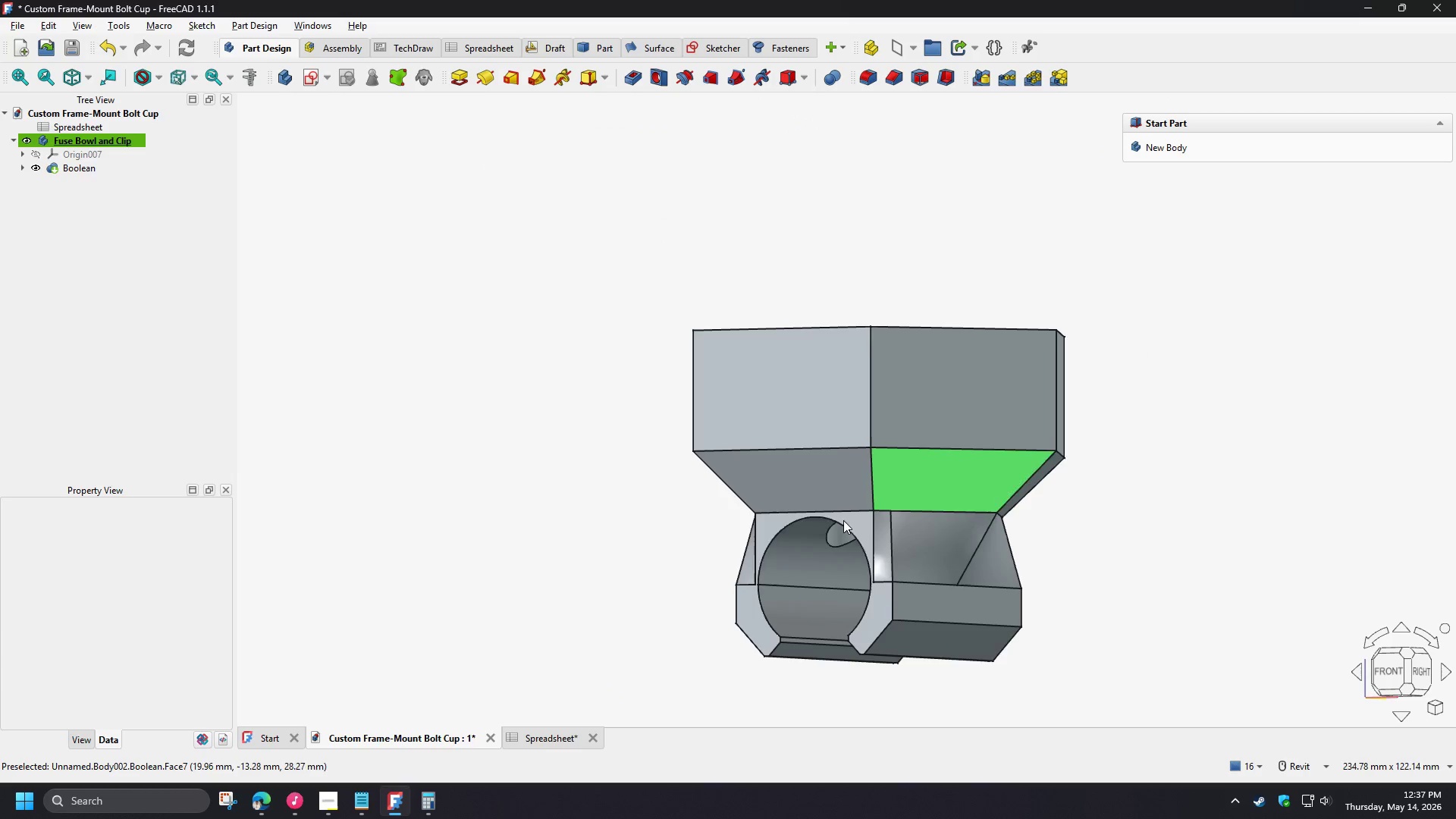 
wait(10.99)
 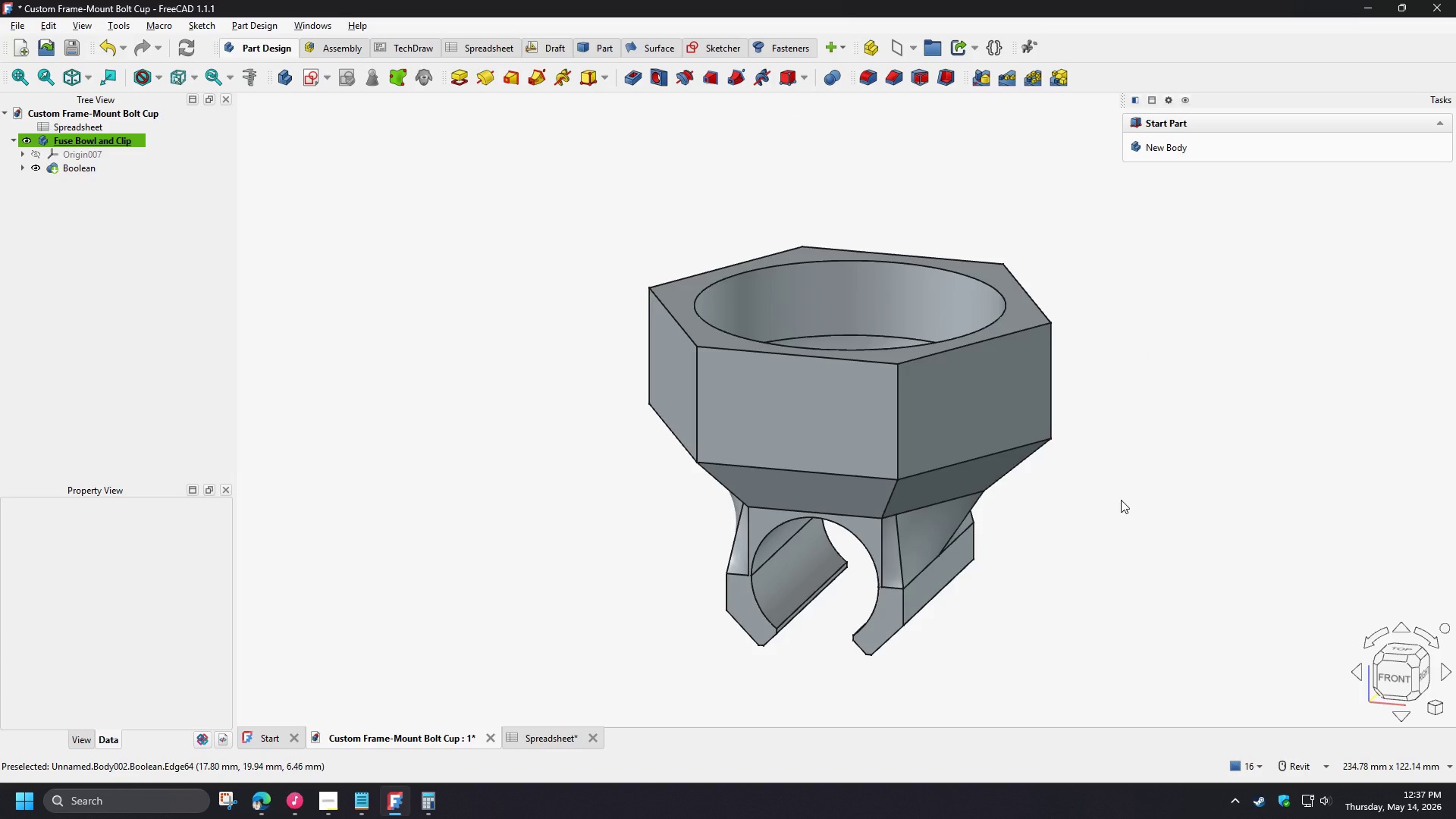 
left_click([21, 165])
 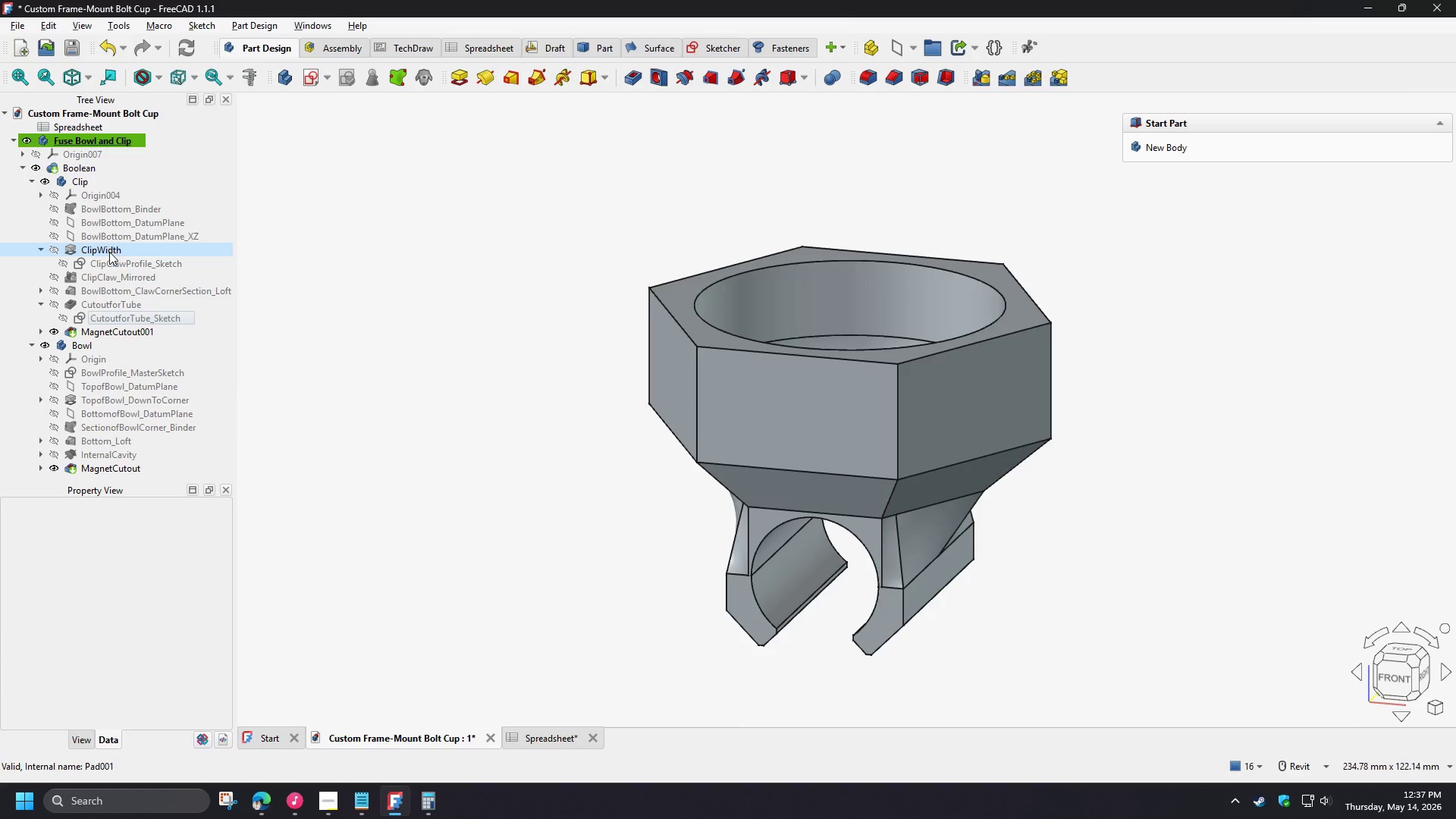 
double_click([110, 259])
 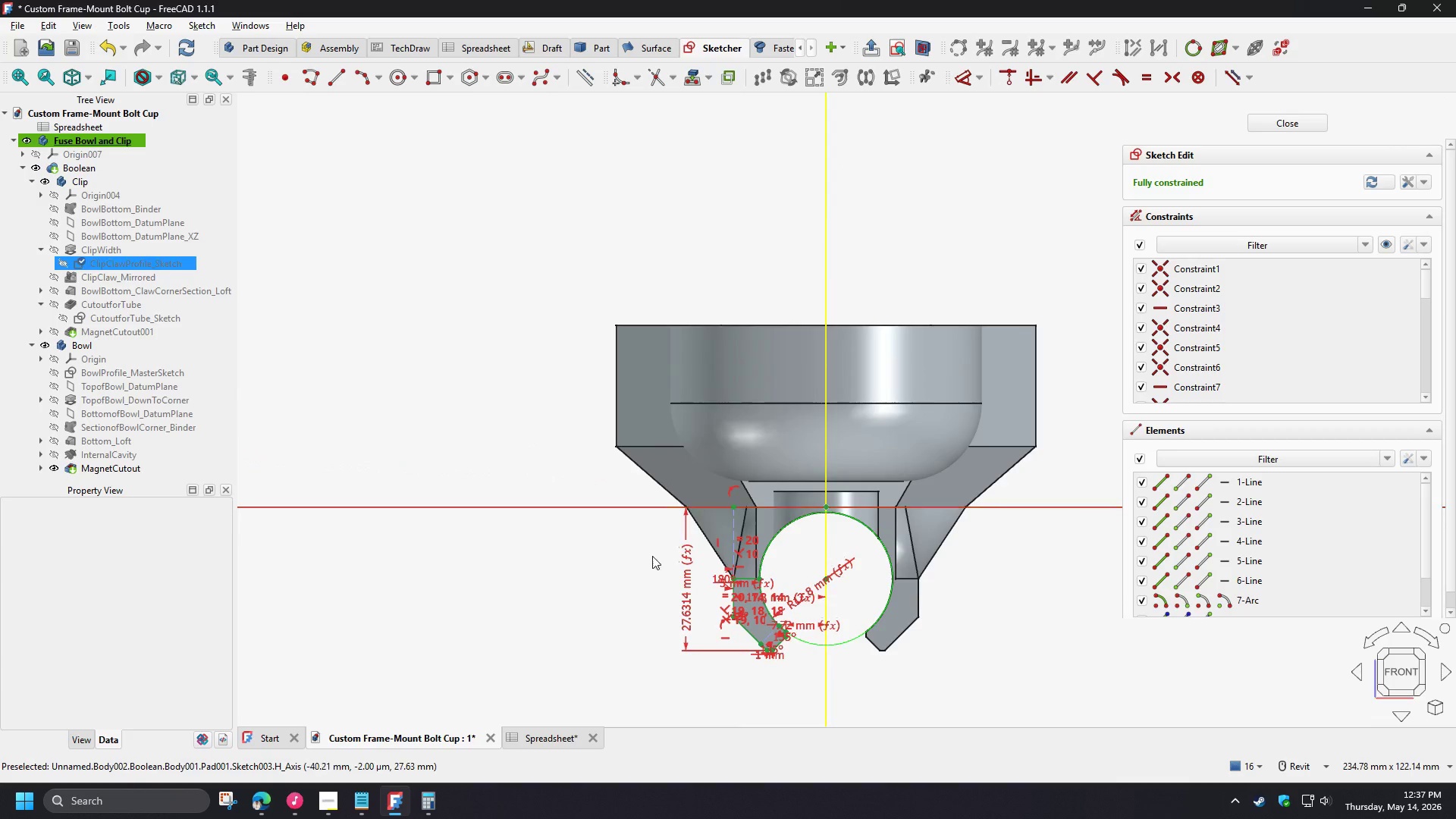 
scroll: coordinate [781, 559], scroll_direction: up, amount: 7.0
 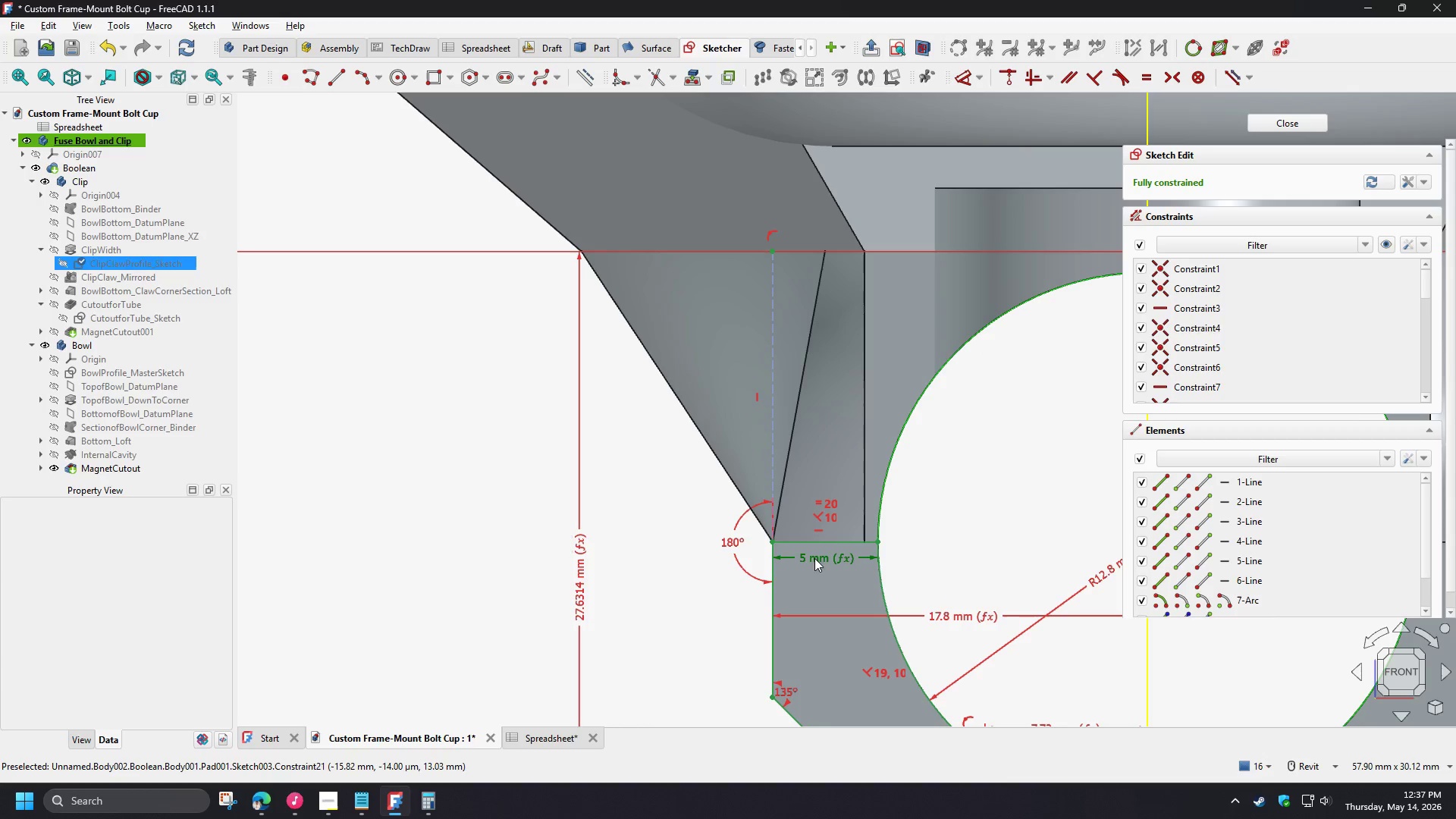 
double_click([814, 558])
 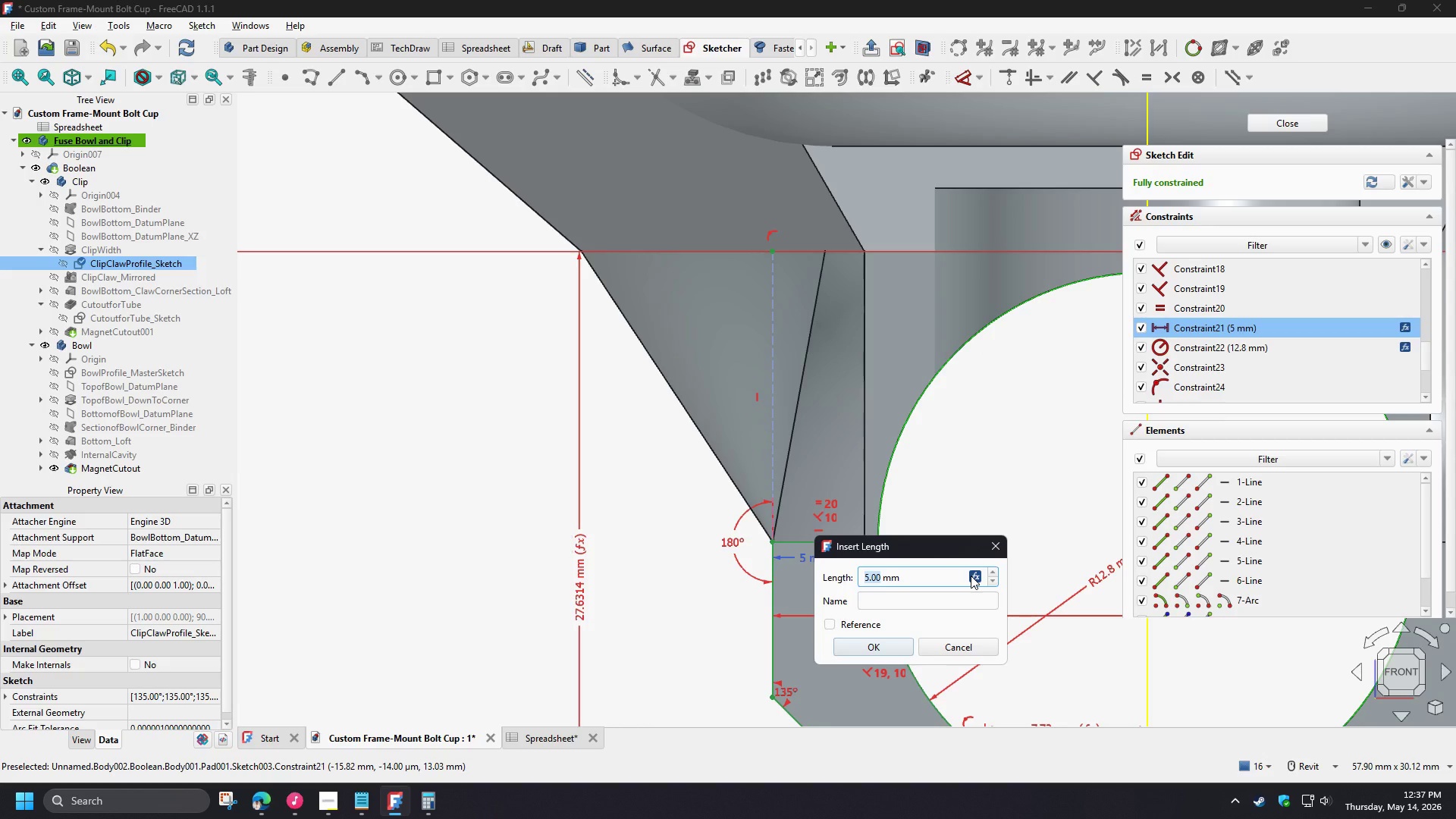 
left_click([971, 576])
 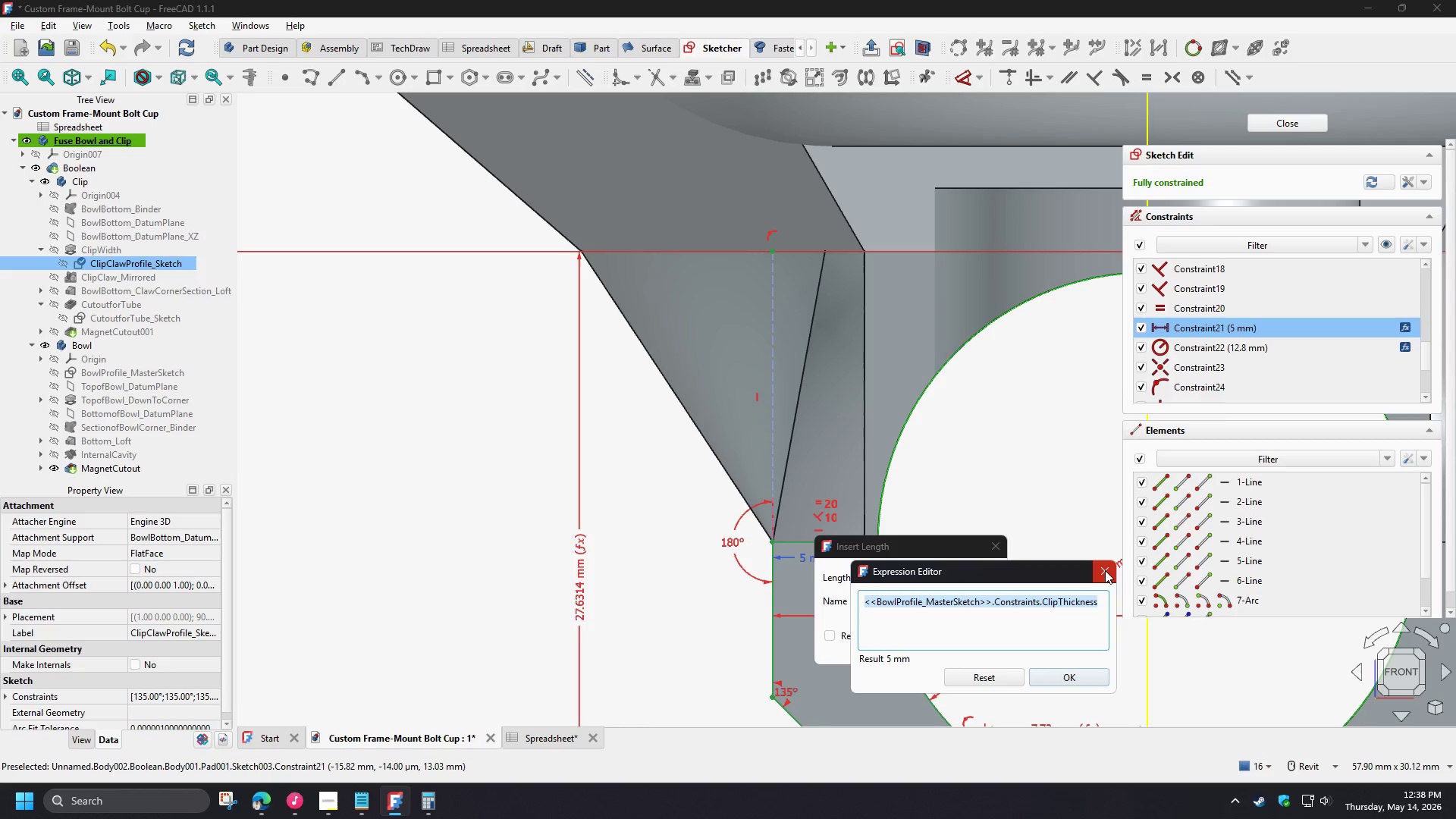 
left_click([1106, 570])
 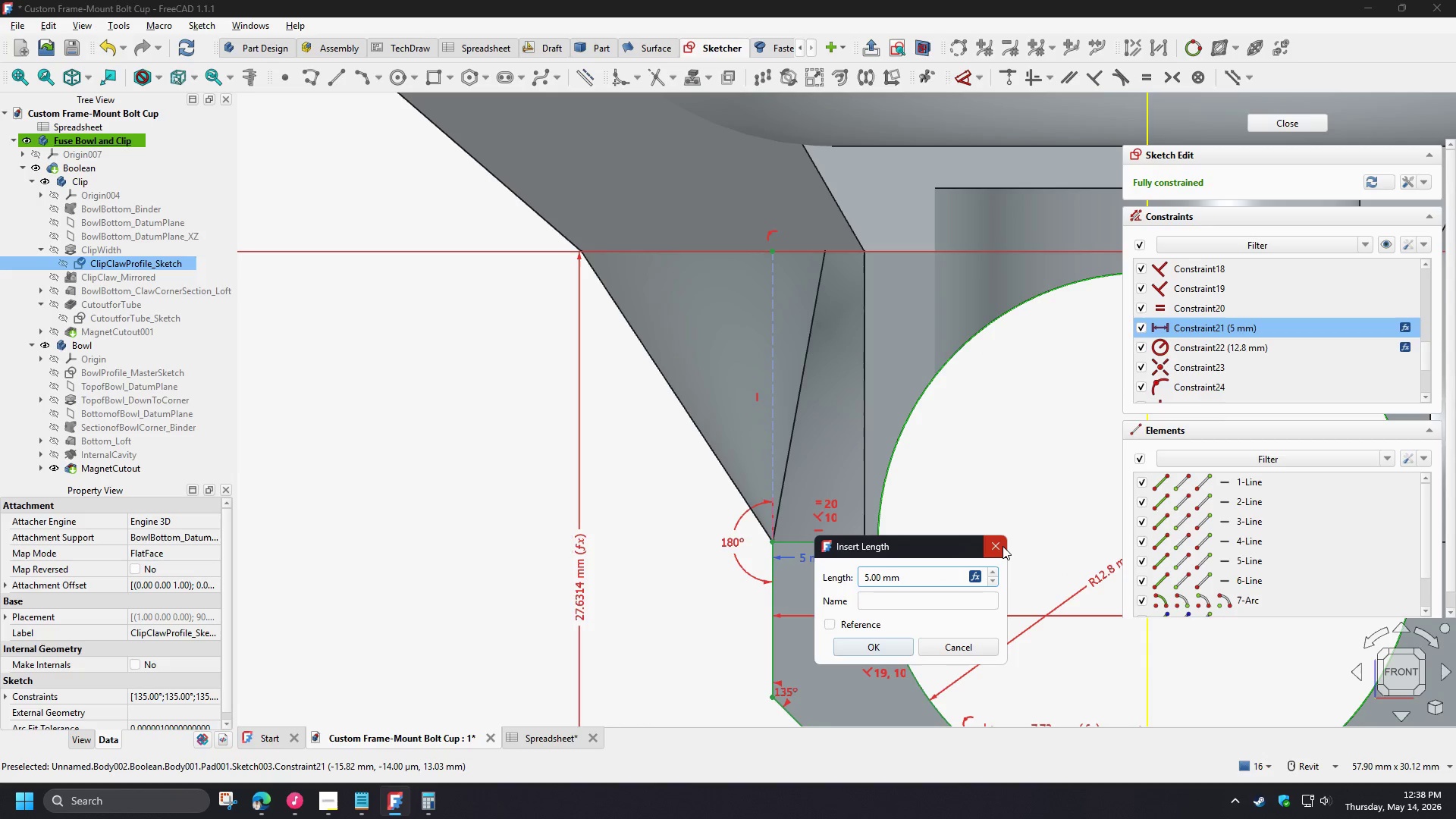 
left_click([1003, 546])
 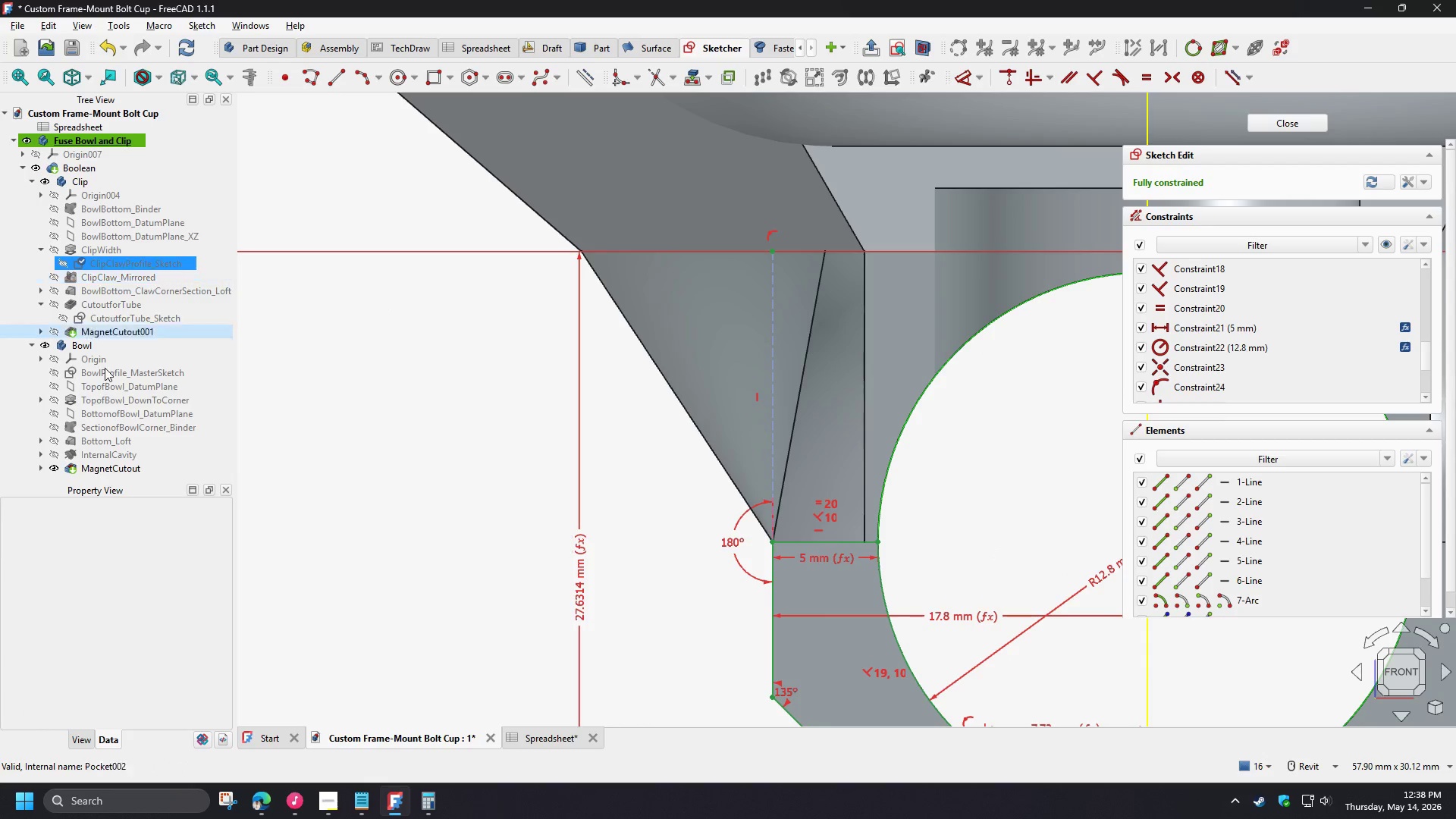 
double_click([121, 372])
 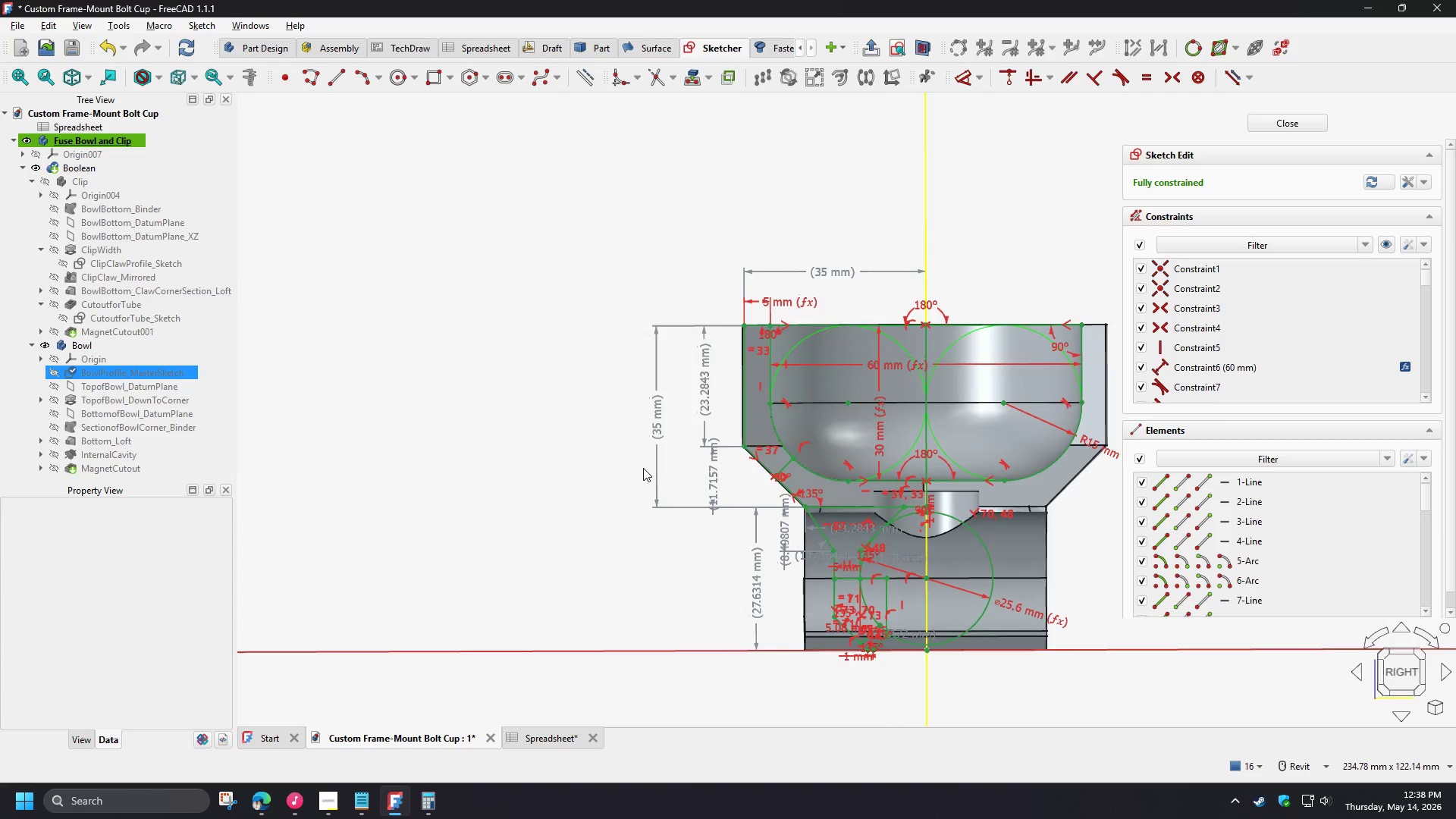 
scroll: coordinate [855, 563], scroll_direction: up, amount: 6.0
 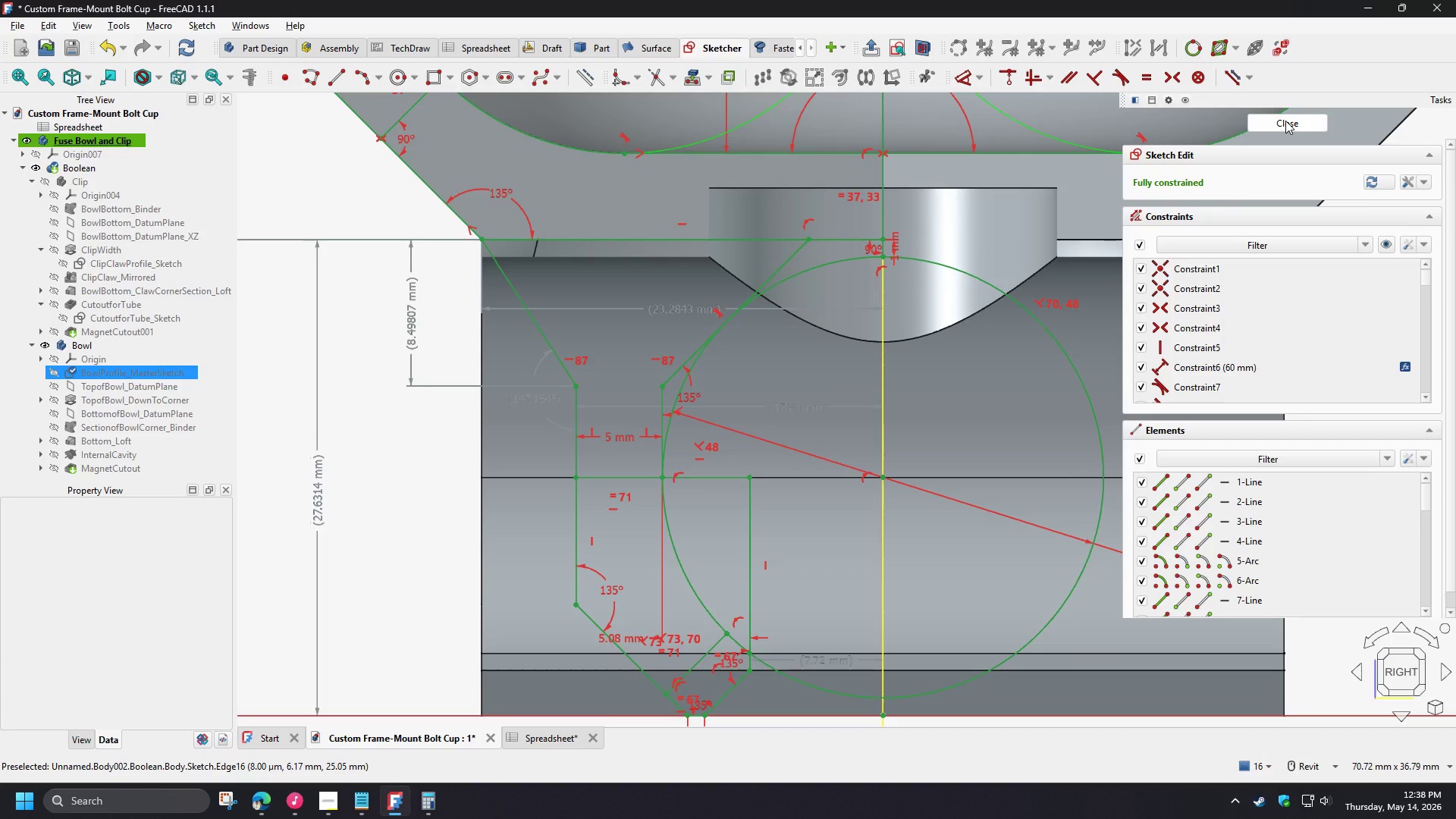 
wait(40.84)
 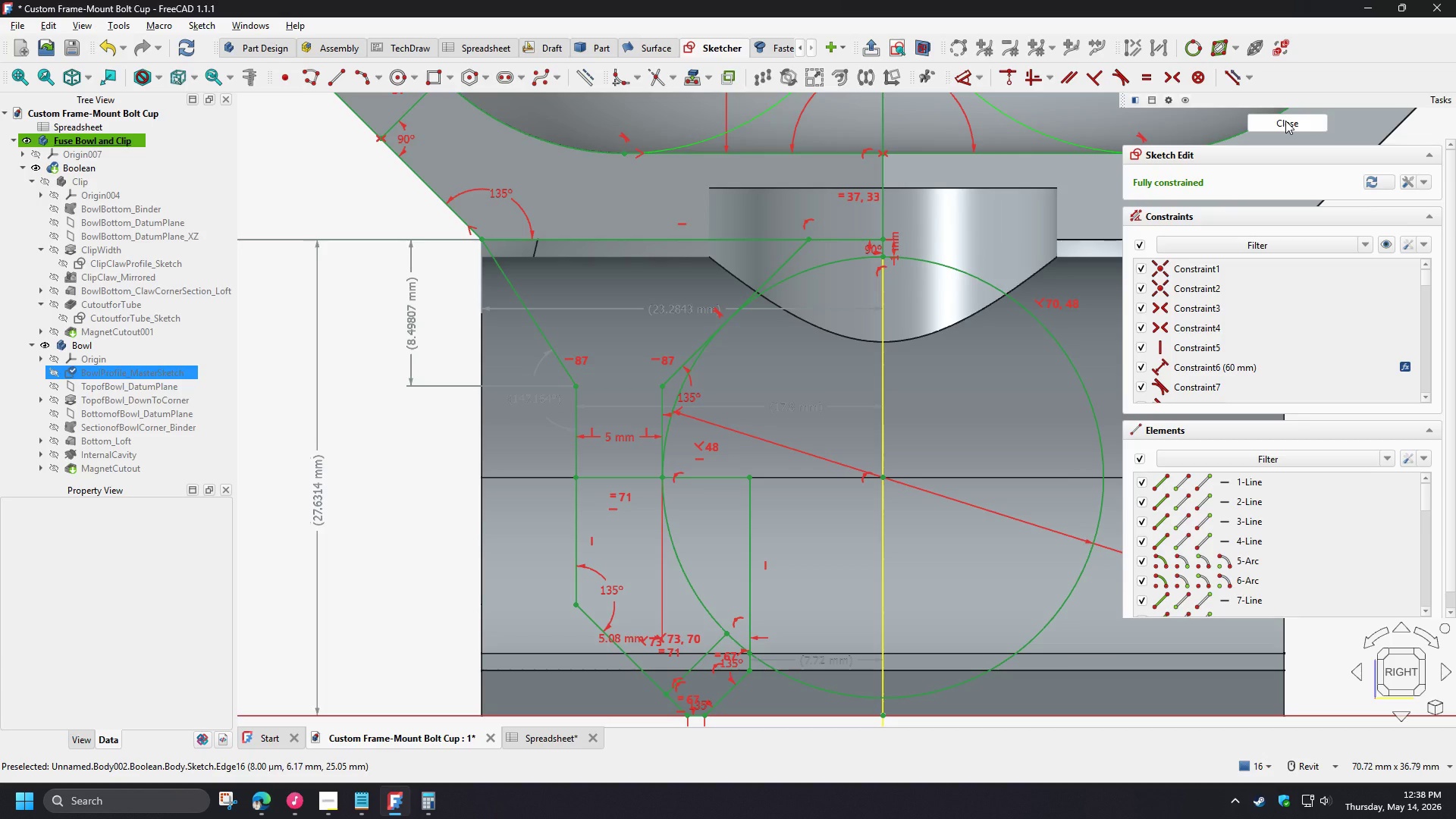 
left_click([1285, 121])
 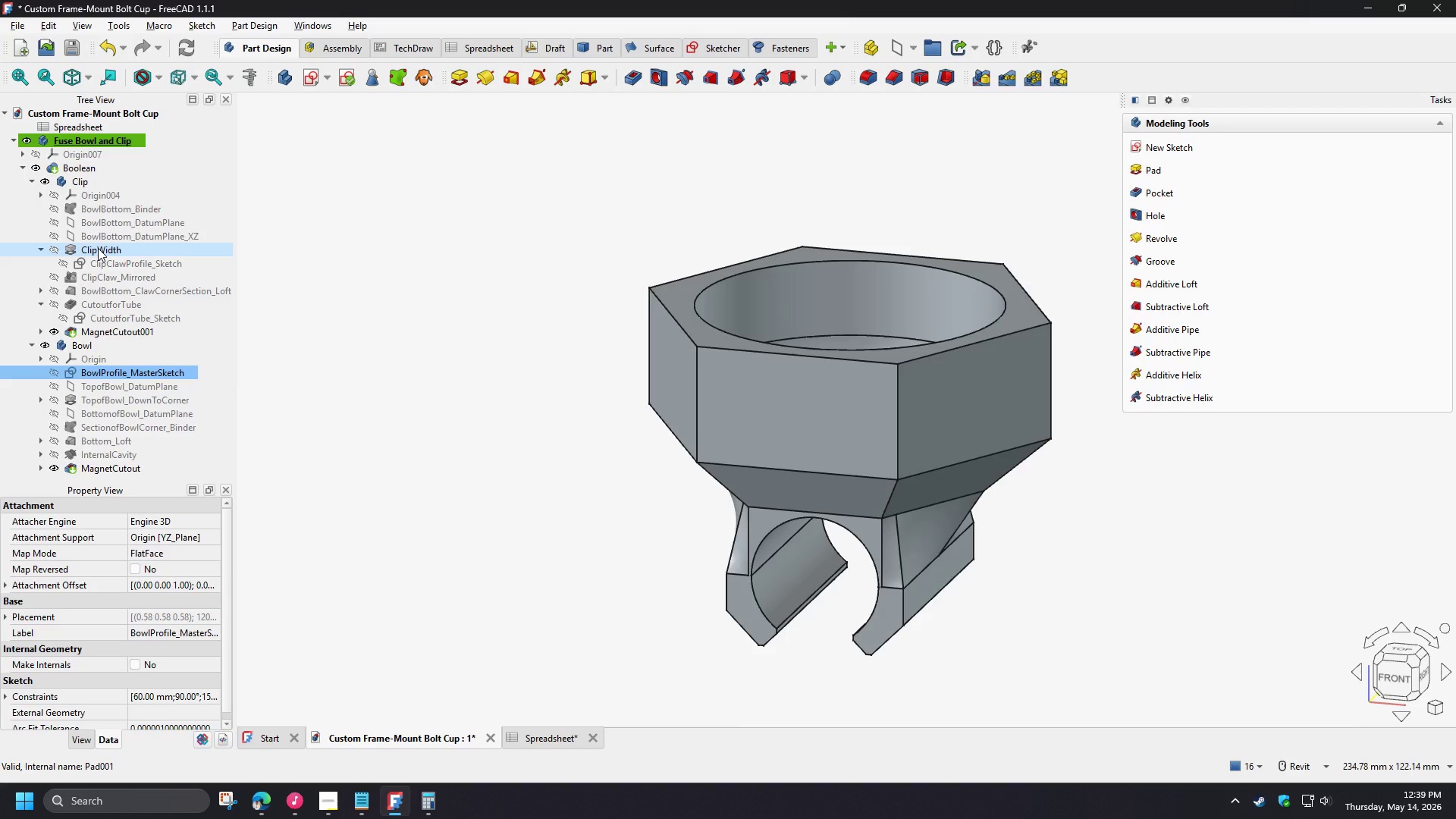 
wait(15.72)
 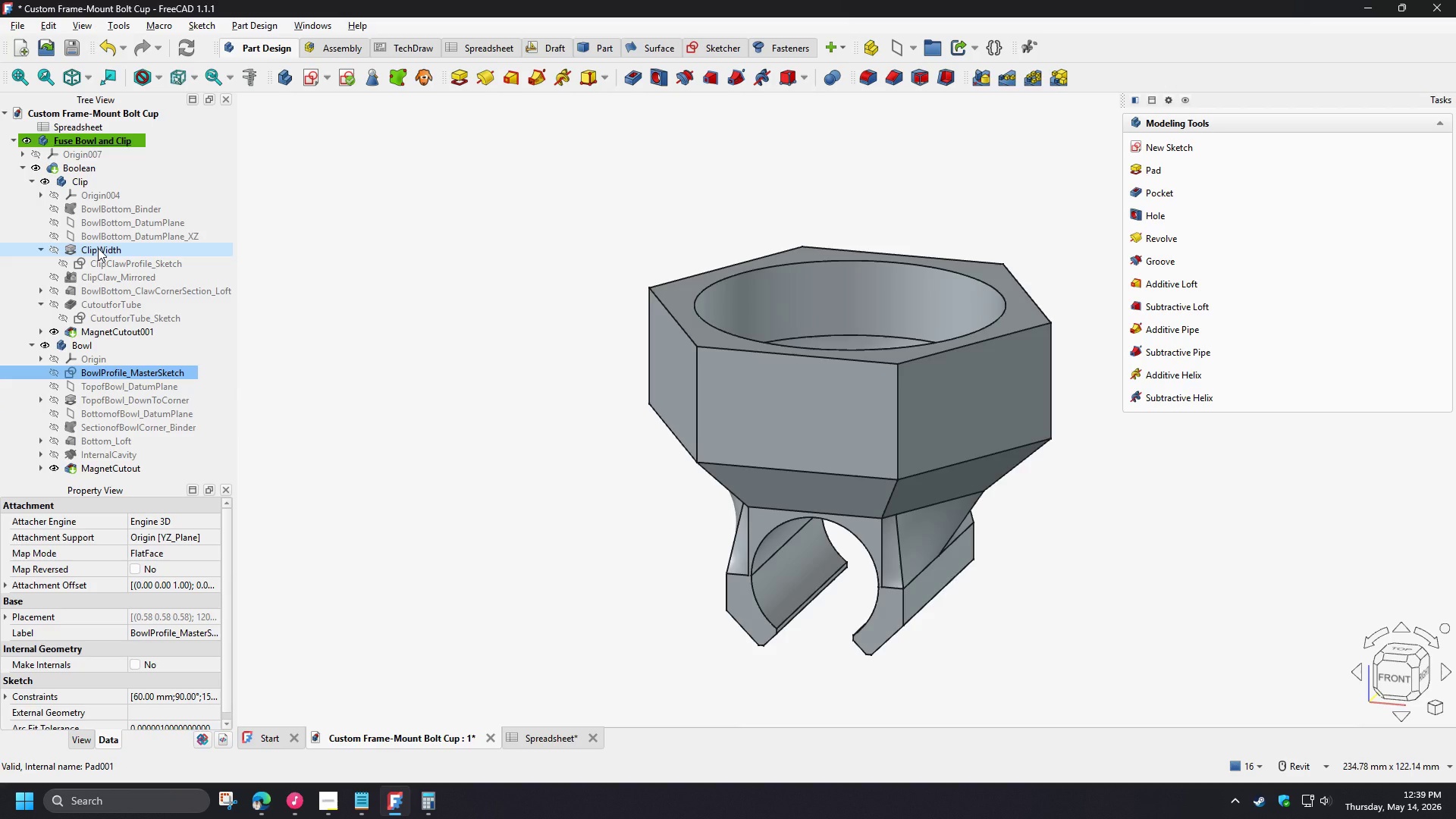 
double_click([77, 184])
 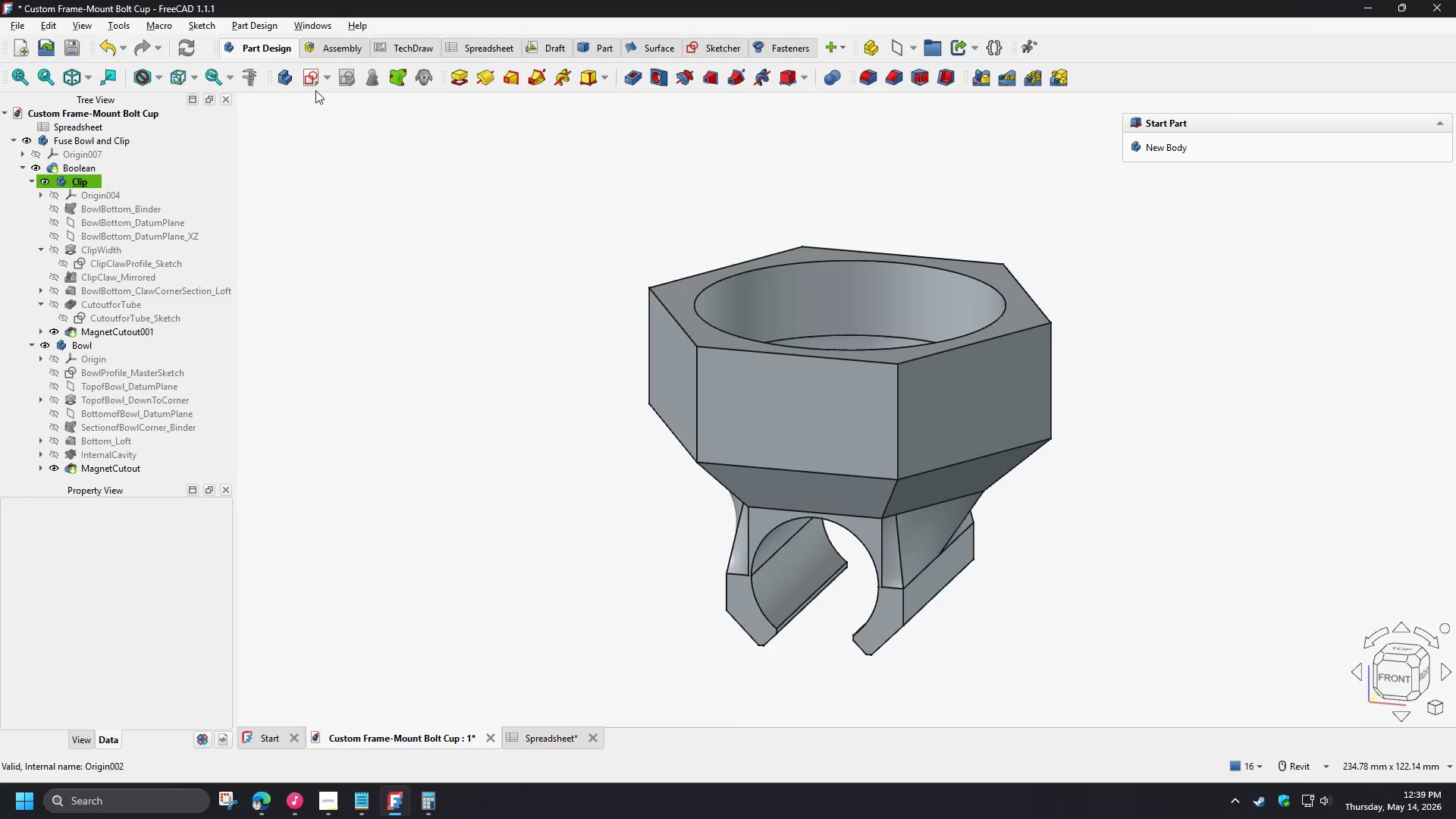 
left_click([307, 81])
 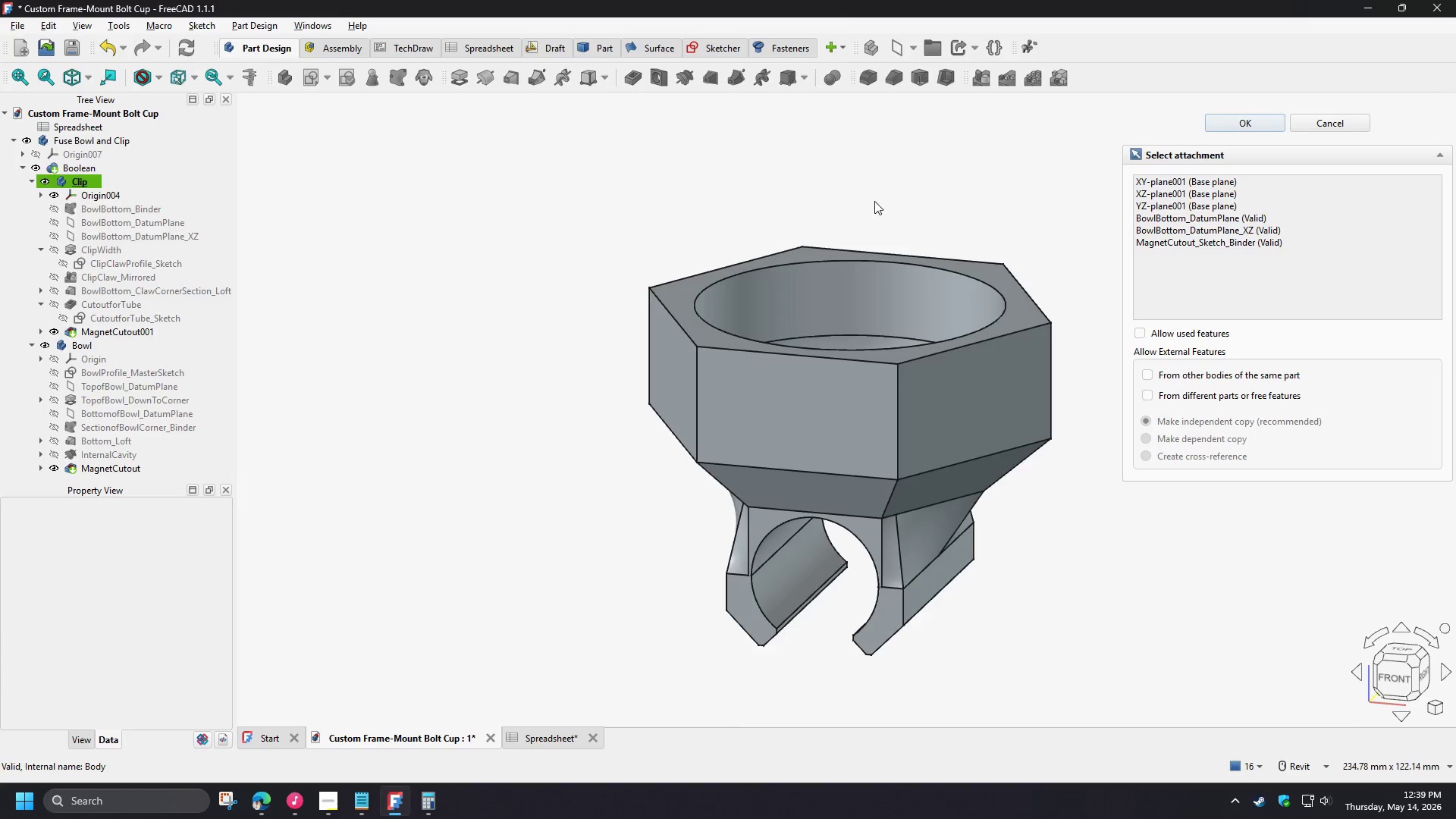 
left_click([1327, 124])
 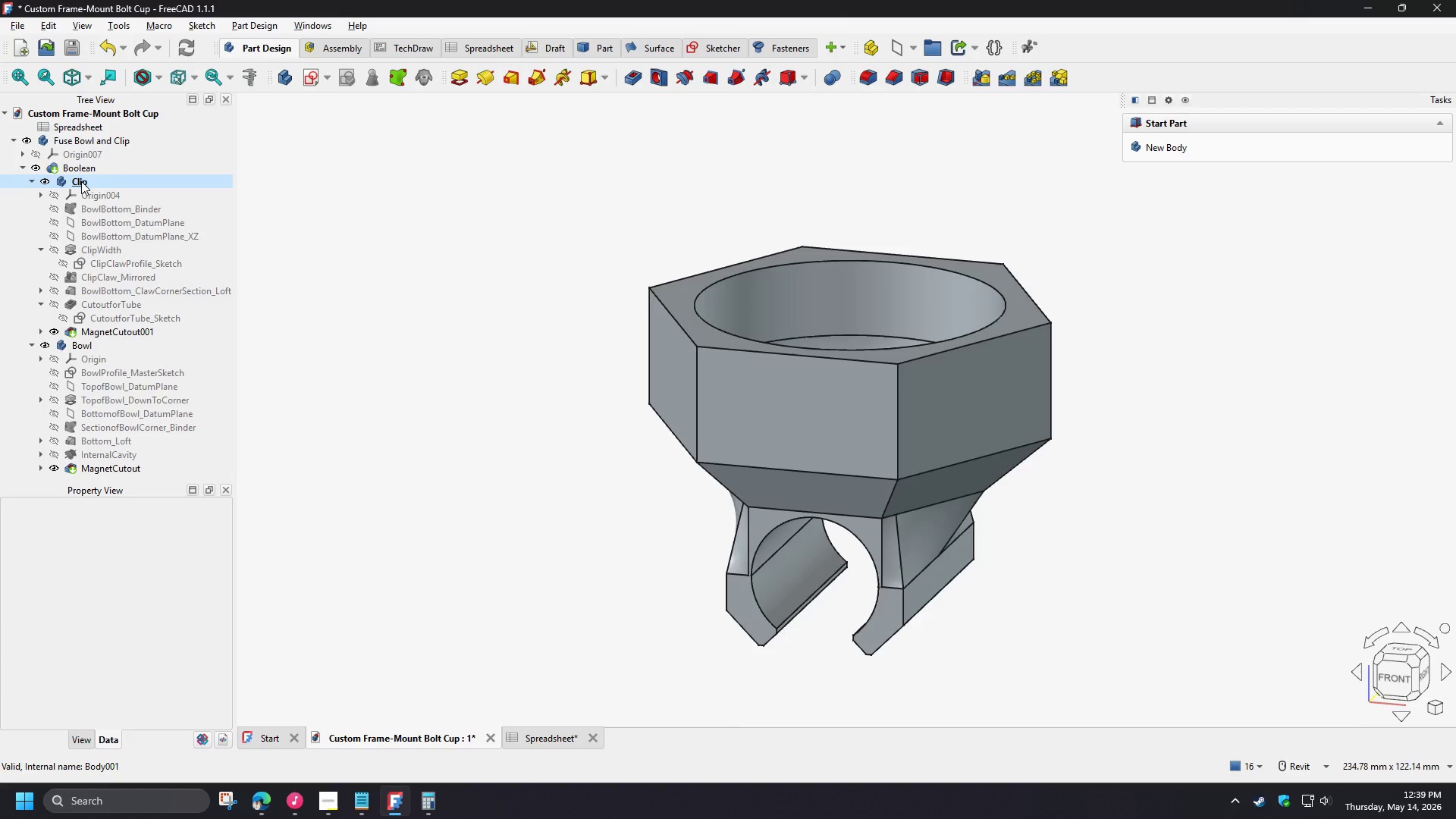 
double_click([81, 181])
 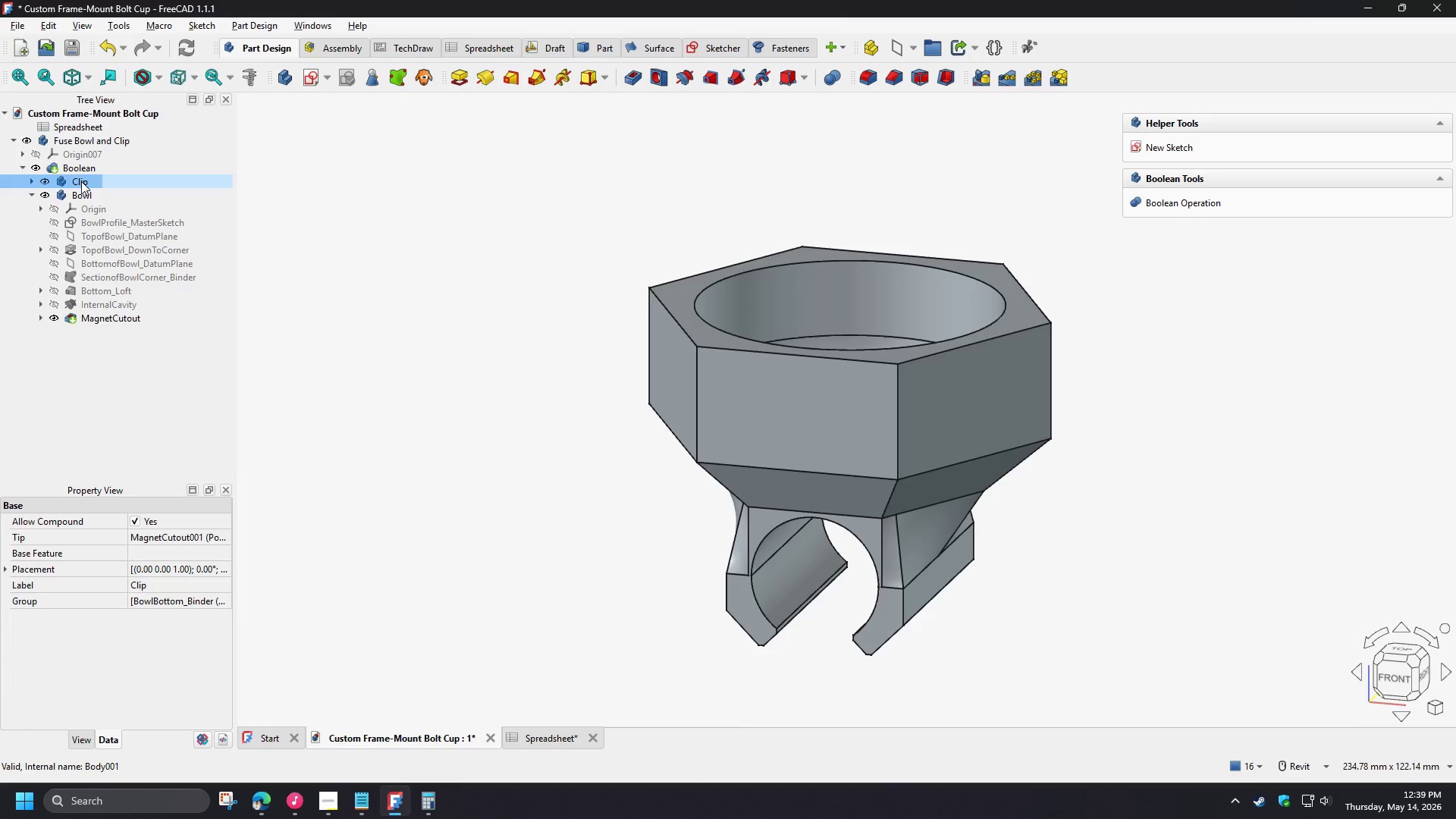 
double_click([81, 181])
 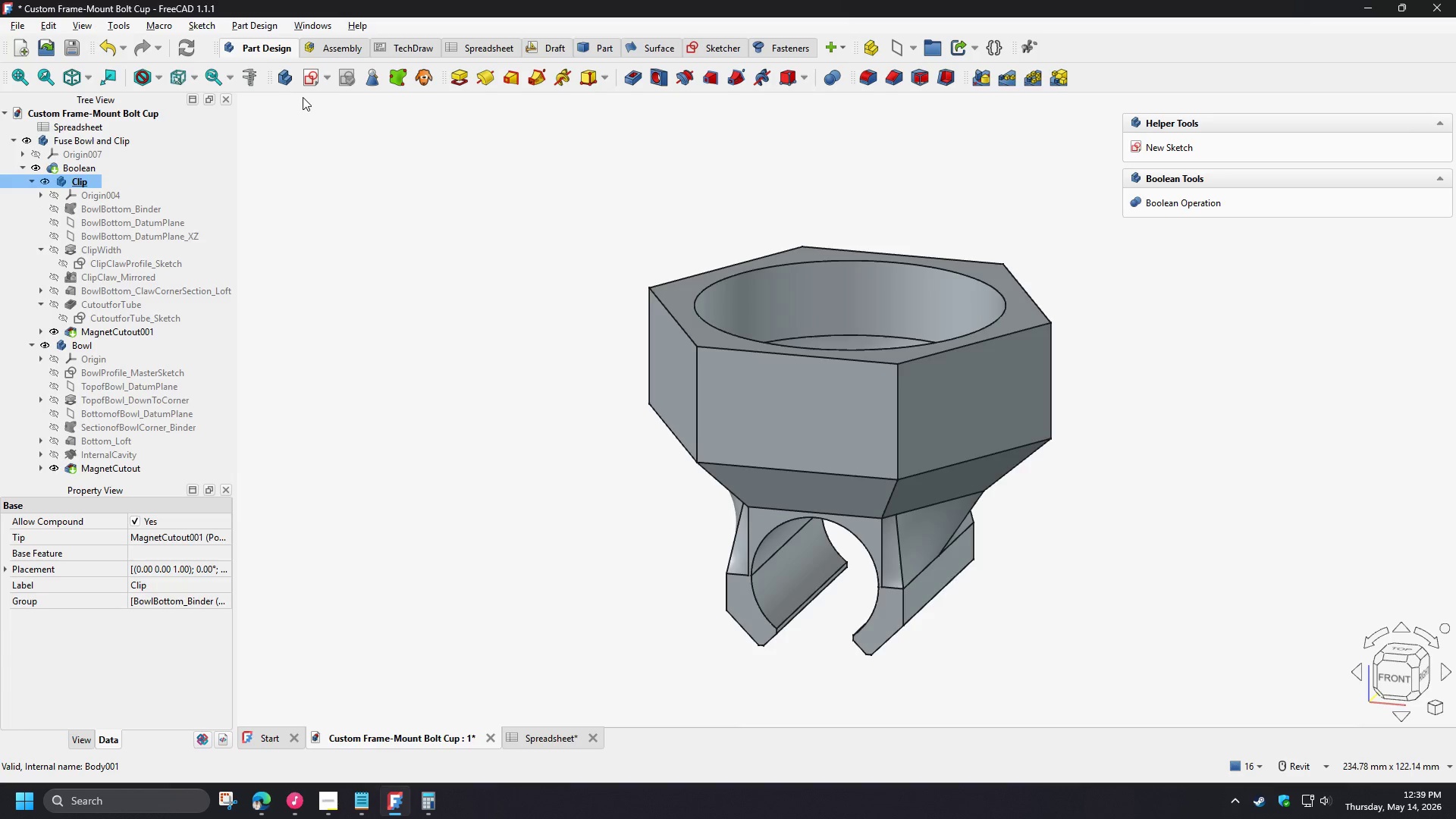 
left_click([307, 85])
 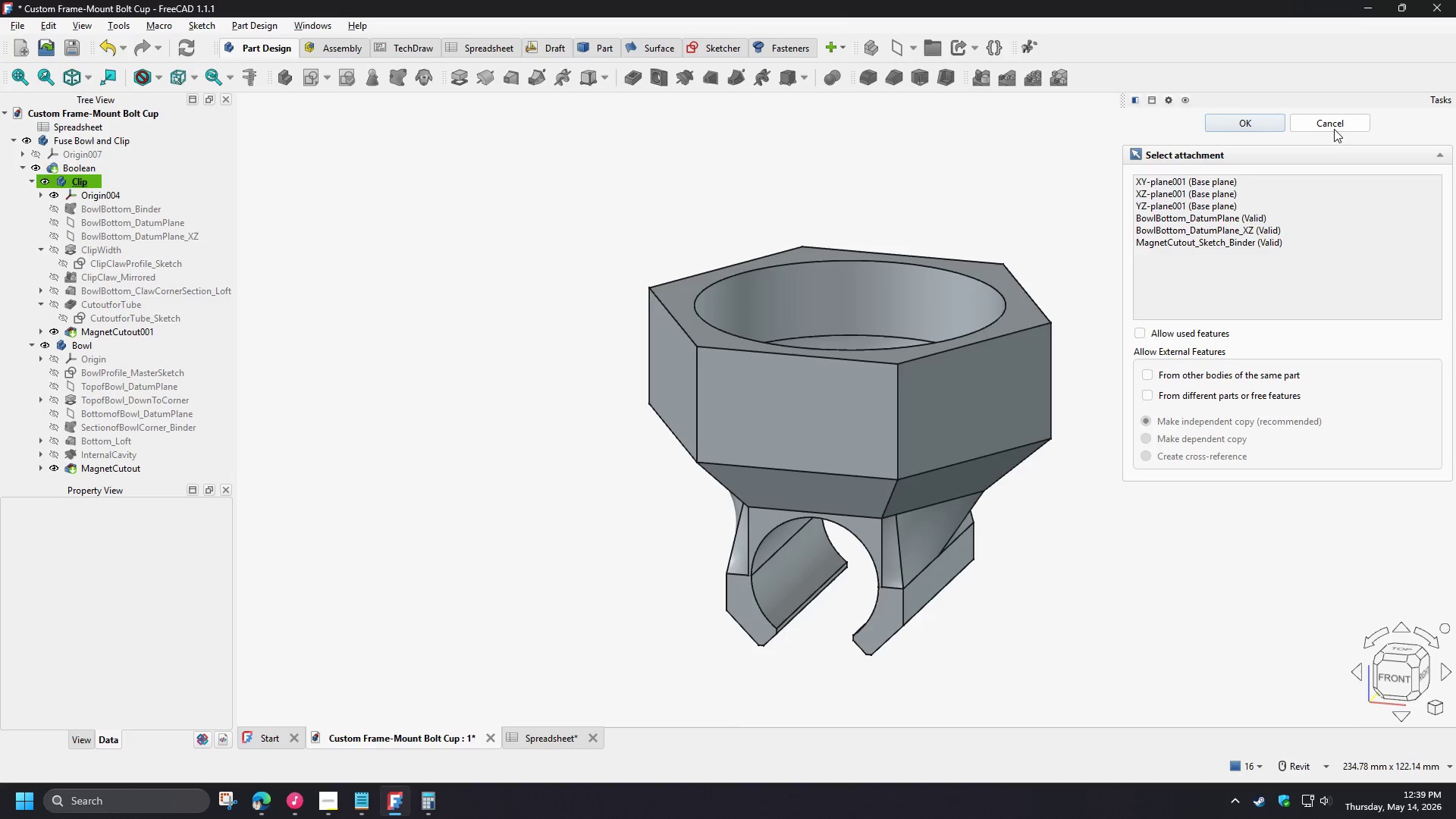 
wait(6.39)
 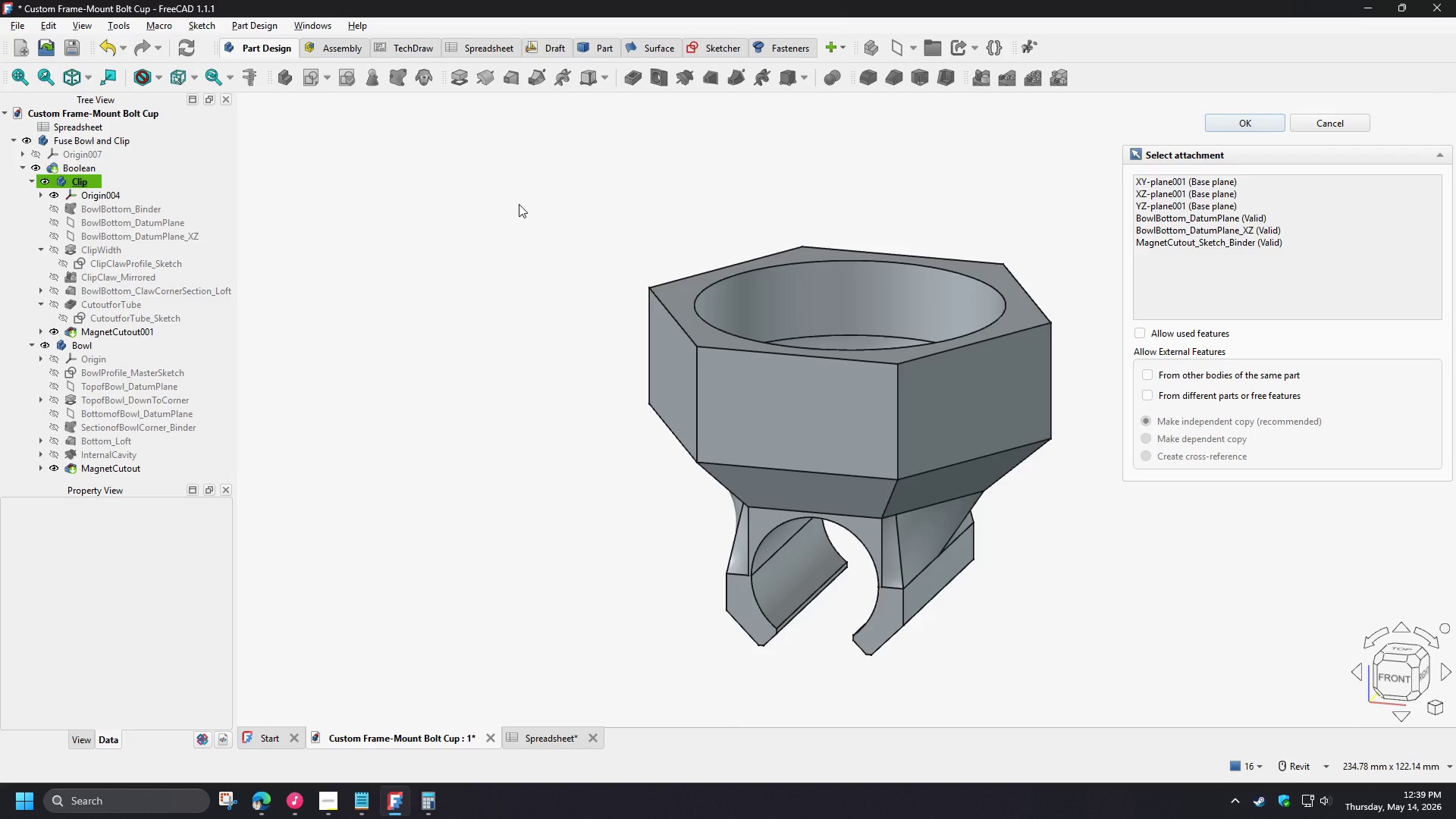 
double_click([1180, 211])
 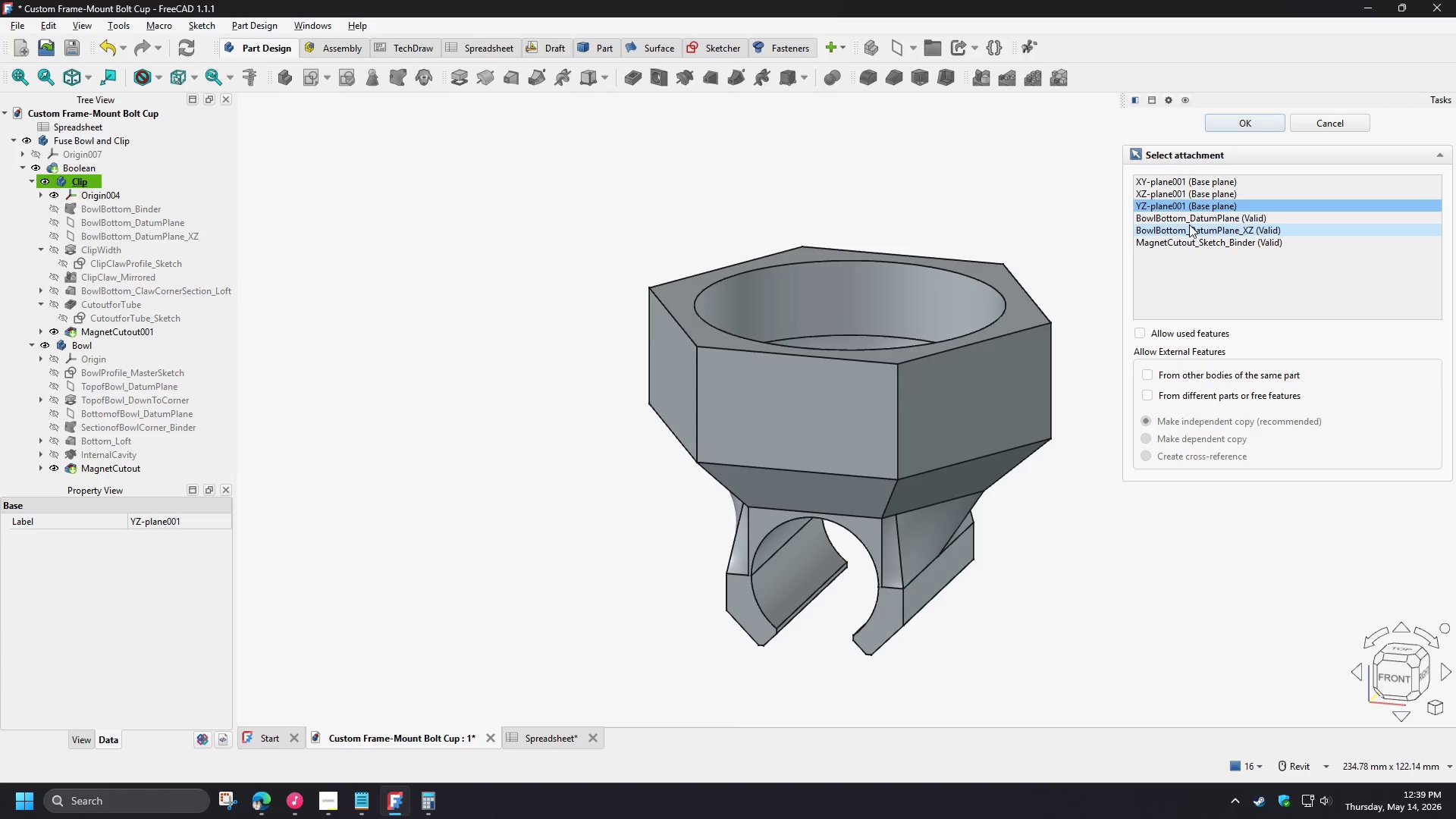 
left_click([1189, 224])
 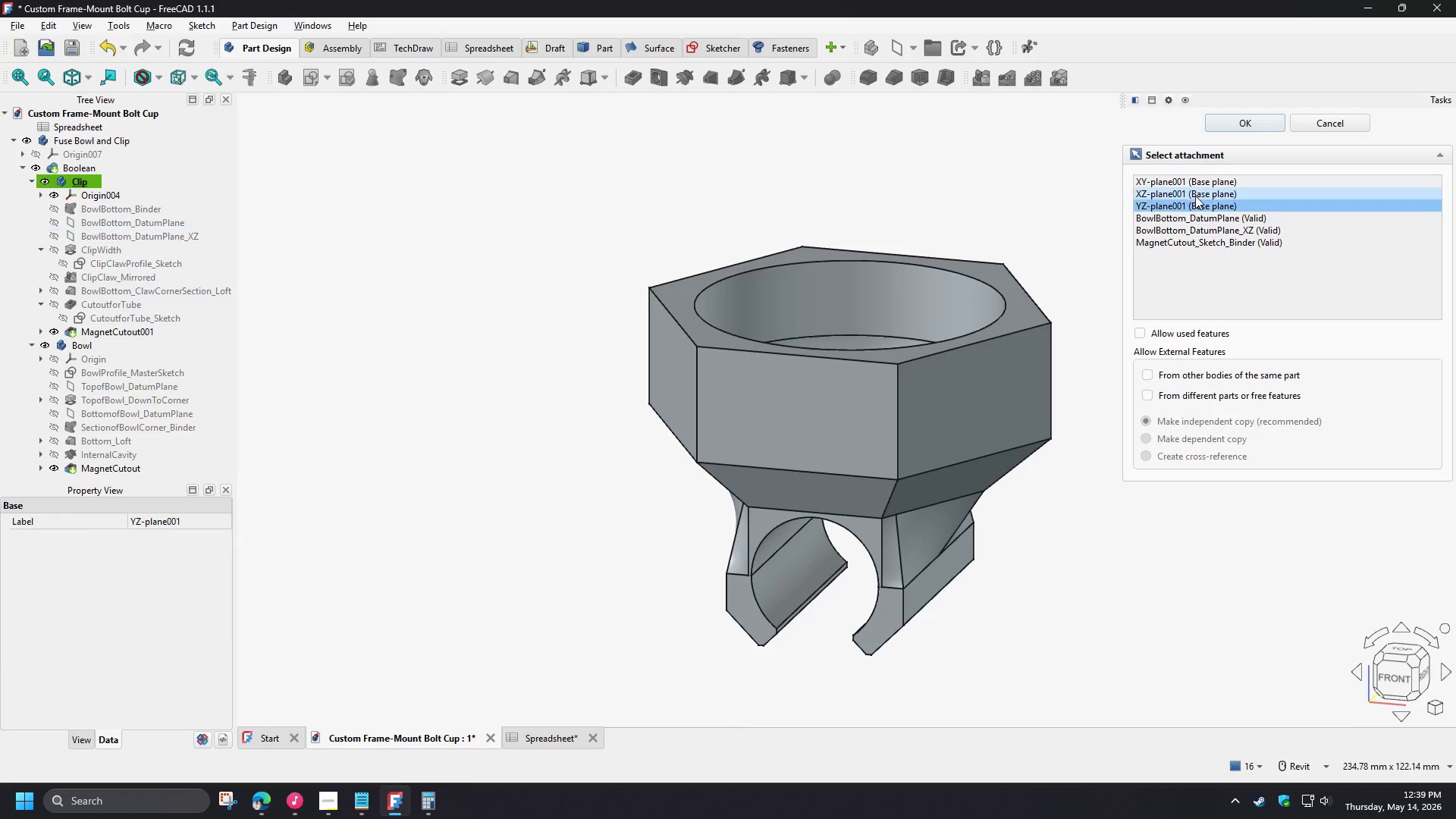 
double_click([1194, 186])
 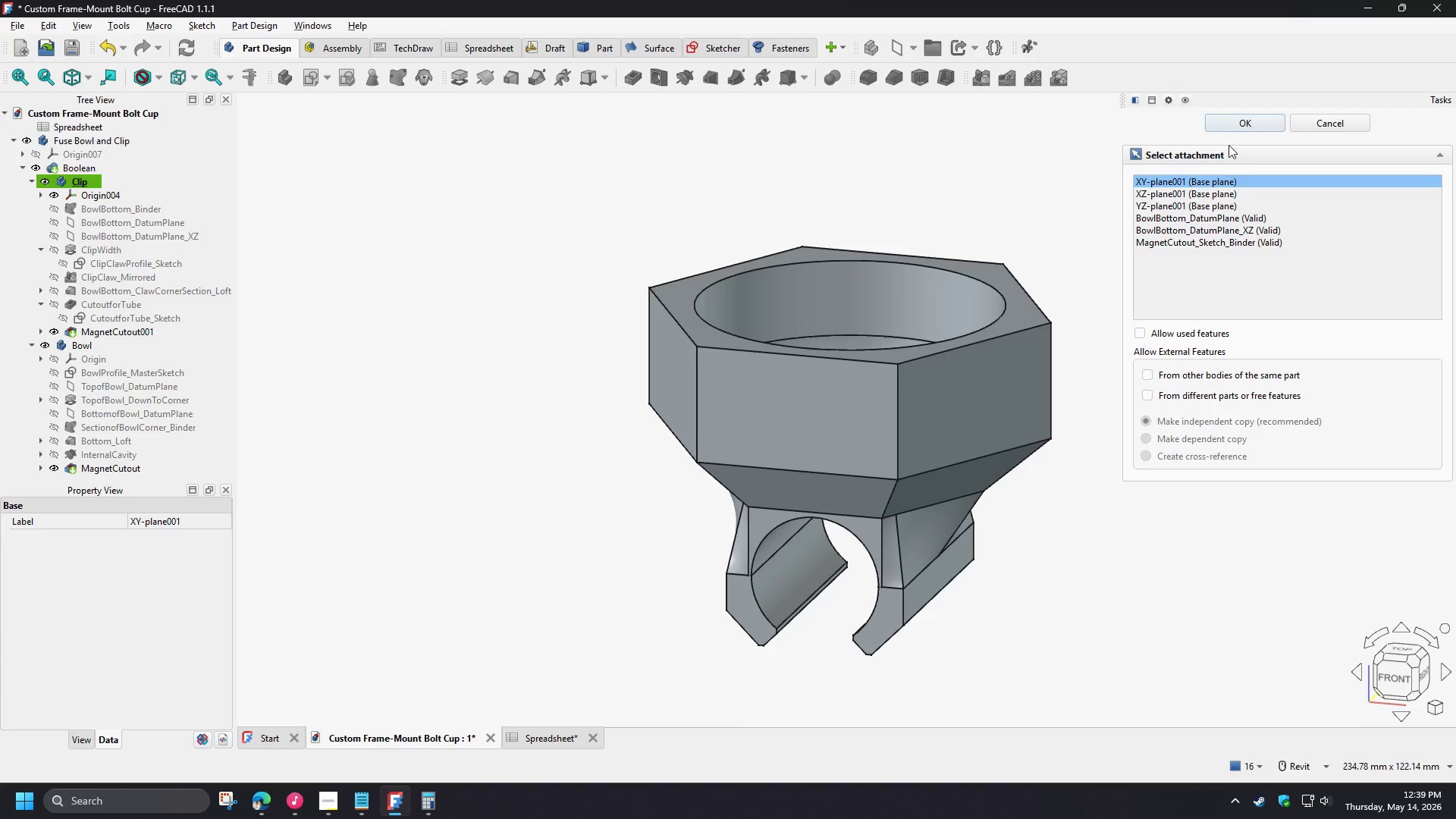 
left_click([1224, 124])
 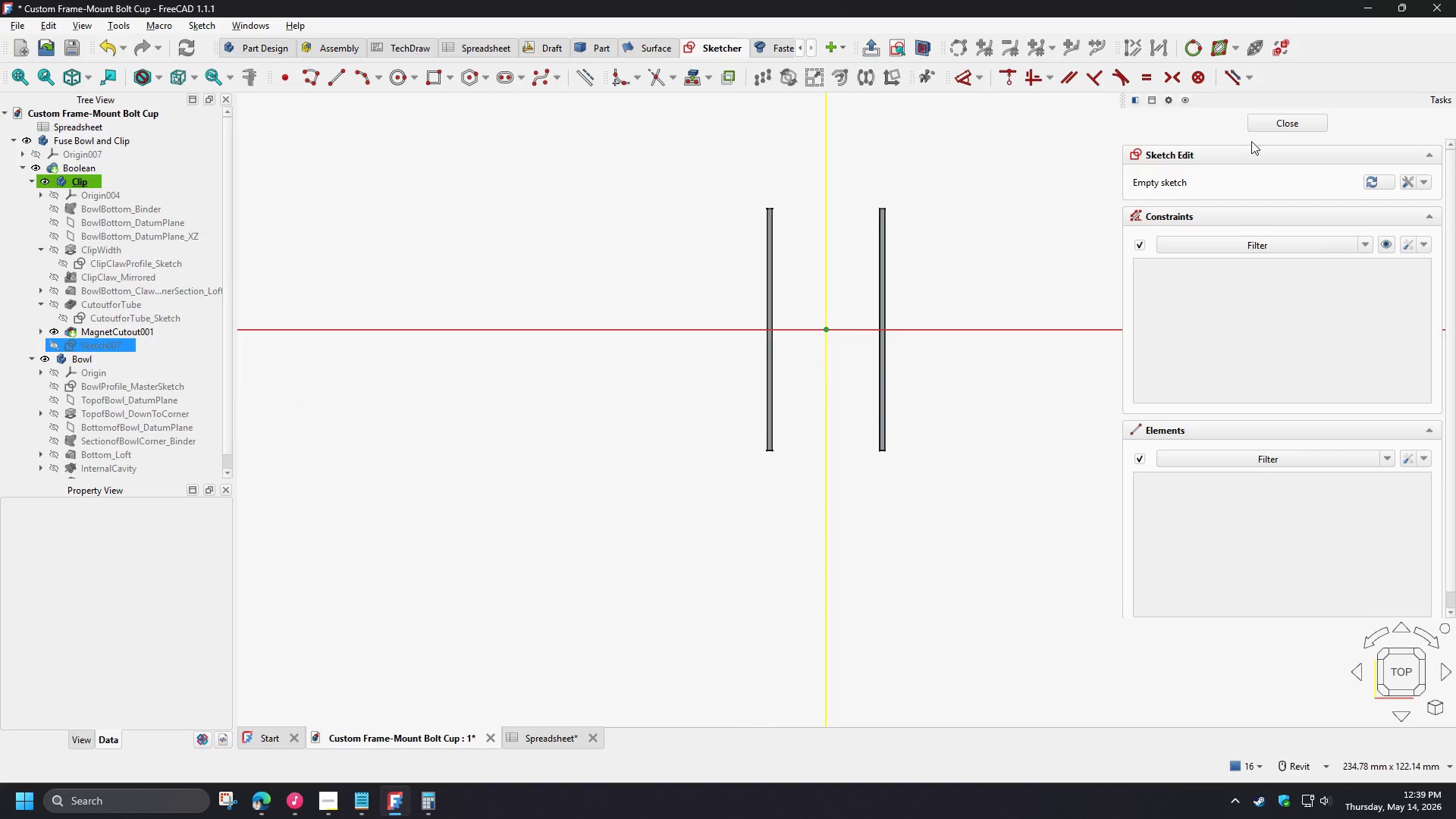 
left_click([1286, 130])
 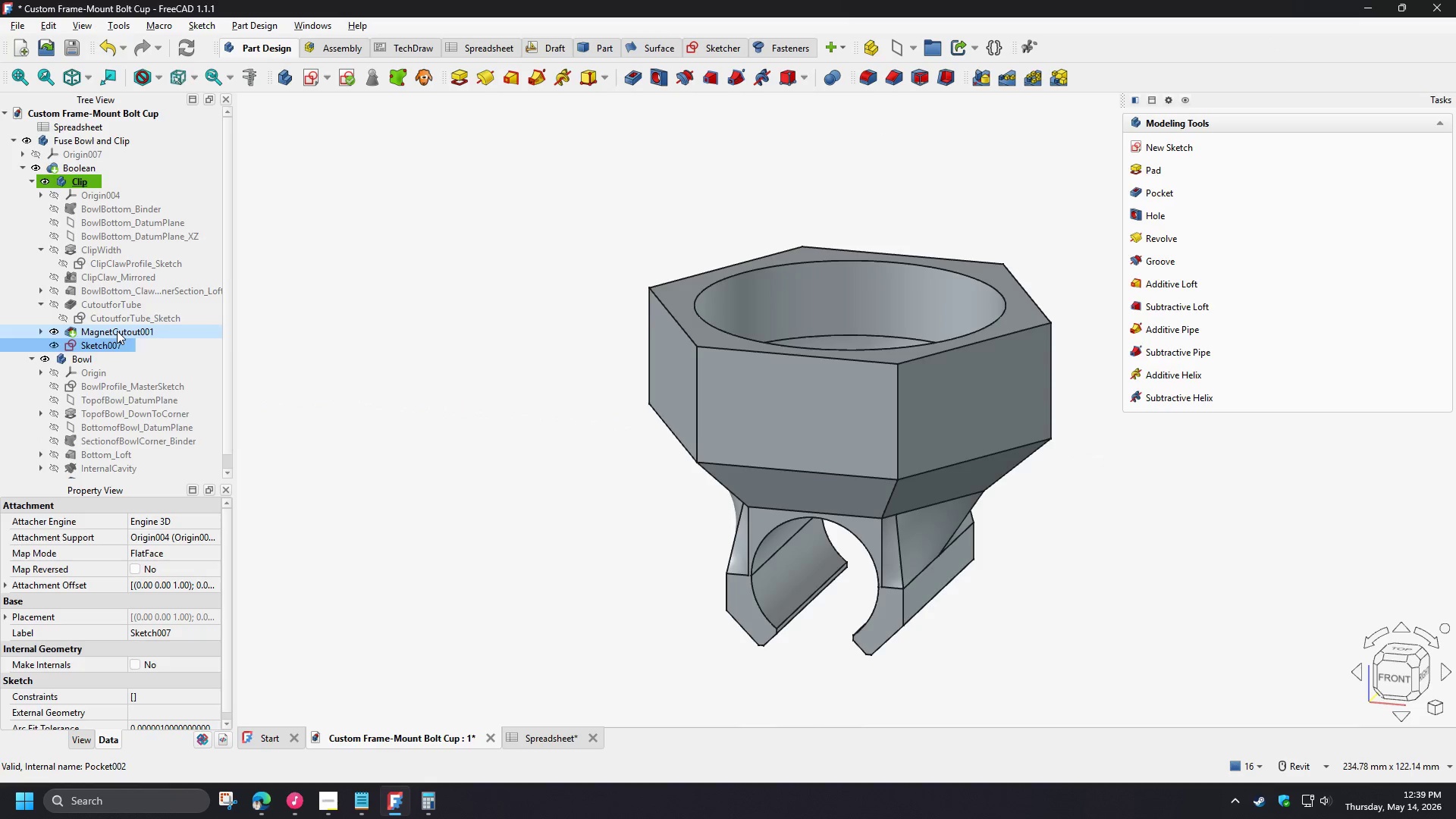 
double_click([115, 344])
 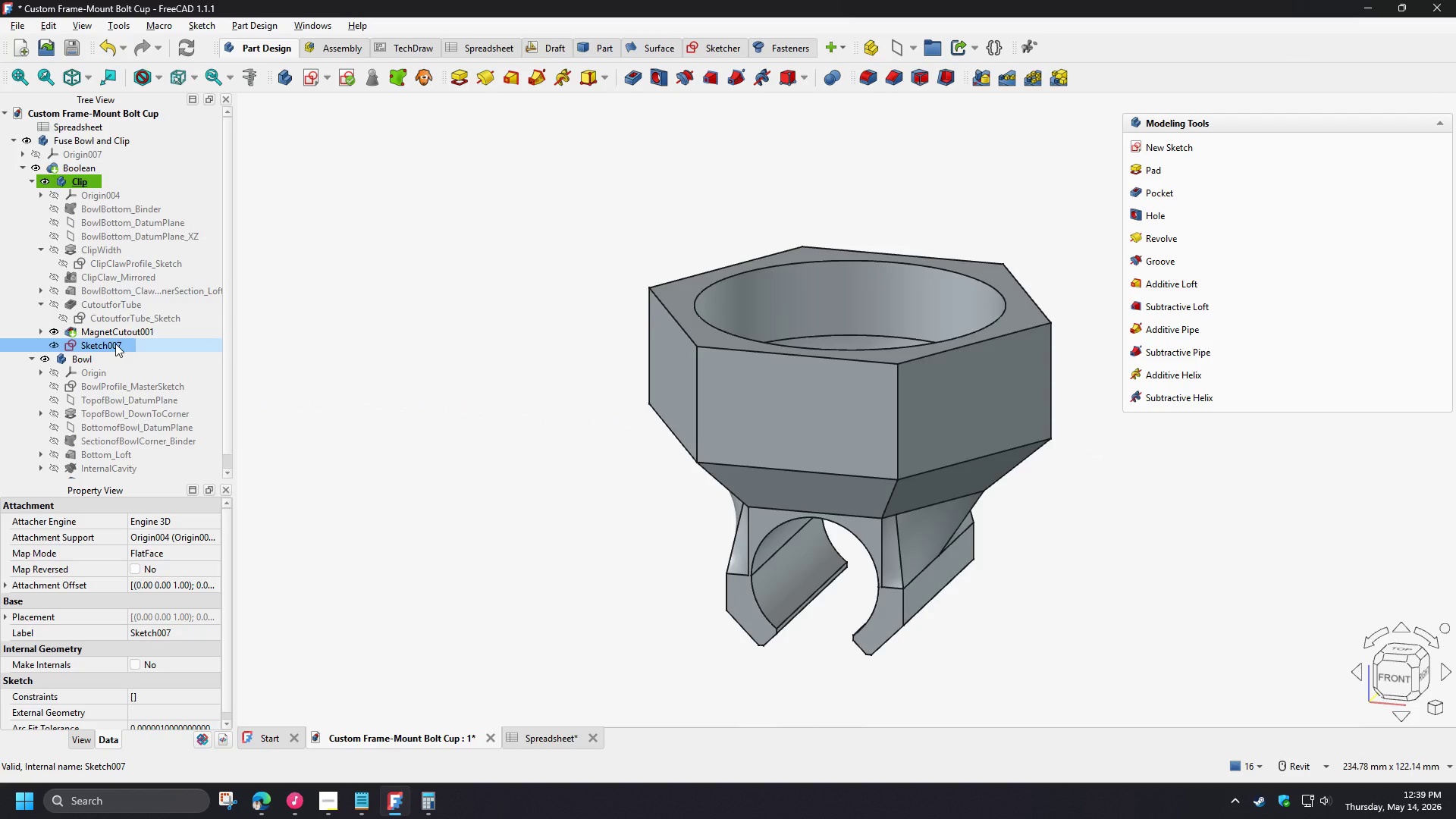 
key(Delete)
 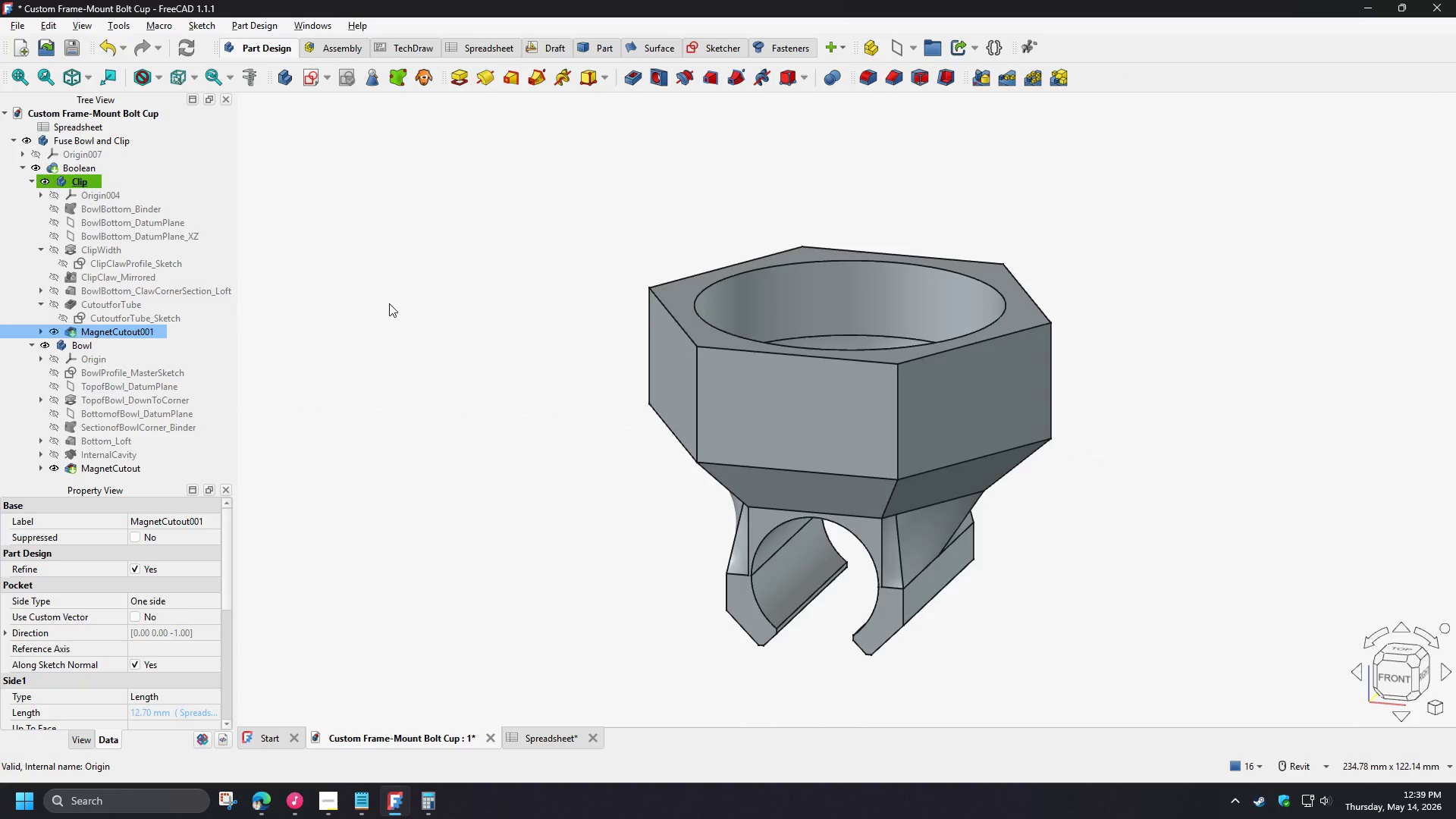 
left_click([389, 303])
 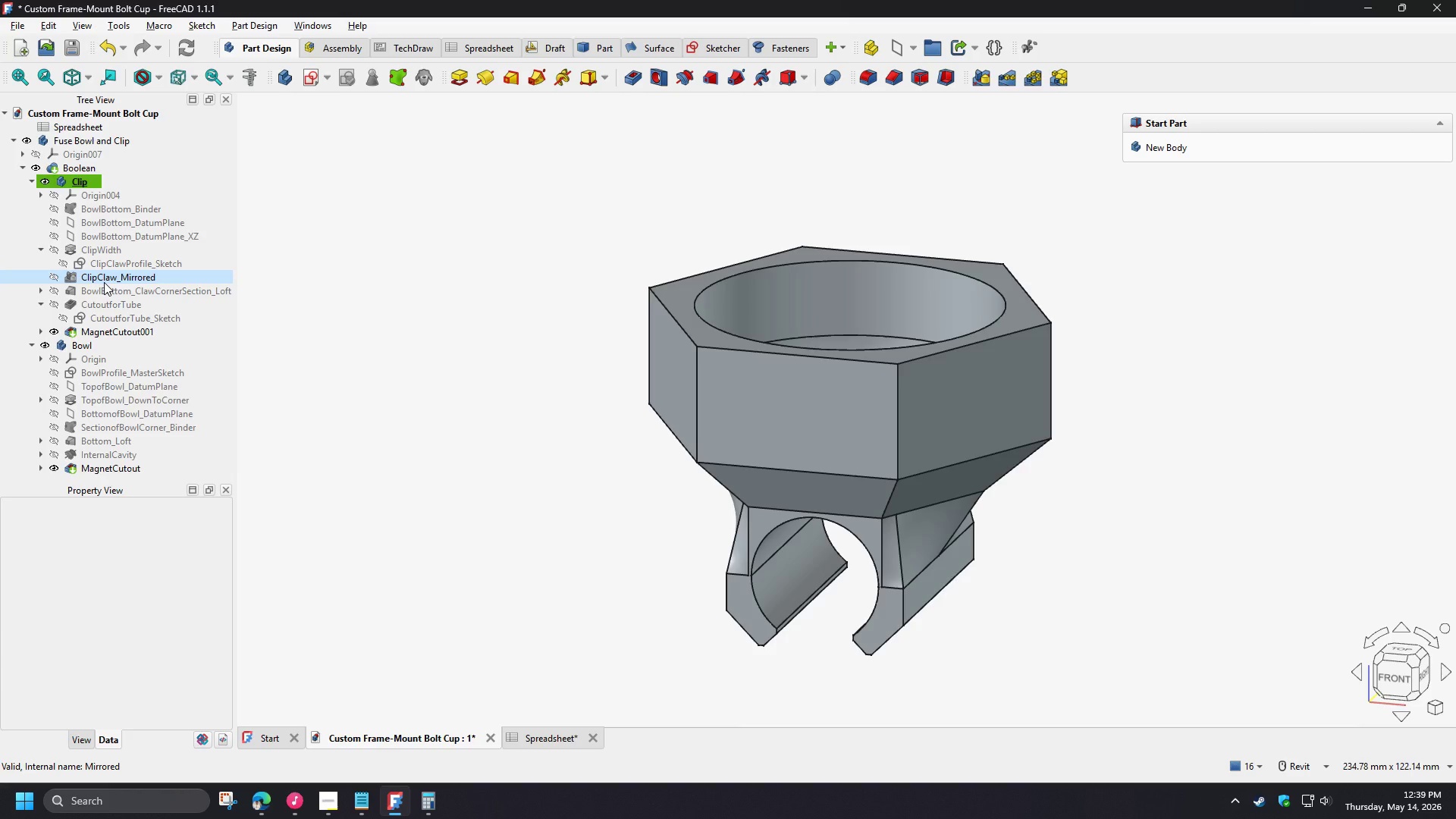 
wait(10.28)
 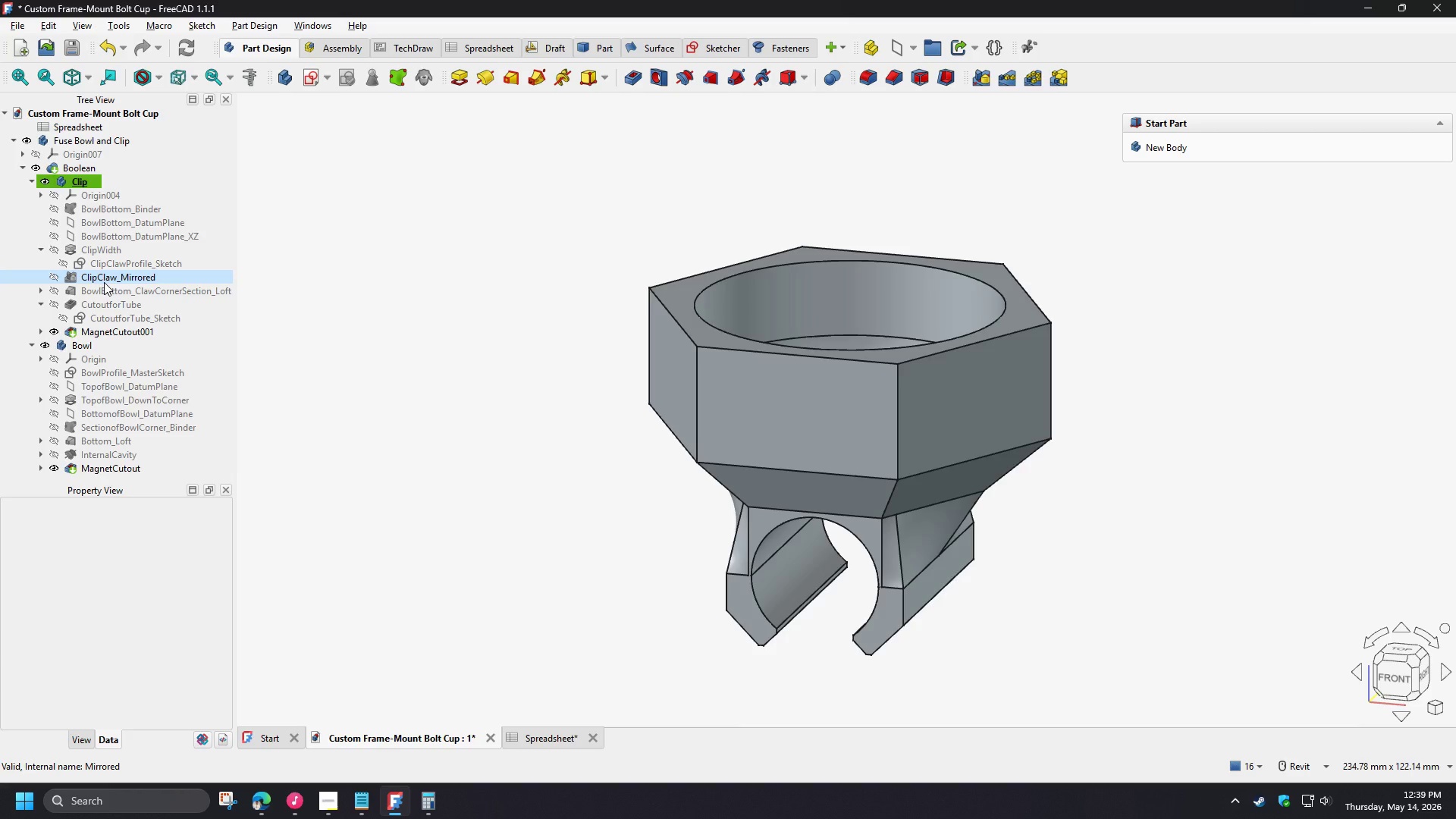 
double_click([101, 265])
 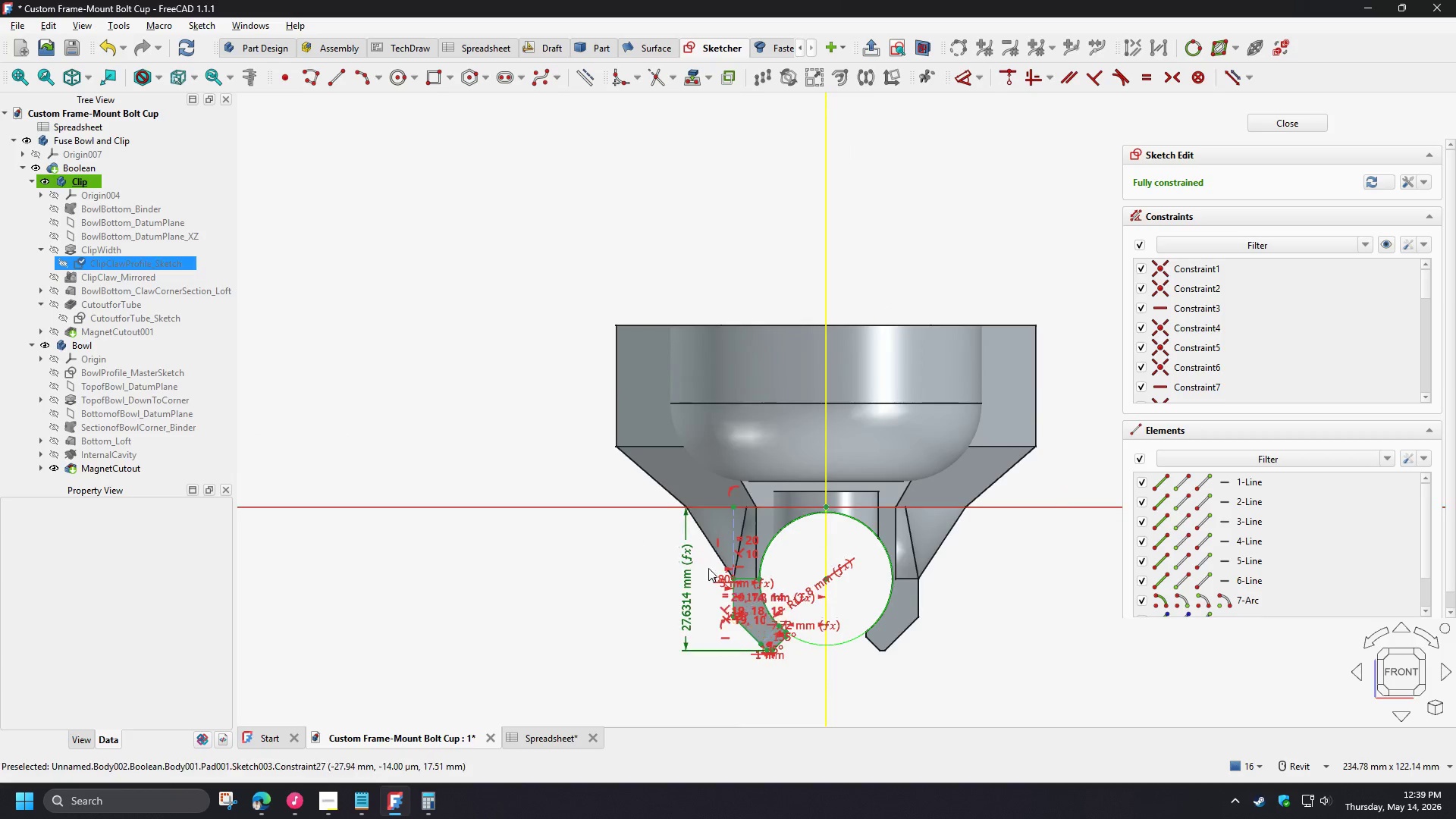 
scroll: coordinate [725, 530], scroll_direction: up, amount: 8.0
 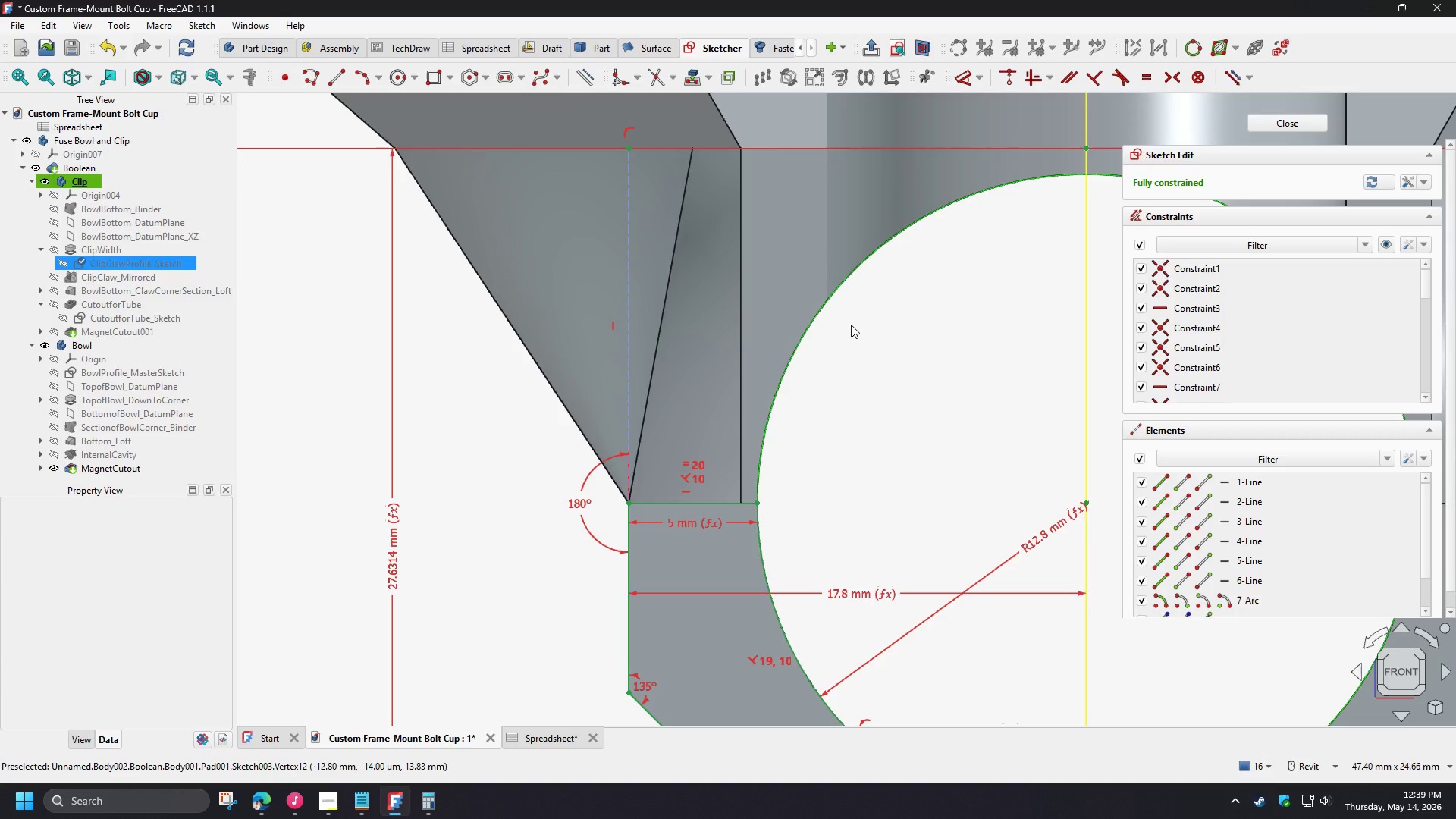 
left_click([921, 52])
 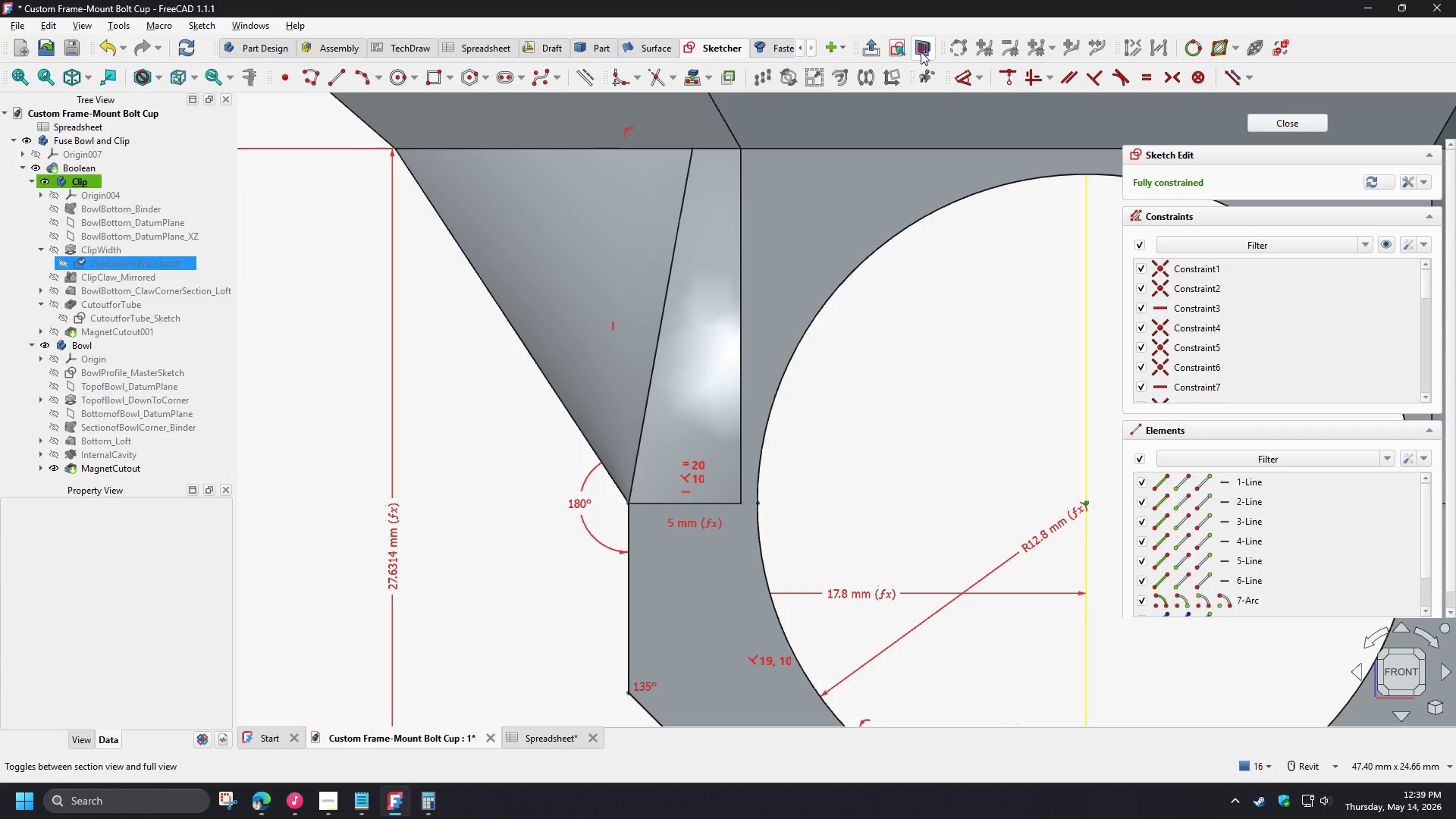 
left_click([921, 52])
 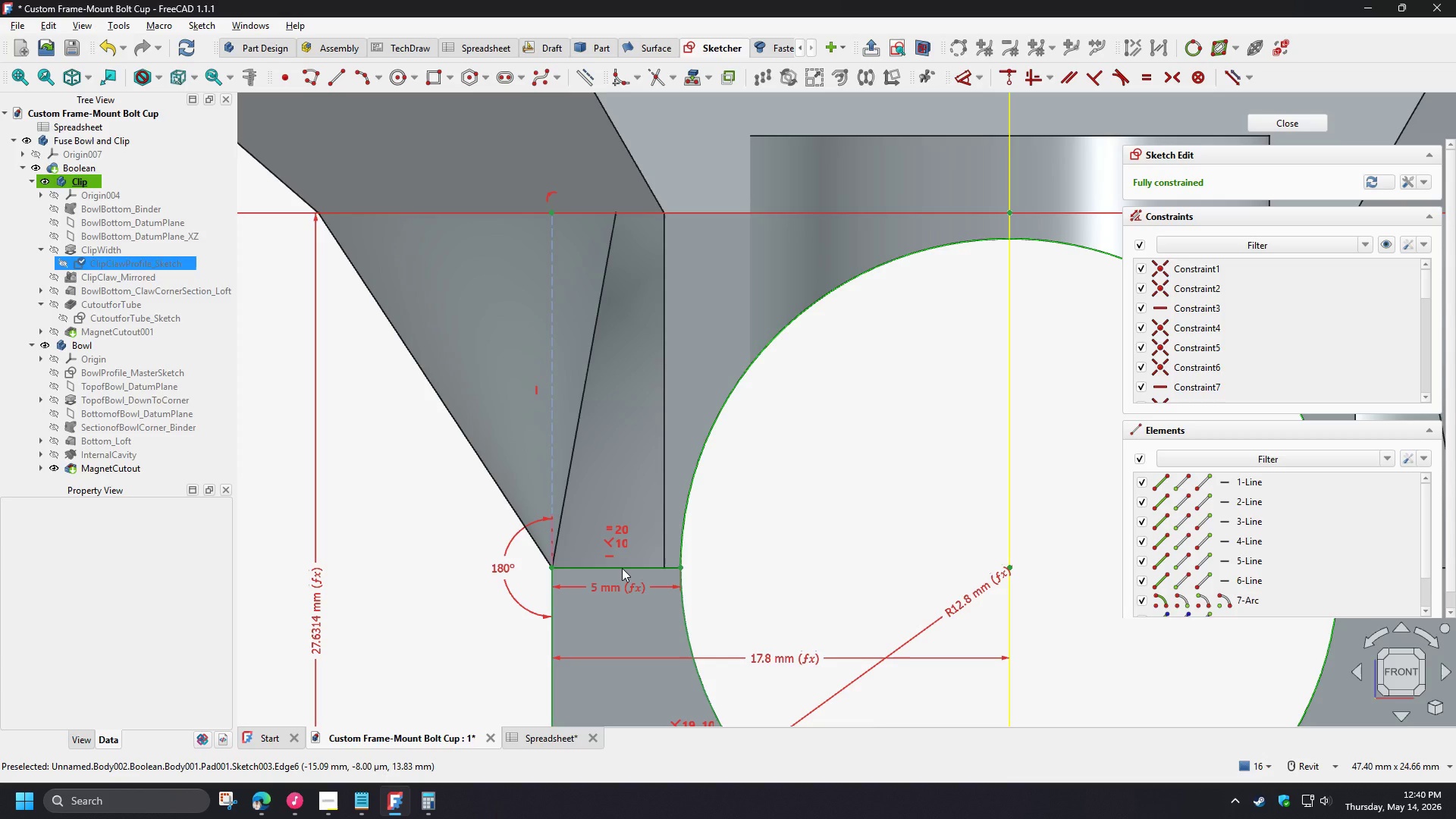 
wait(18.83)
 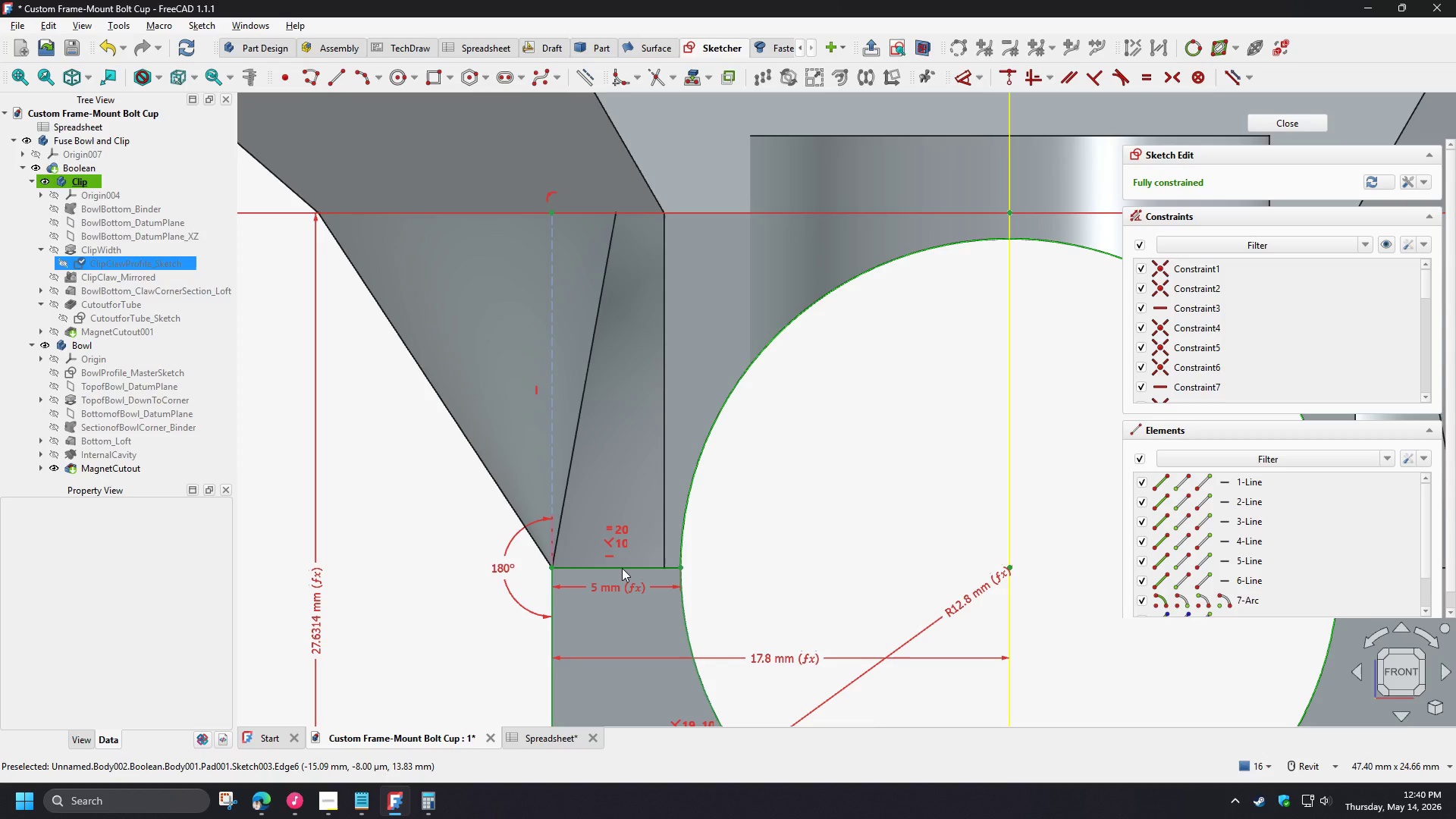 
left_click([622, 568])
 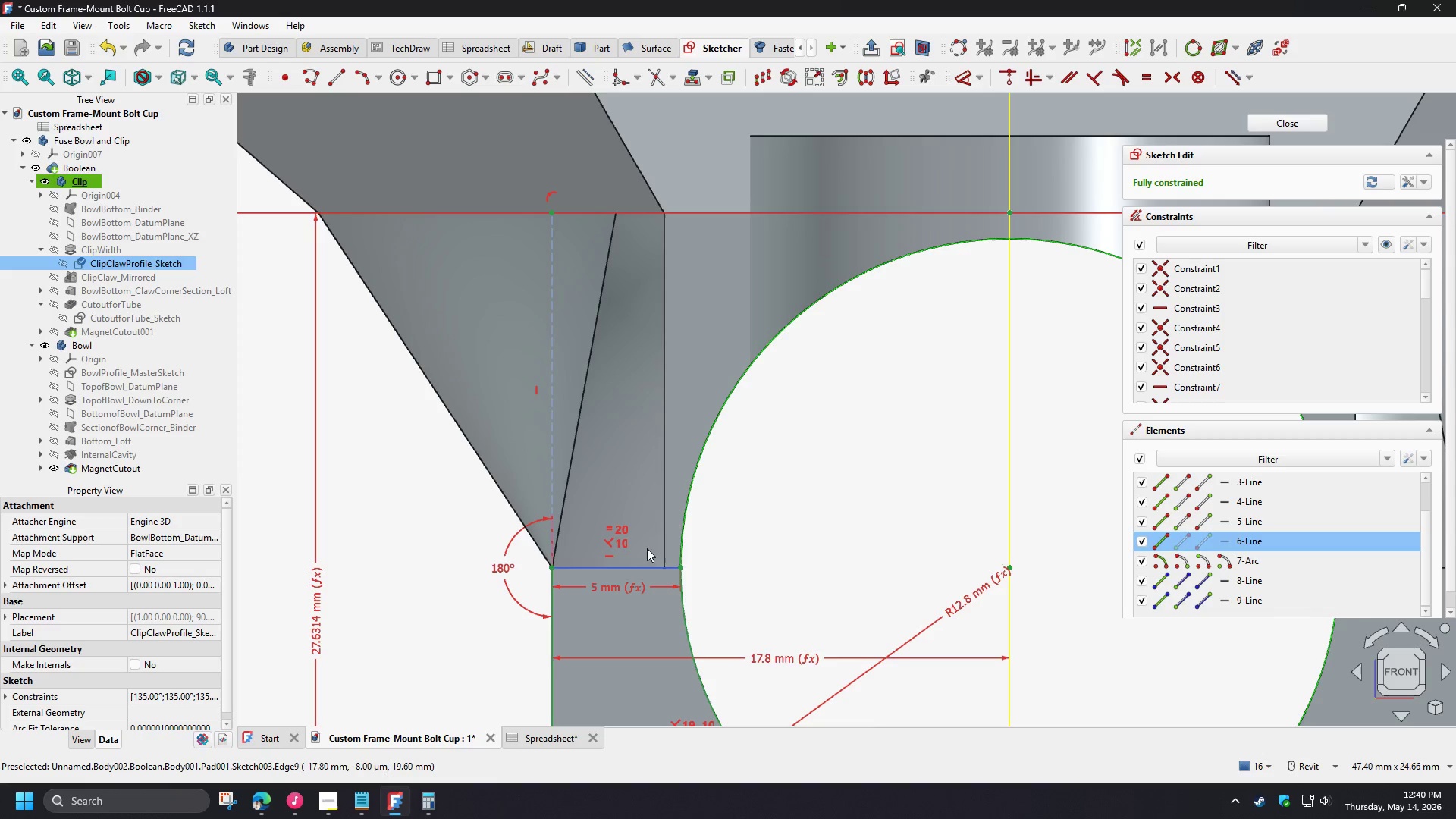 
left_click_drag(start_coordinate=[639, 565], to_coordinate=[643, 468])
 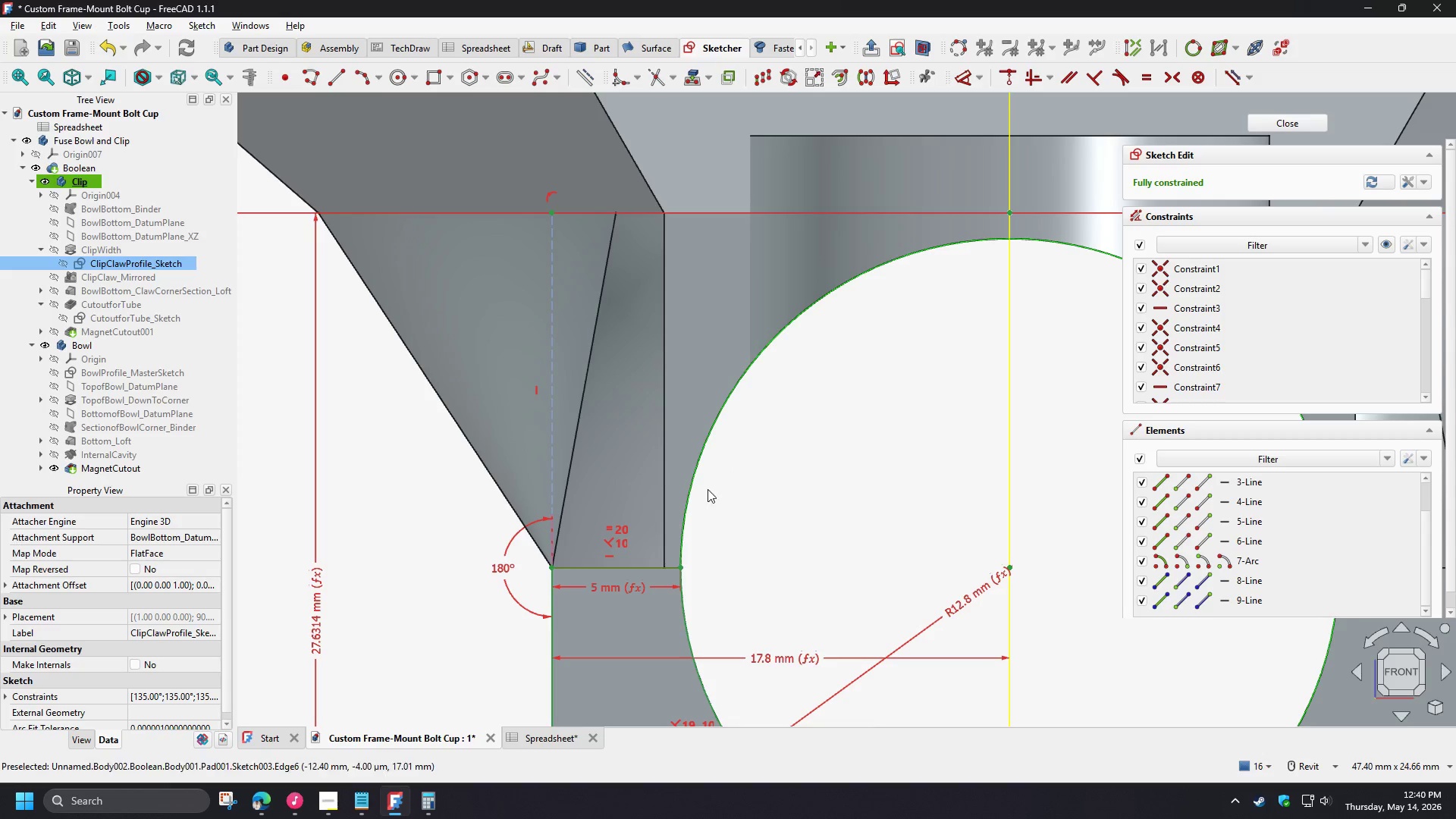 
left_click([772, 493])
 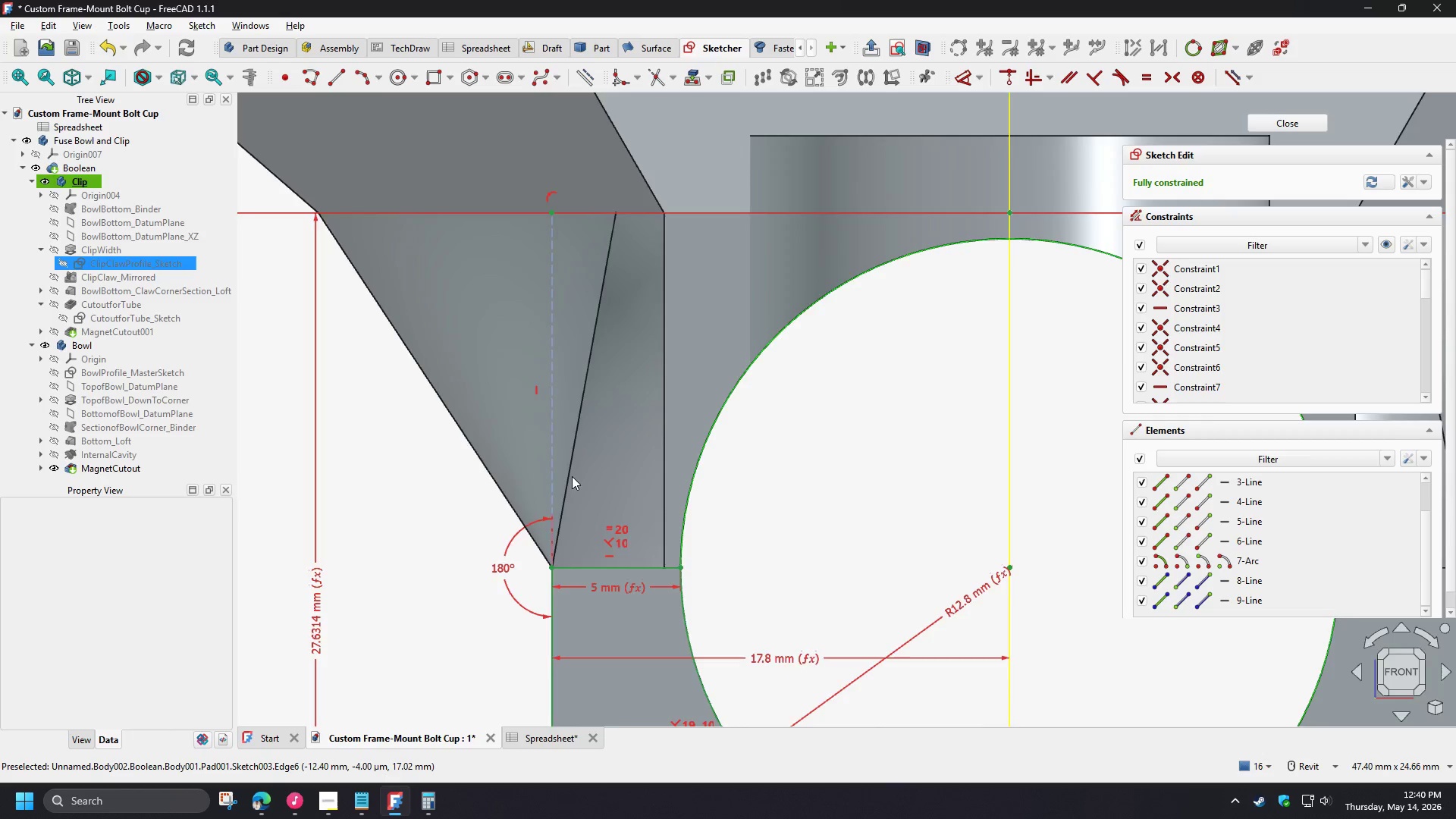 
scroll: coordinate [572, 475], scroll_direction: down, amount: 3.0
 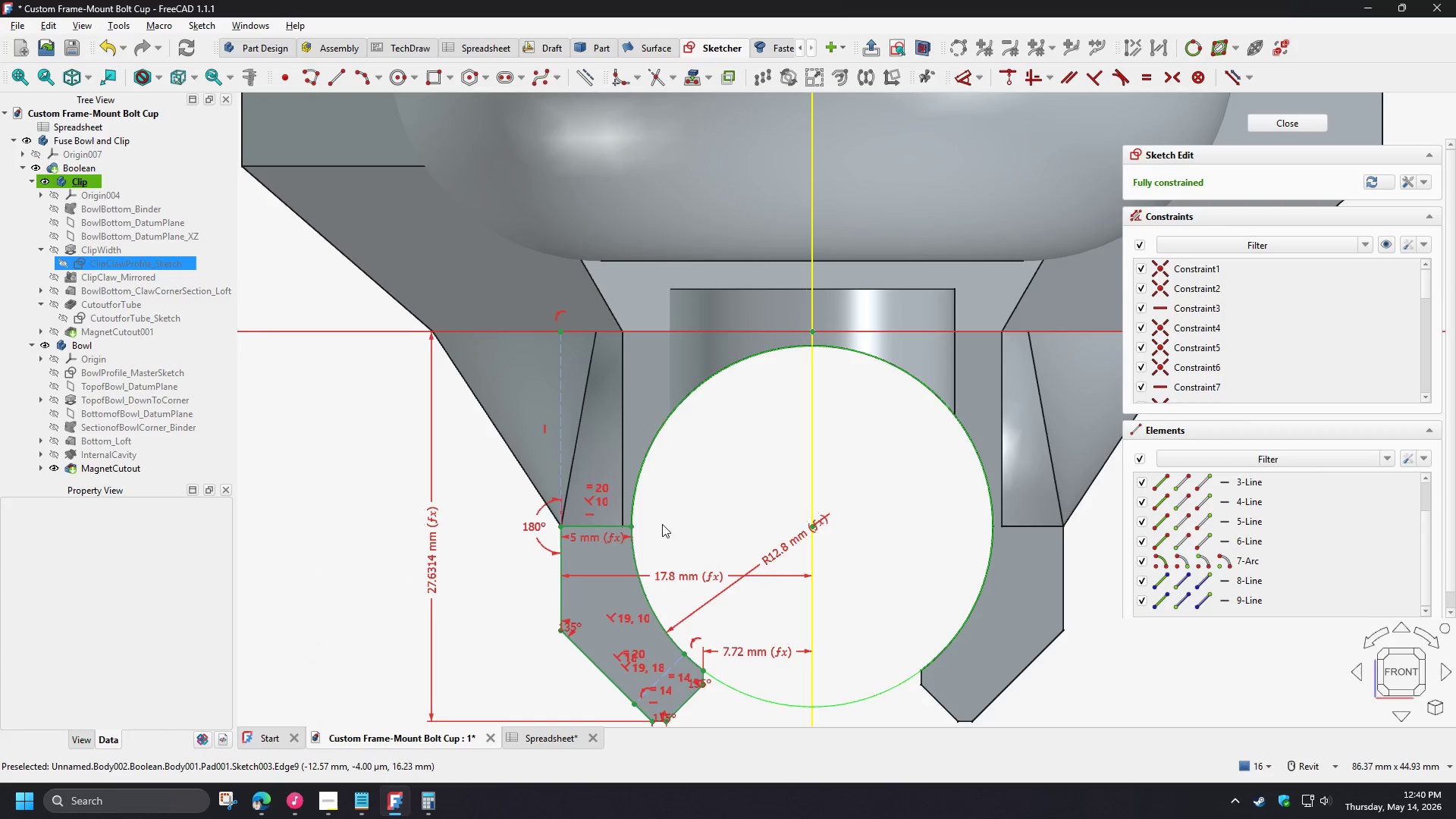 
scroll: coordinate [637, 530], scroll_direction: up, amount: 5.0
 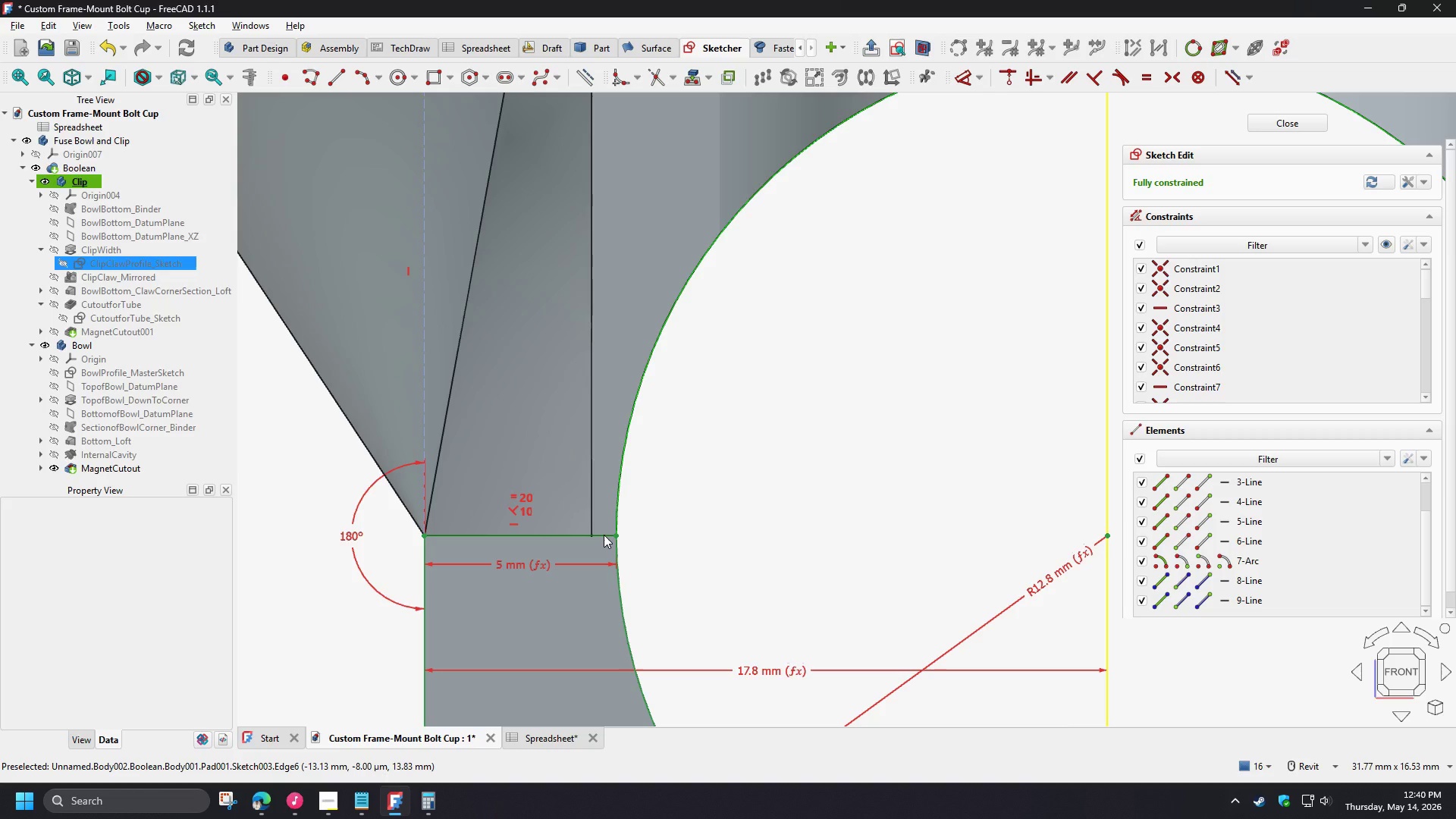 
wait(5.55)
 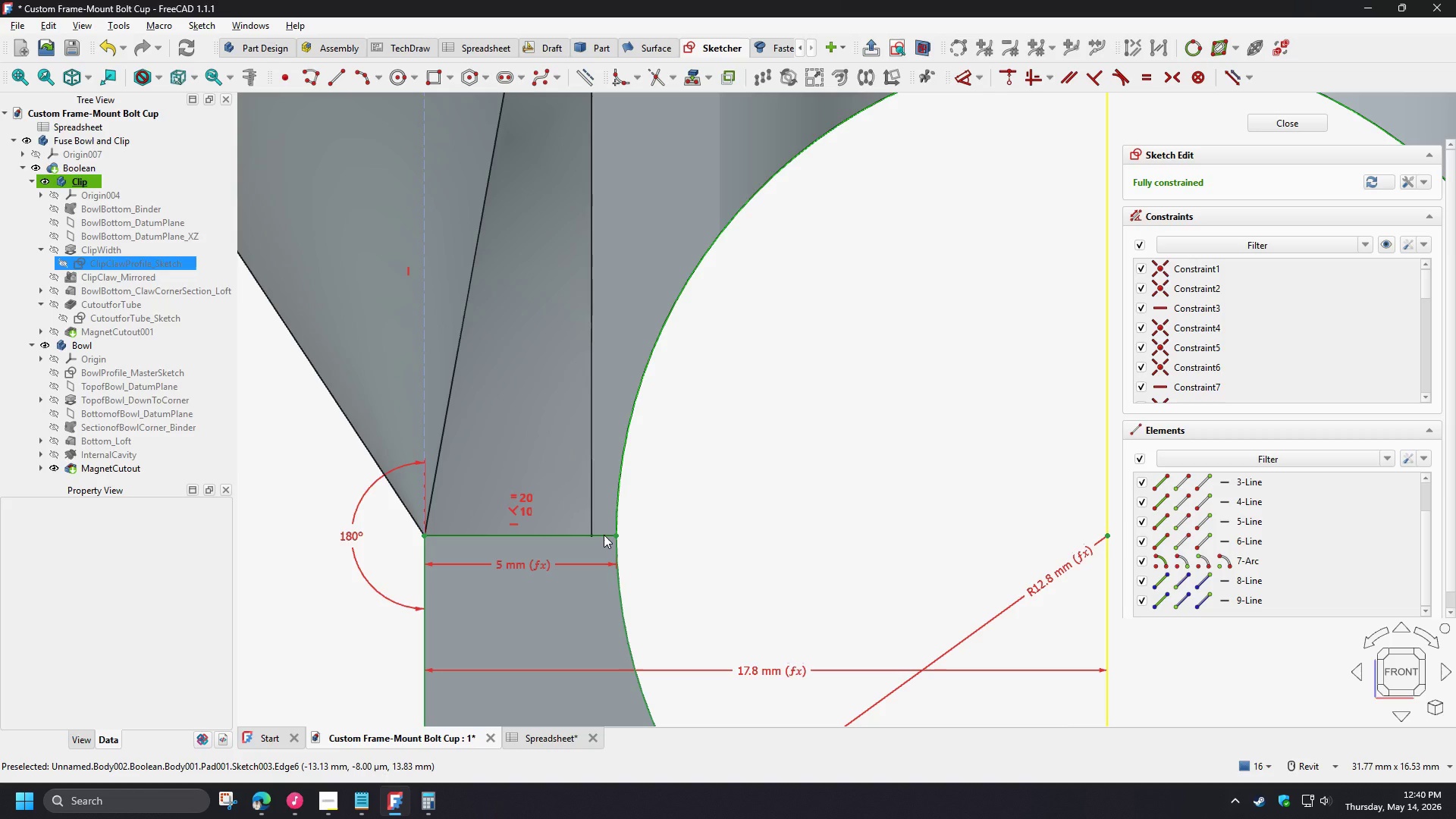 
scroll: coordinate [706, 493], scroll_direction: down, amount: 4.0
 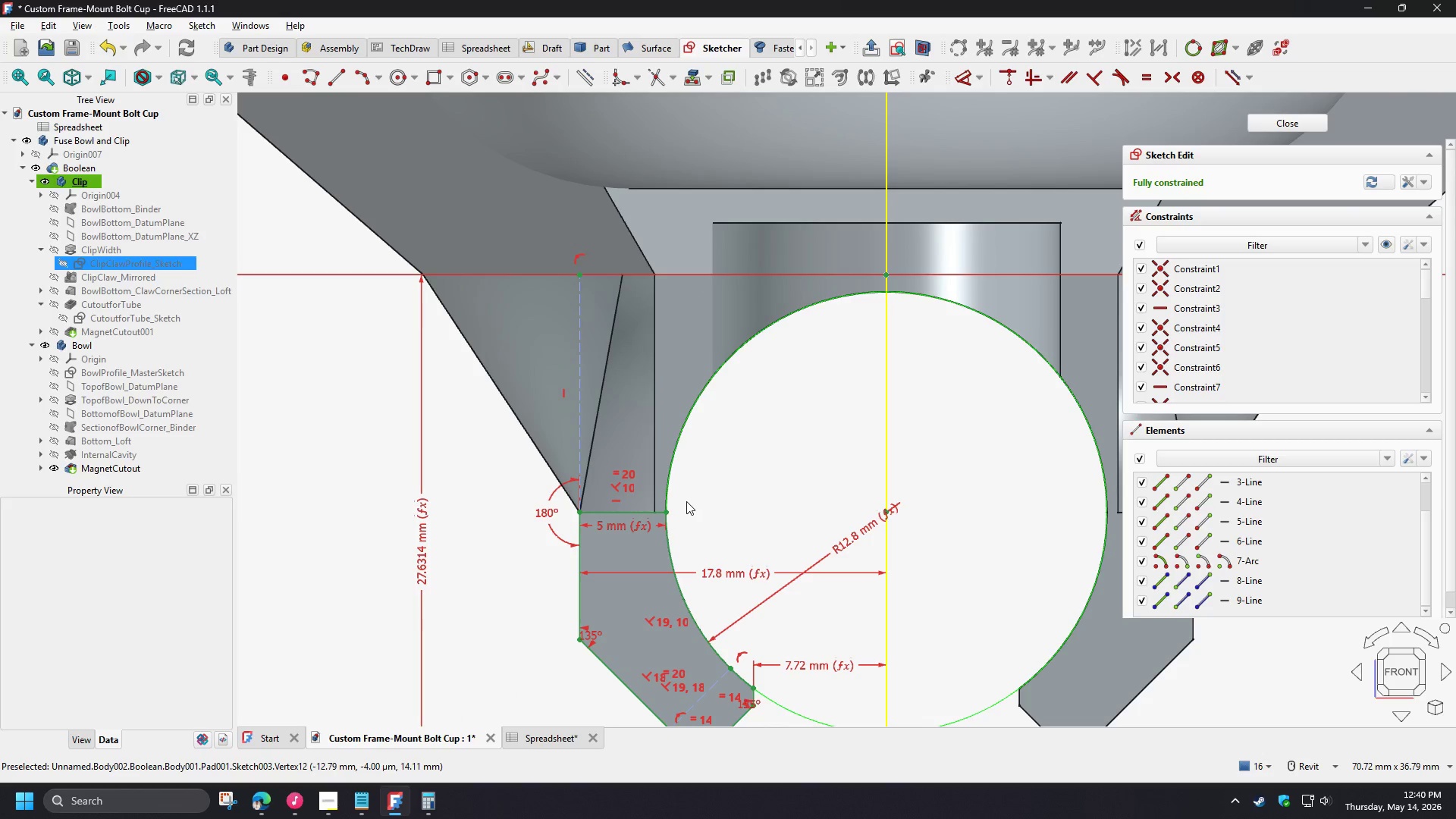 
scroll: coordinate [673, 492], scroll_direction: up, amount: 4.0
 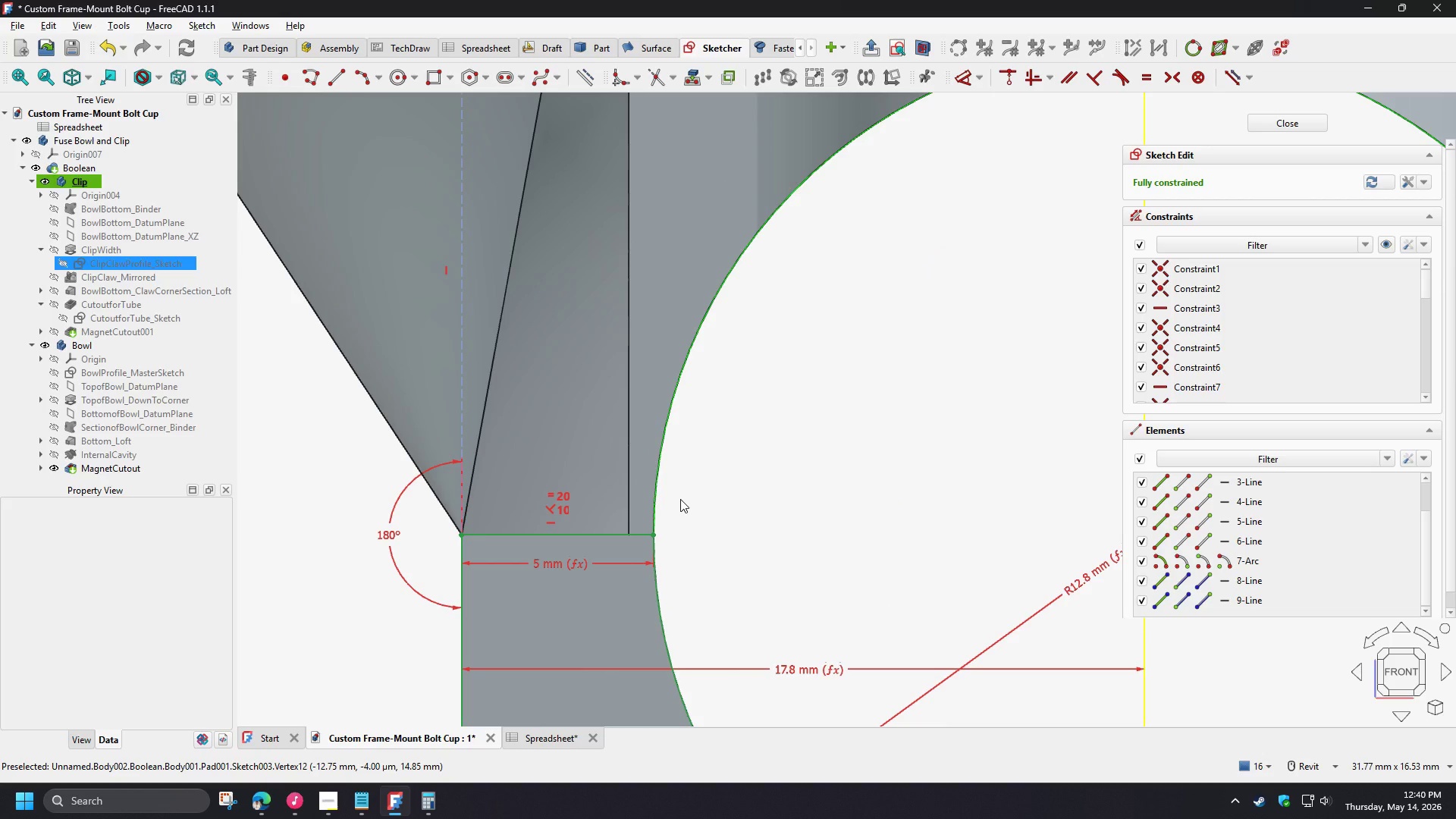 
left_click([680, 499])
 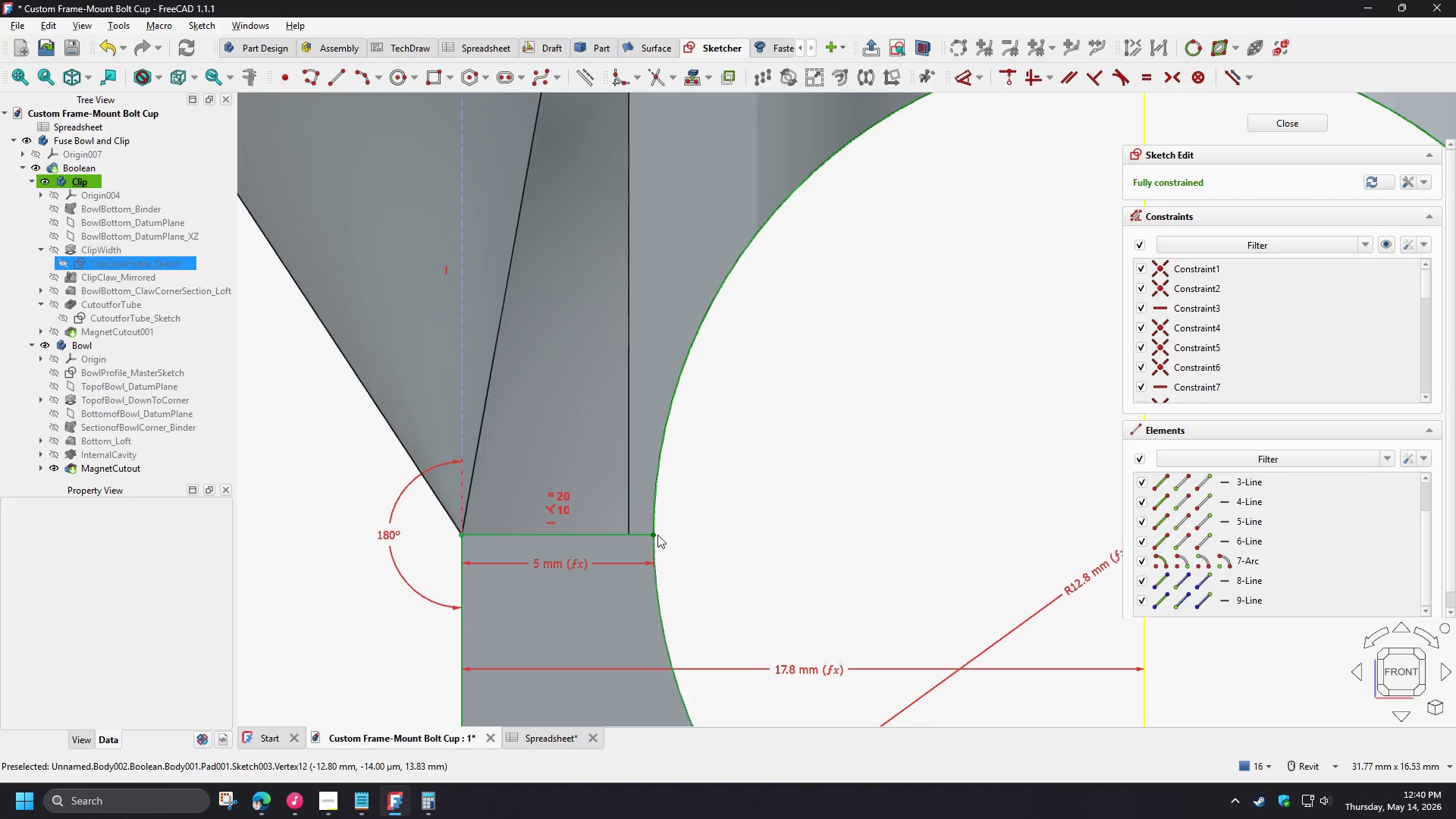 
left_click([657, 535])
 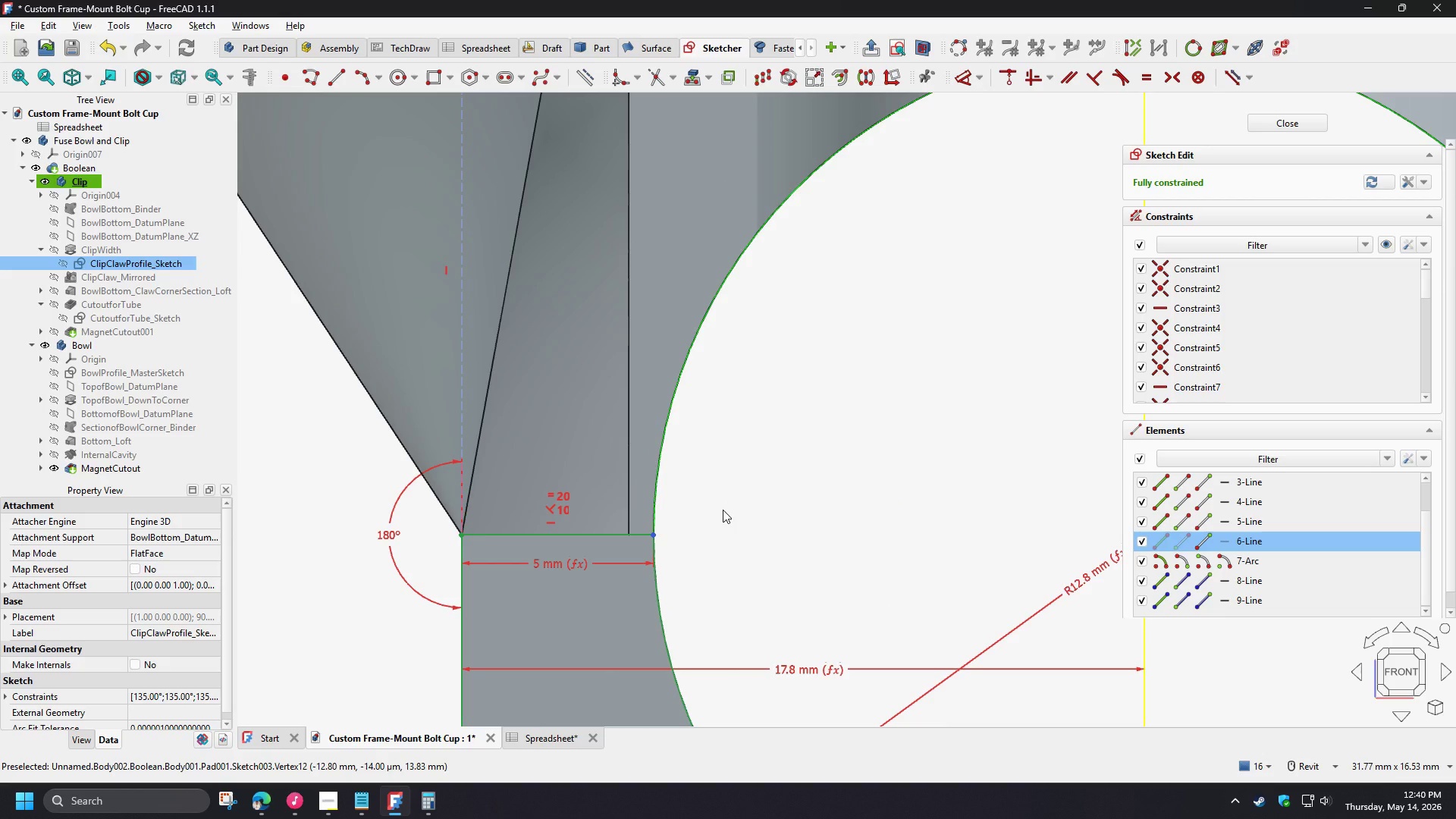 
right_click([723, 510])
 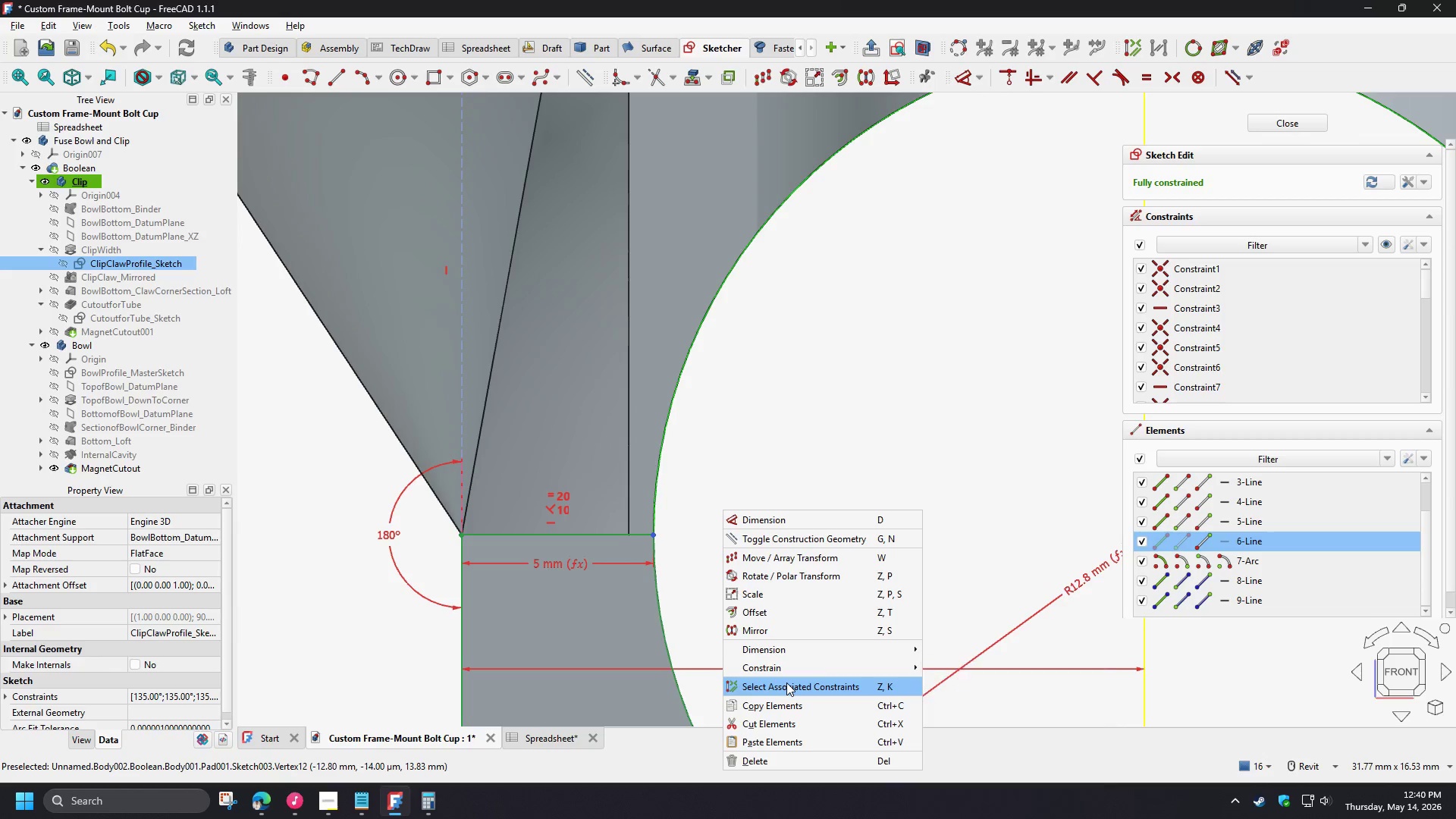 
left_click([786, 682])
 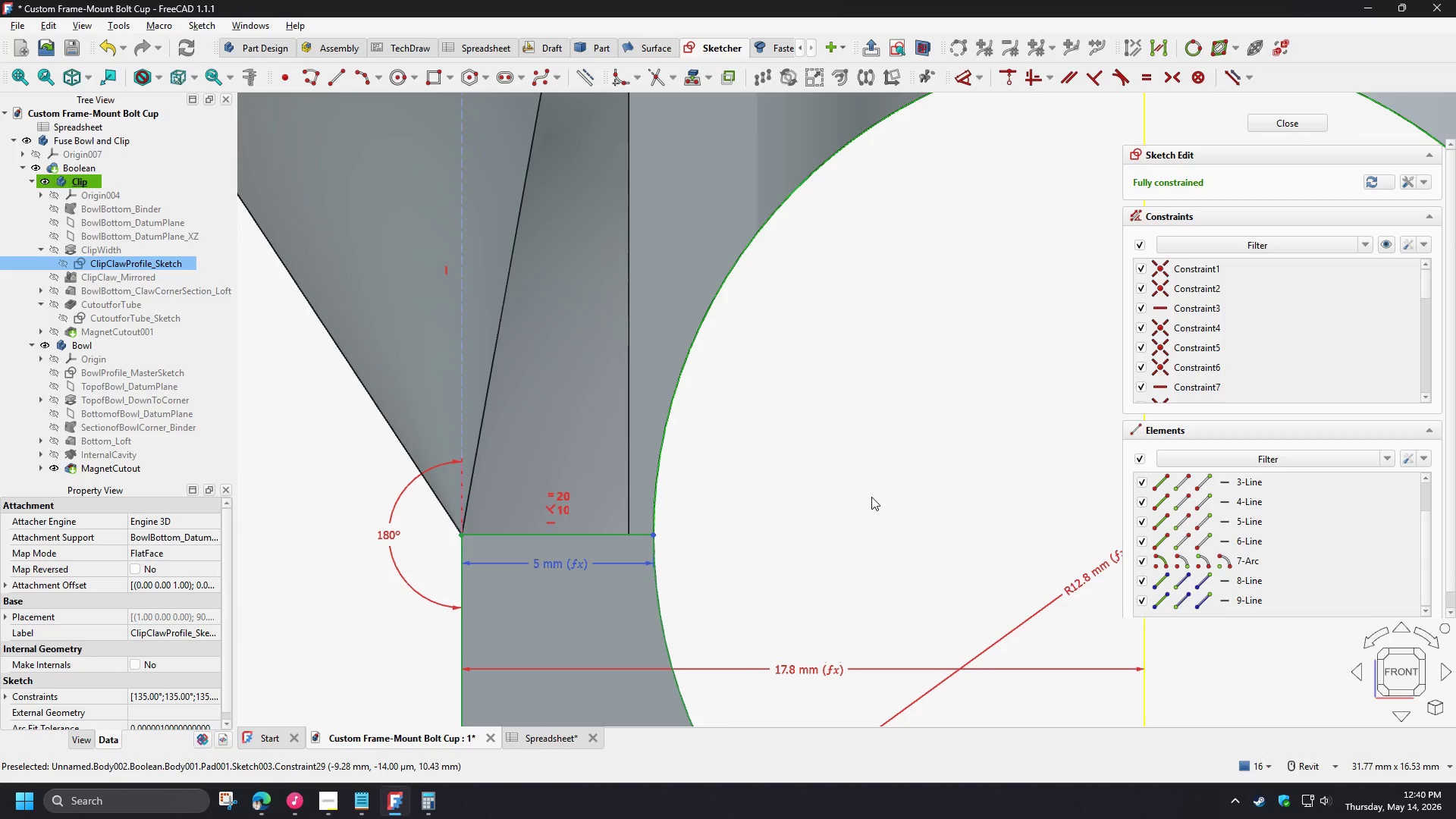 
scroll: coordinate [1260, 373], scroll_direction: down, amount: 8.0
 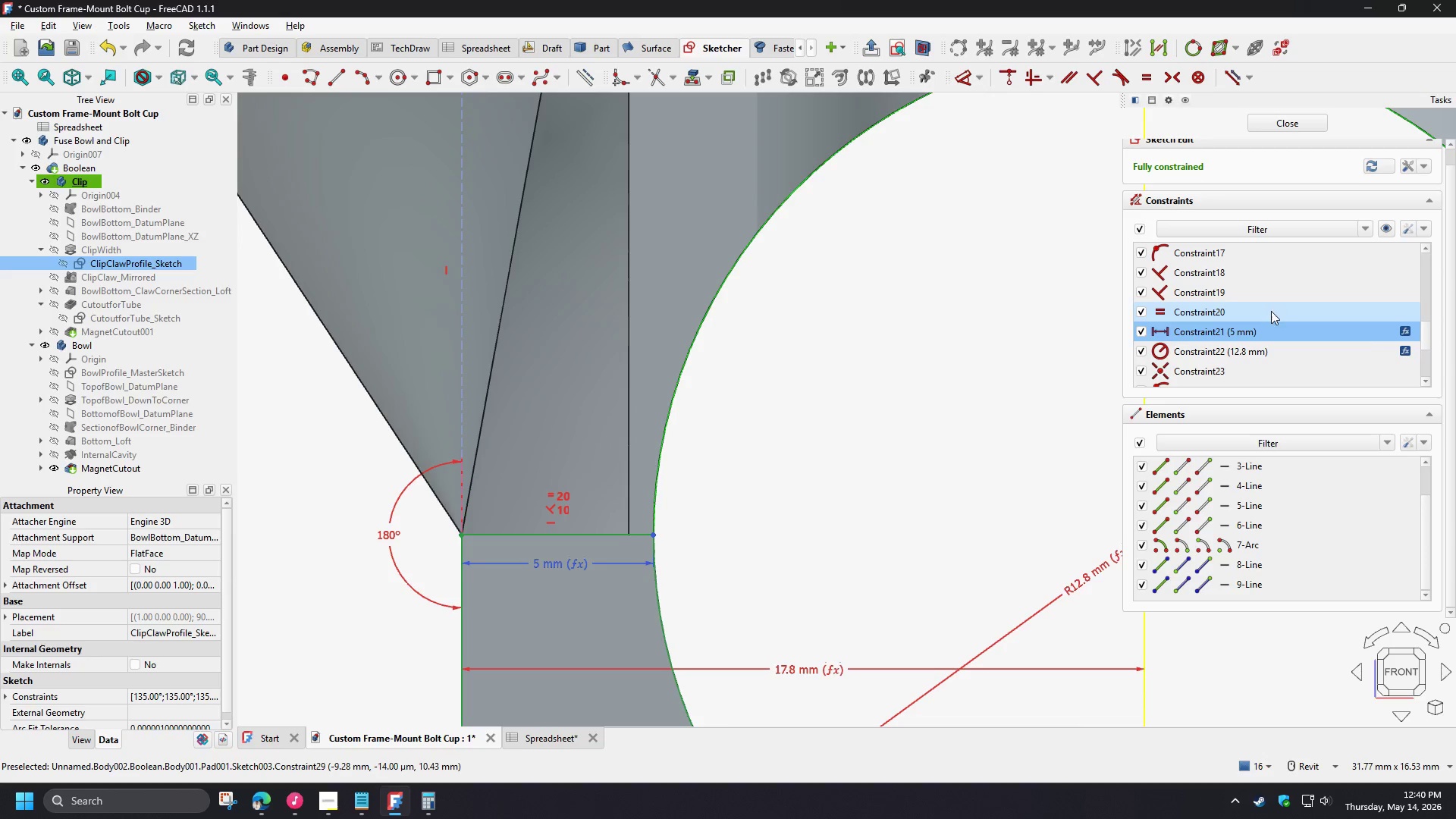 
scroll: coordinate [1269, 310], scroll_direction: up, amount: 4.0
 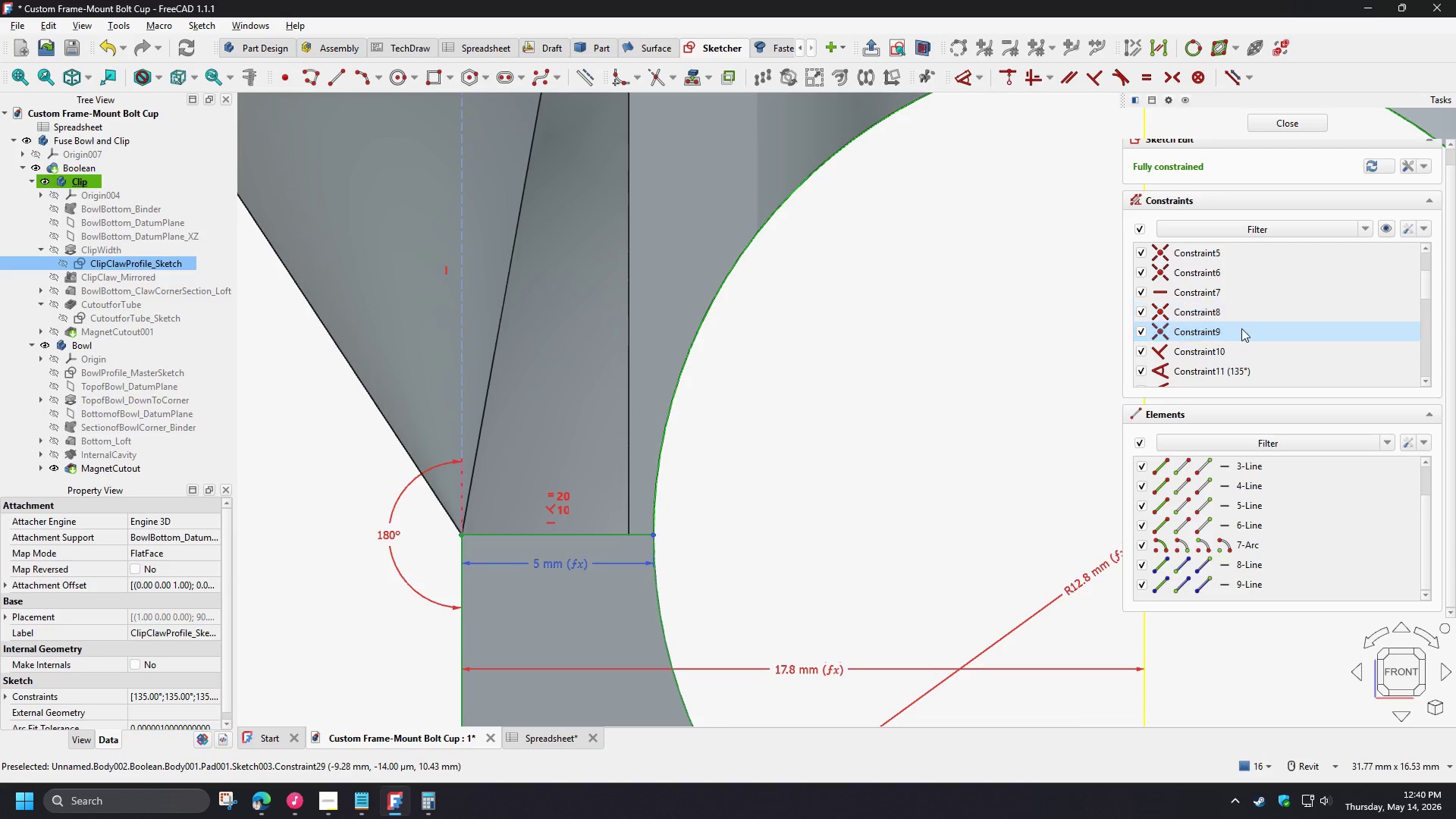 
left_click([1241, 332])
 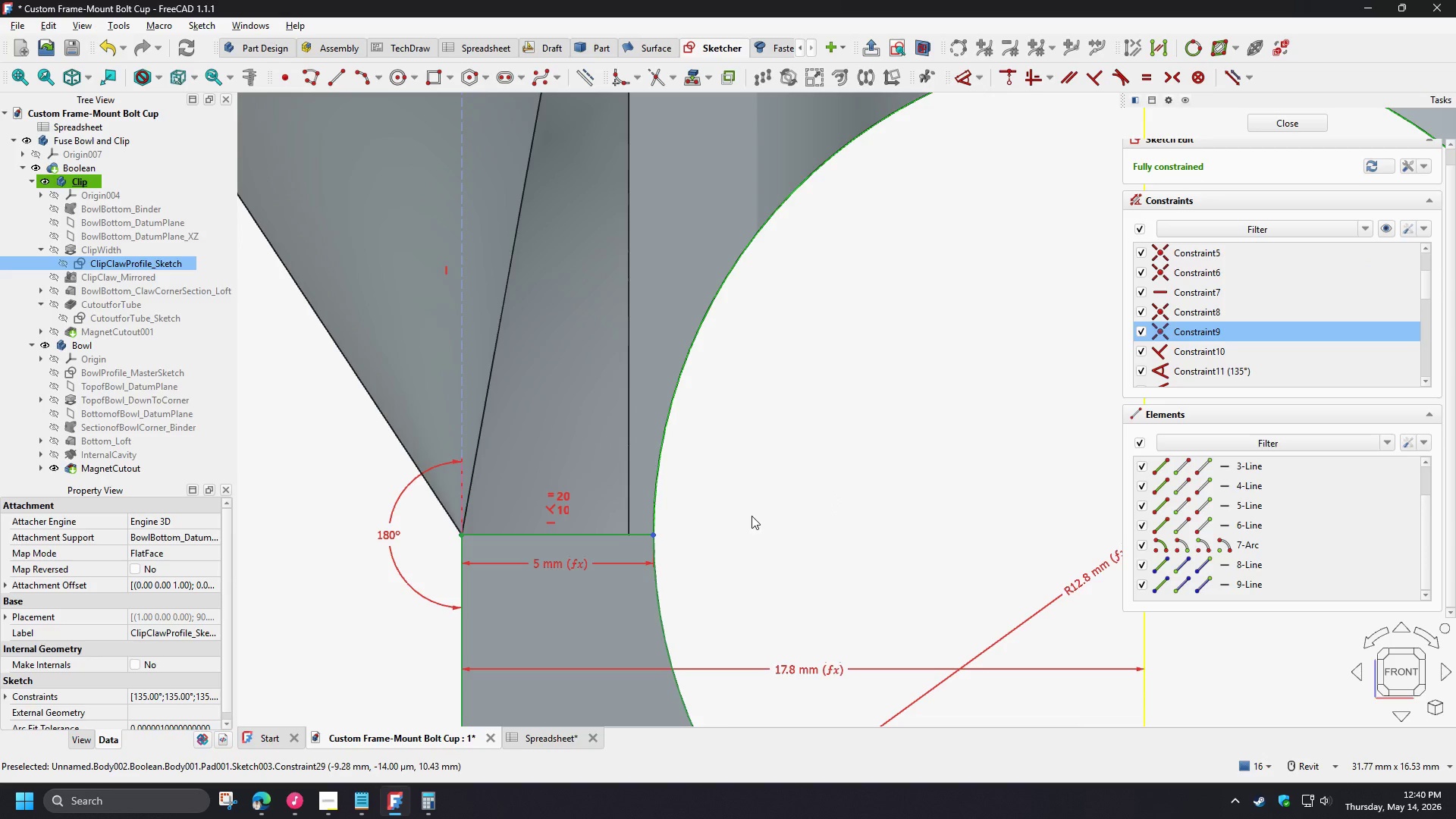 
key(Delete)
 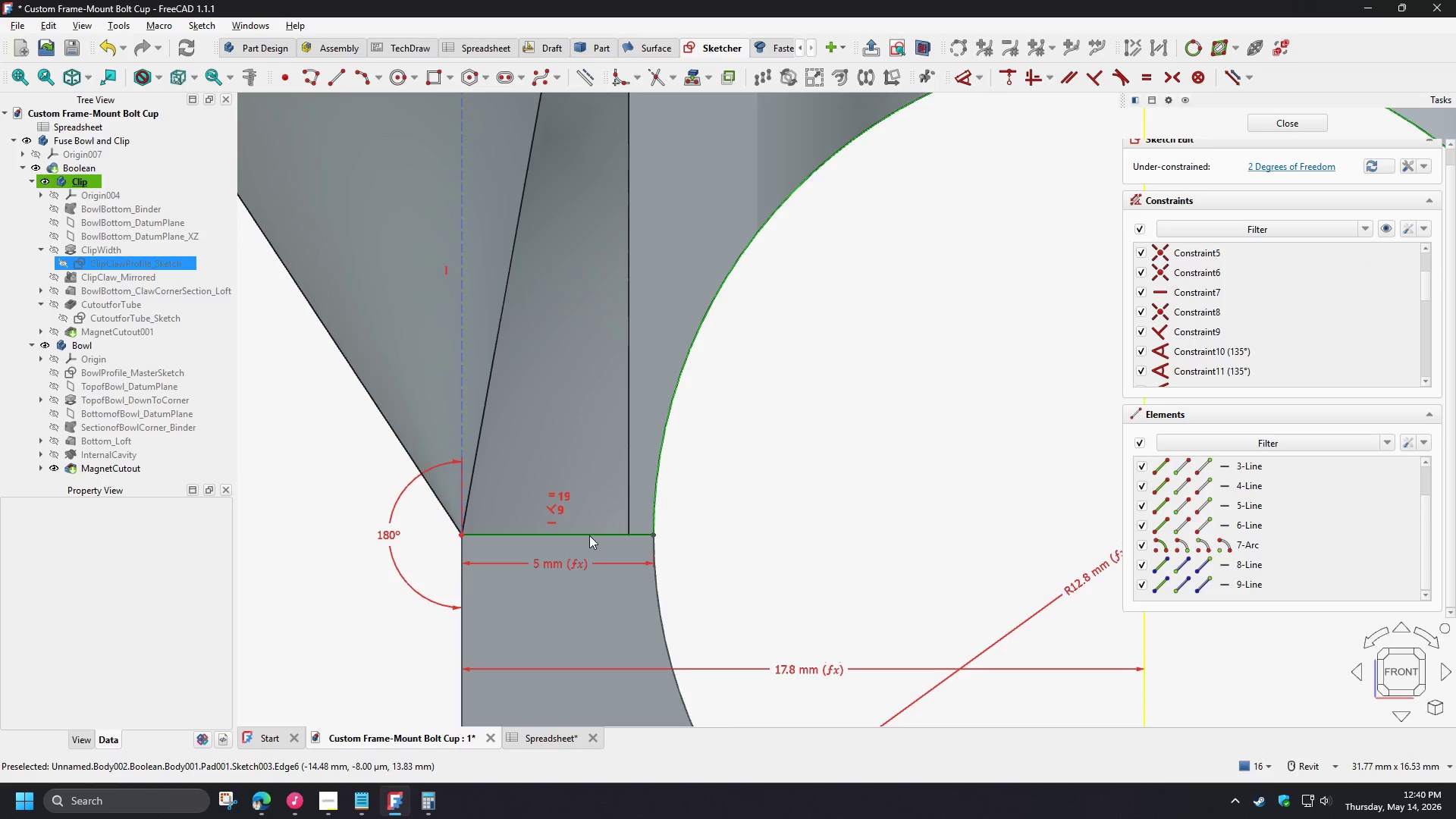 
left_click_drag(start_coordinate=[588, 537], to_coordinate=[563, 418])
 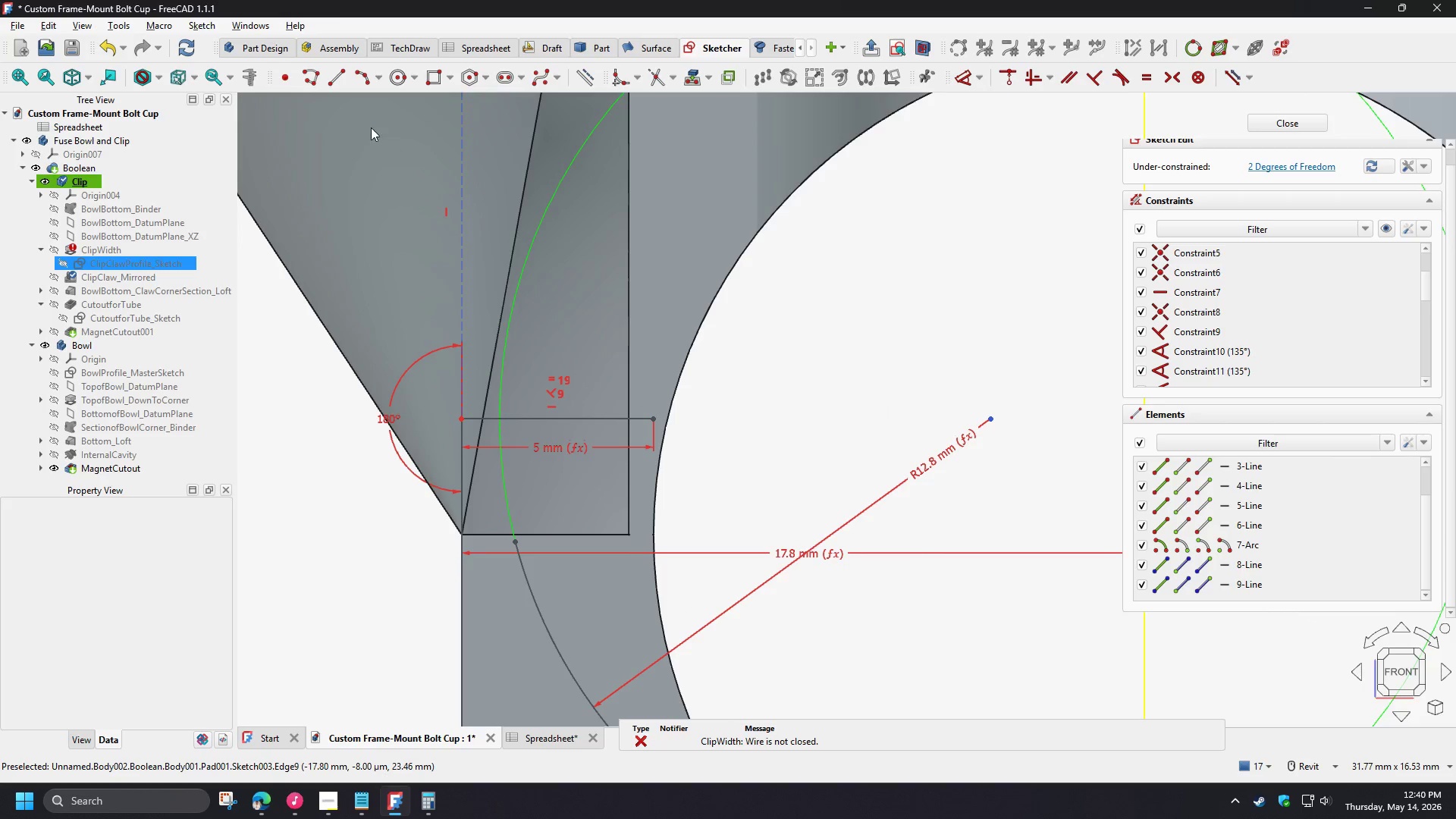 
left_click([340, 81])
 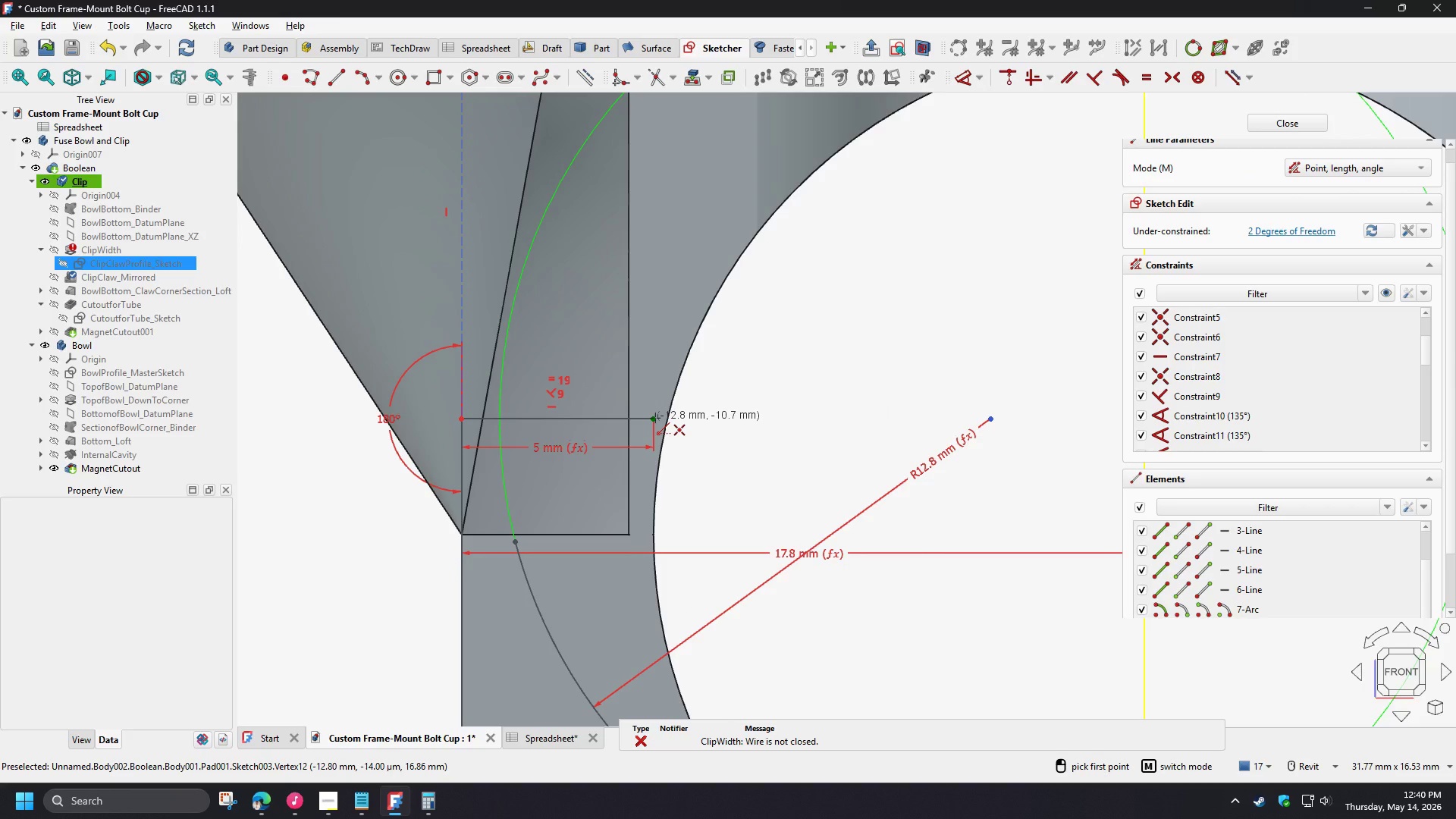 
left_click([655, 418])
 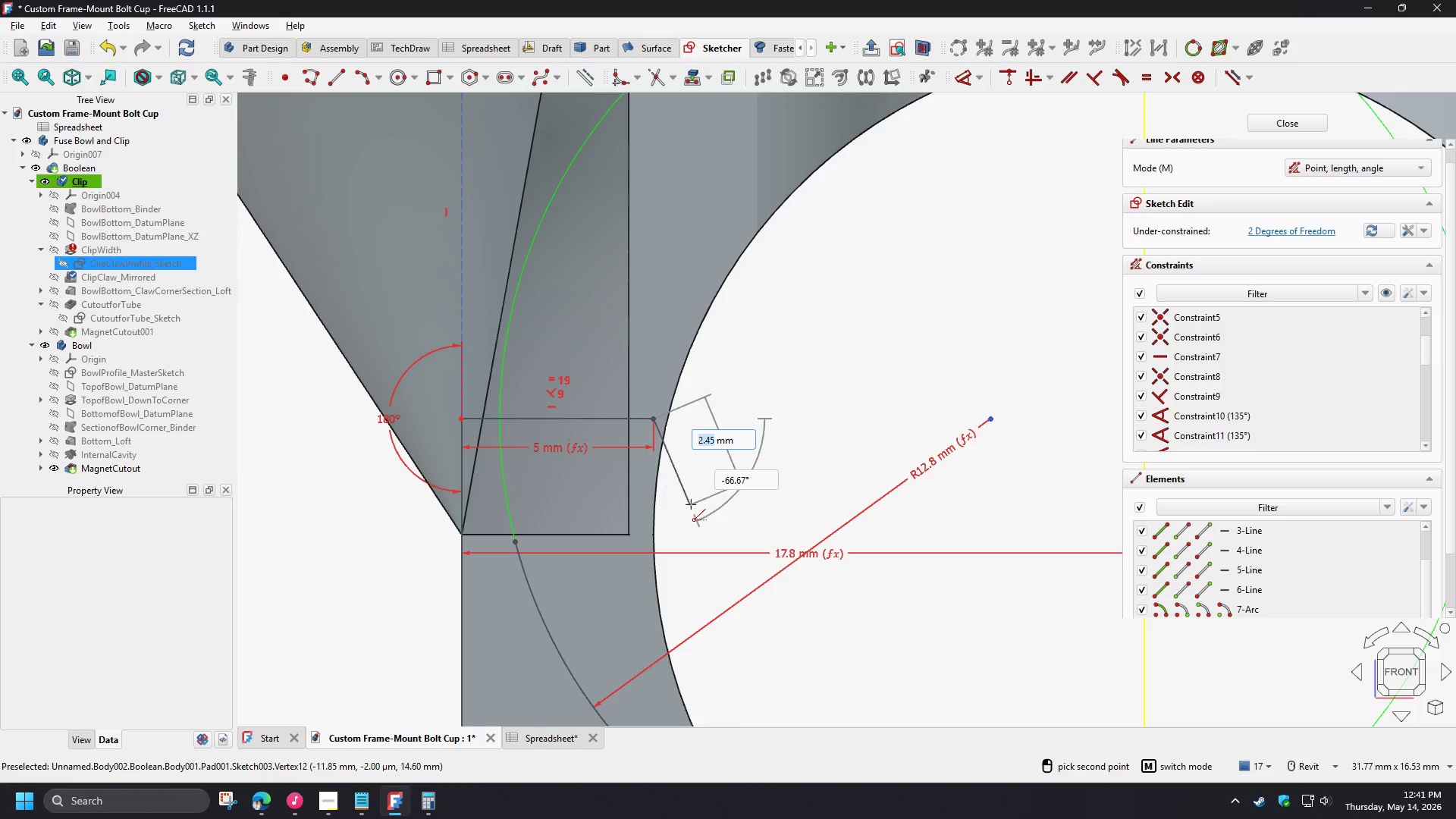 
wait(5.22)
 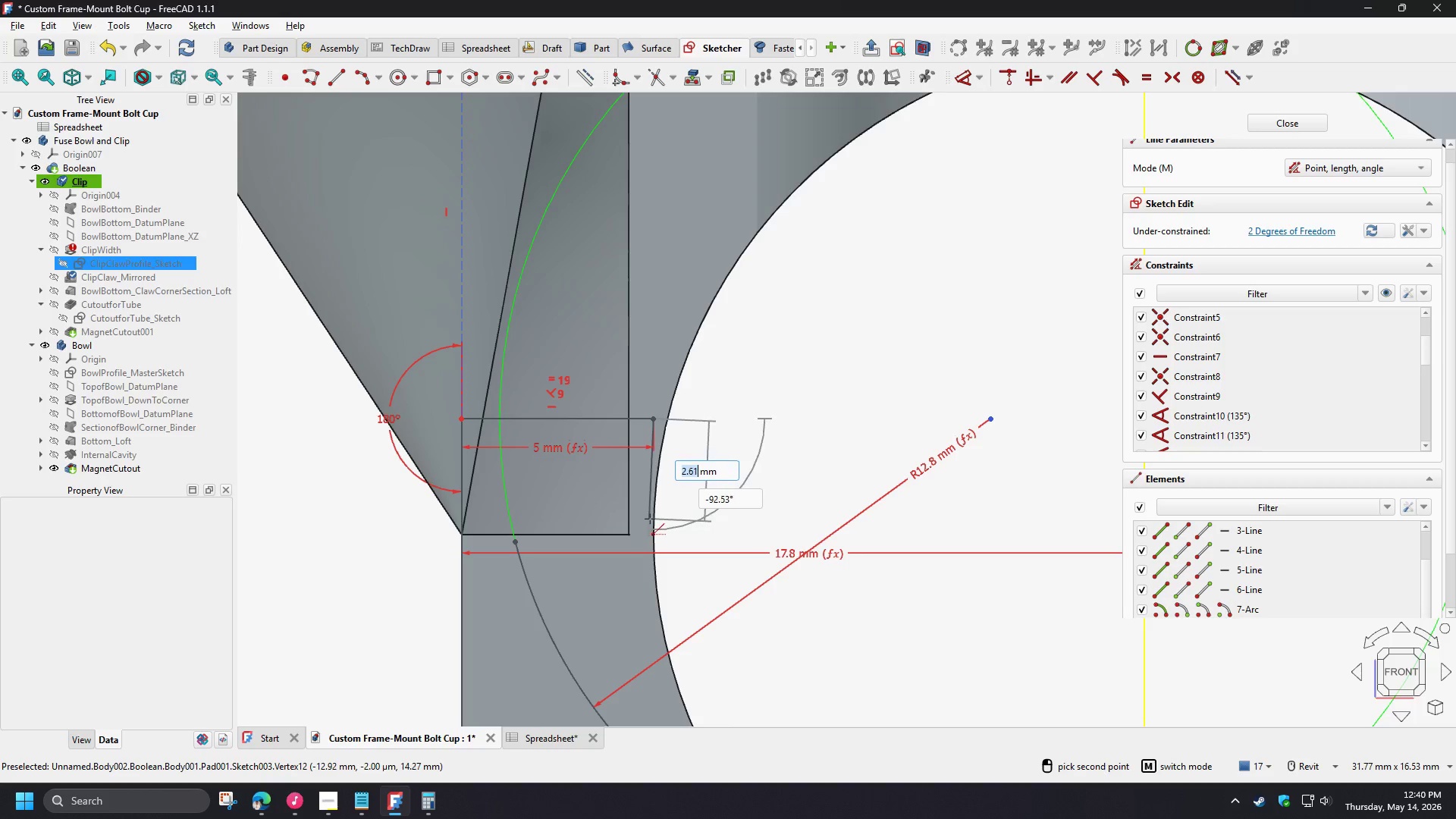 
left_click([696, 518])
 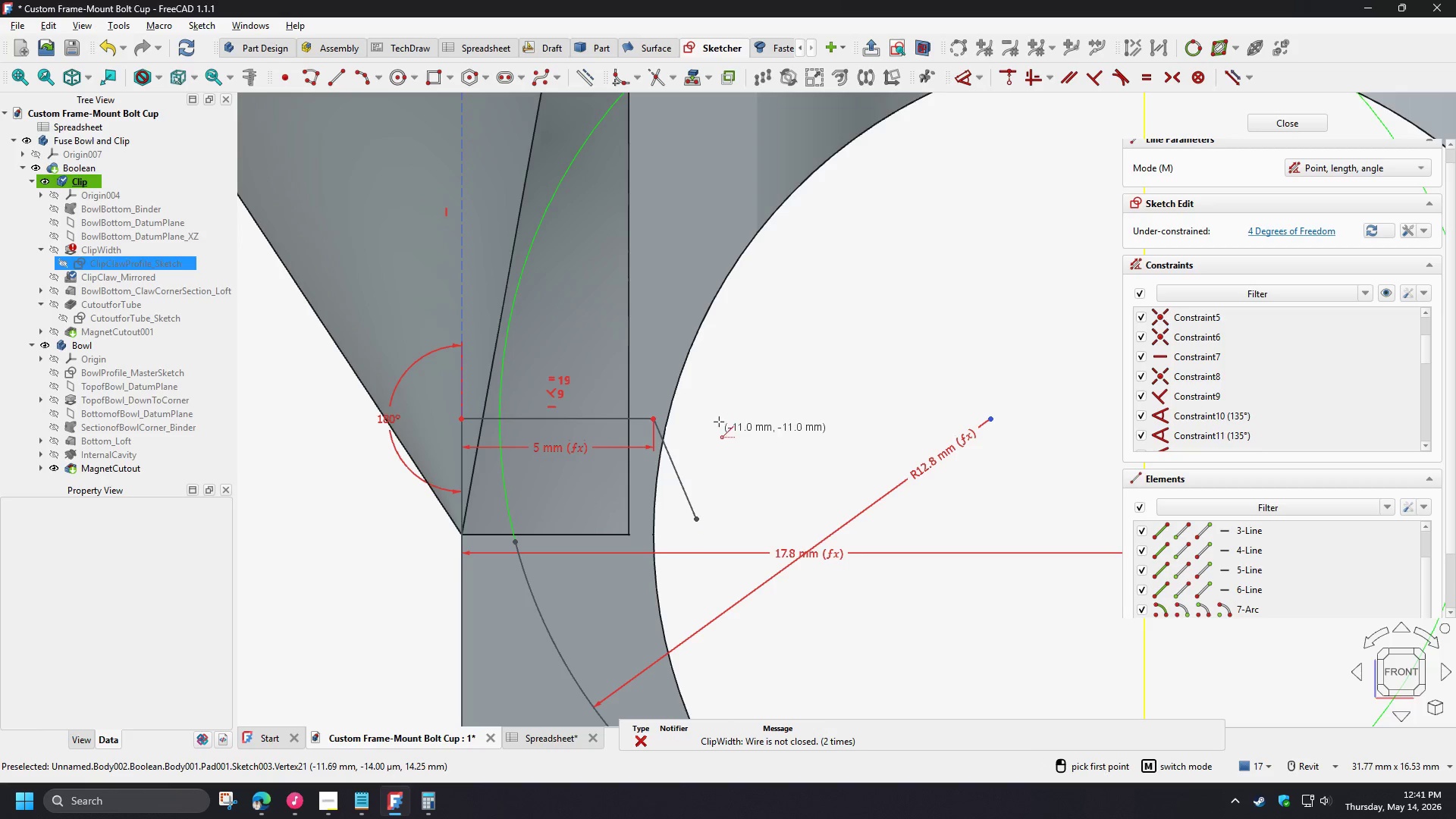 
right_click([719, 422])
 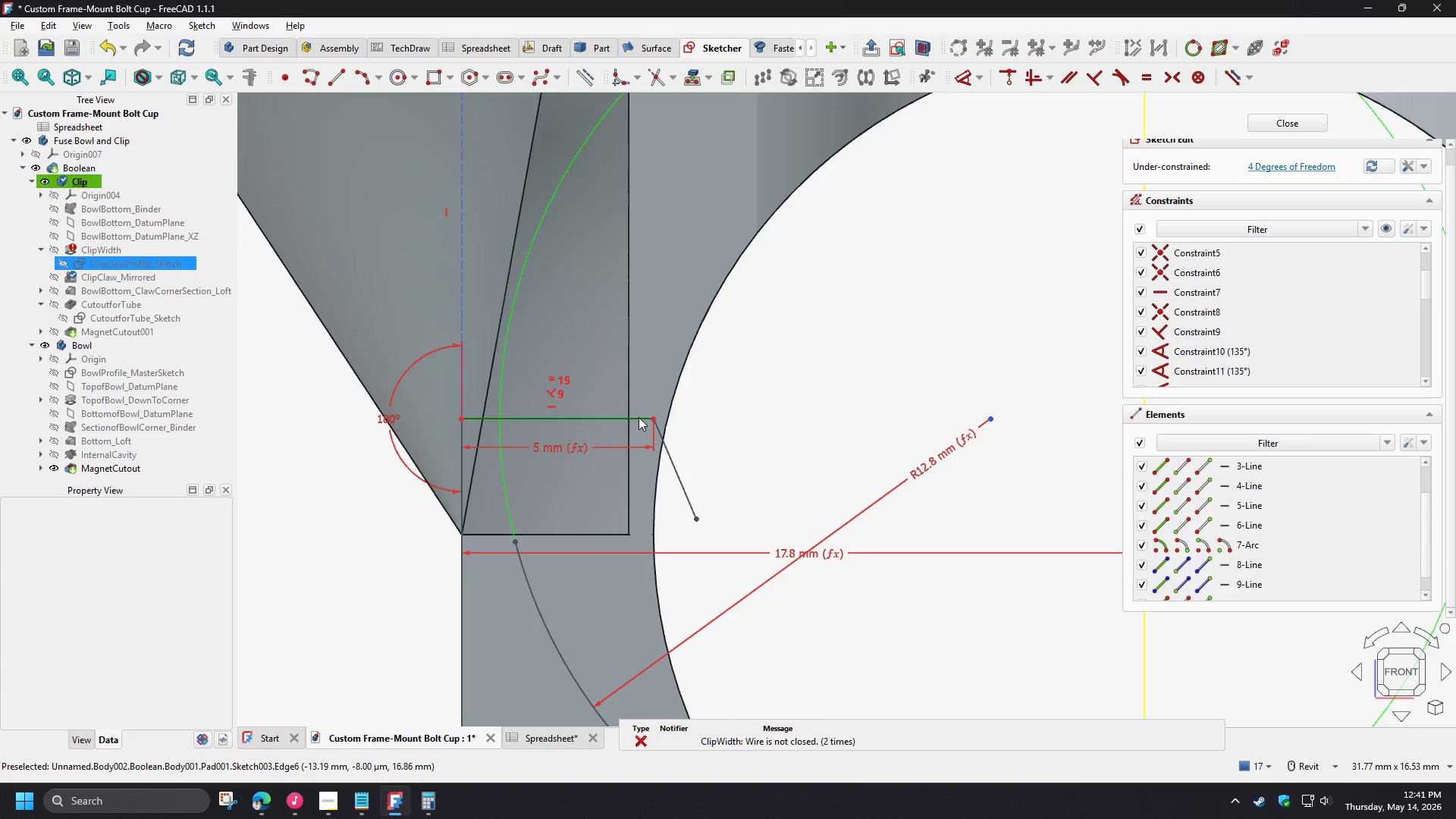 
left_click([639, 417])
 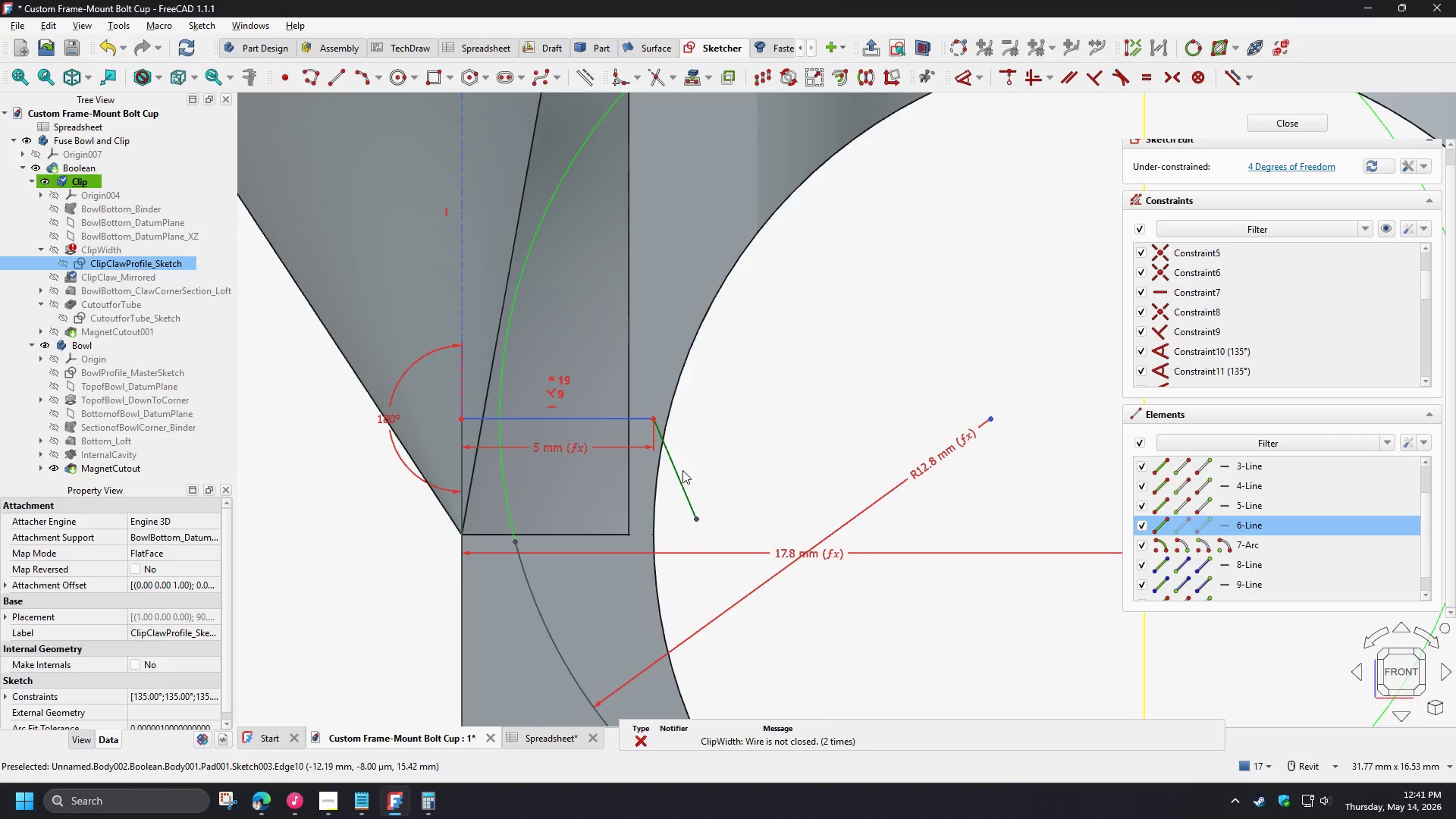 
left_click([679, 470])
 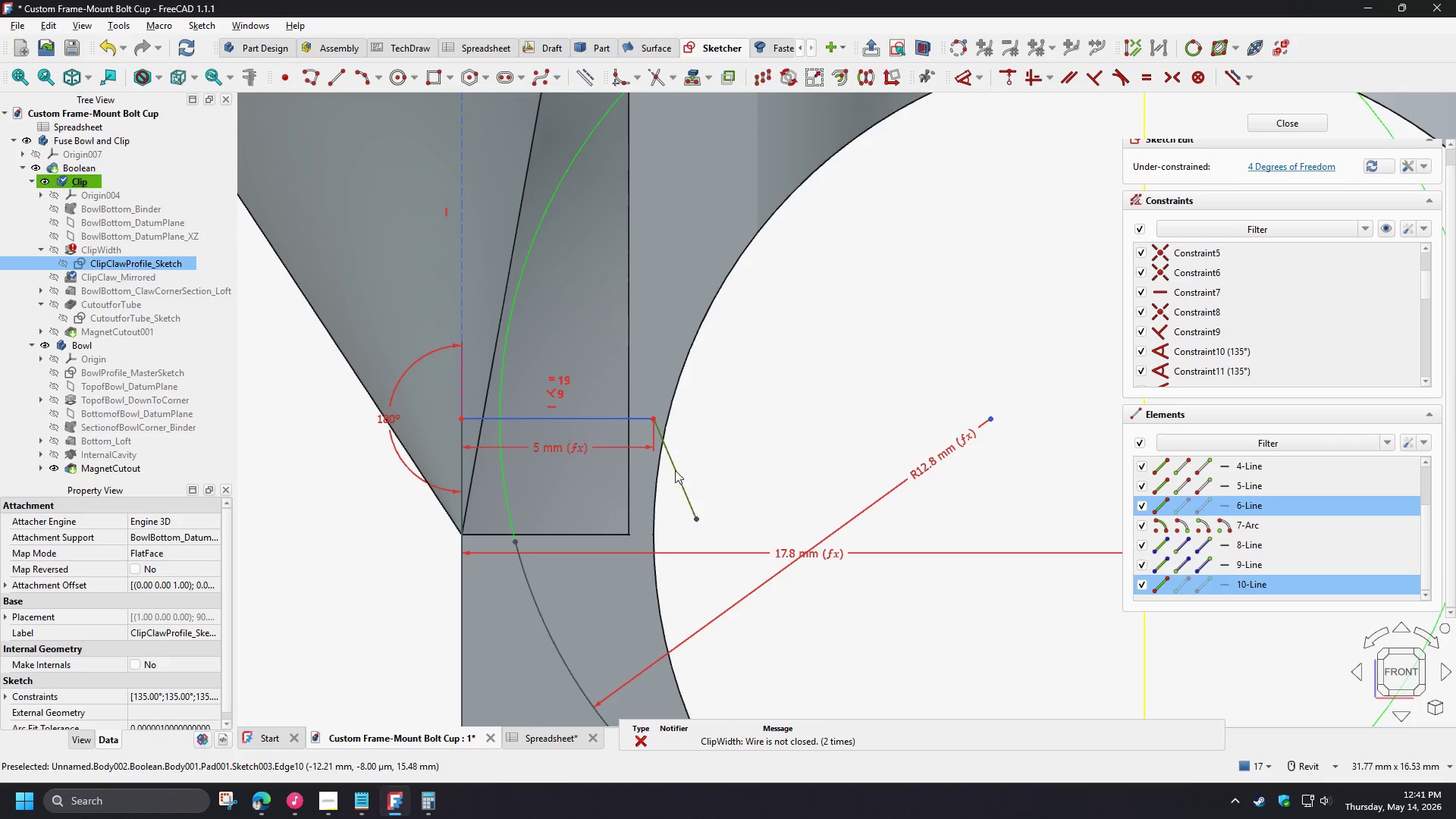 
key(D)
 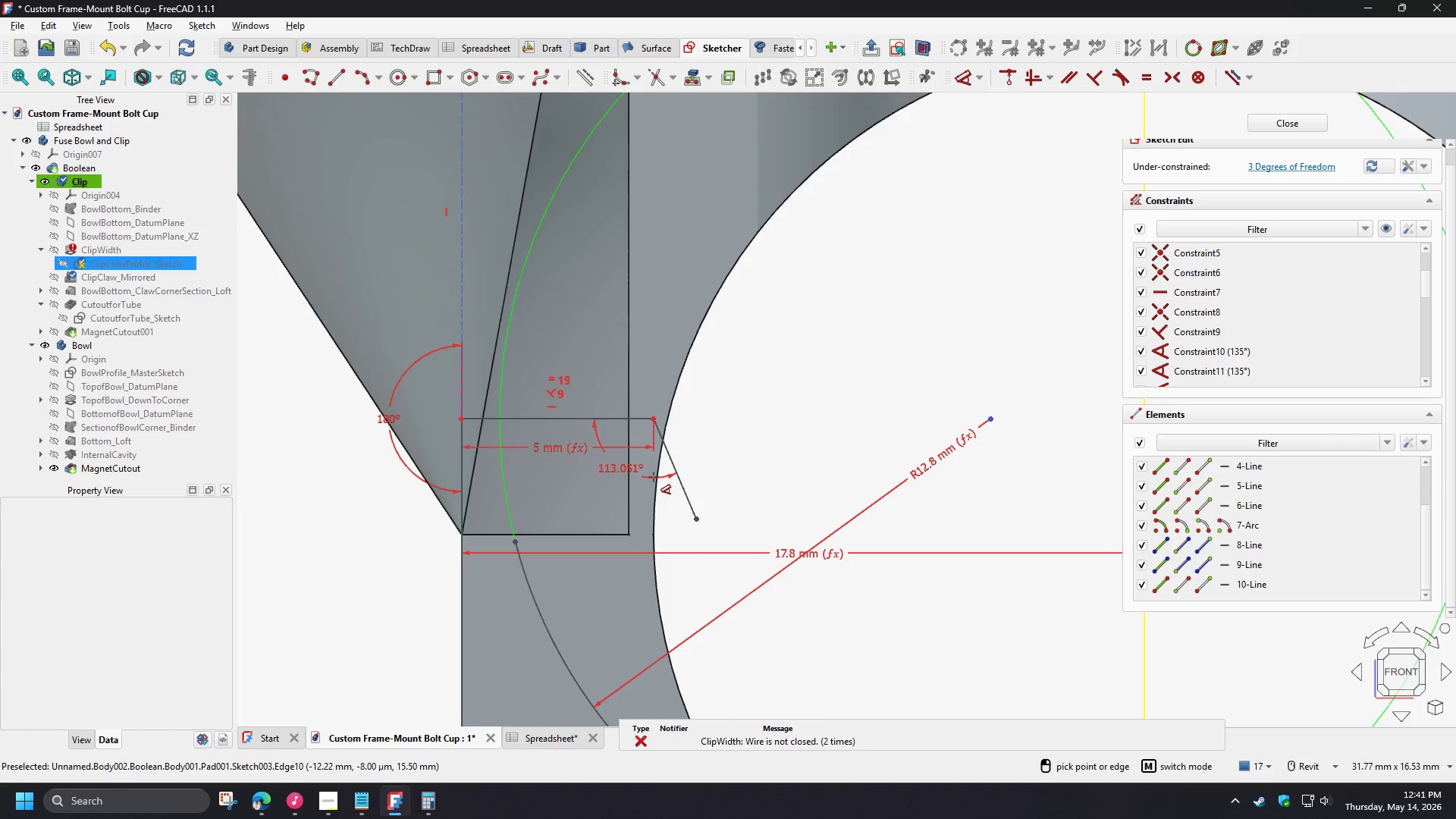 
left_click([654, 477])
 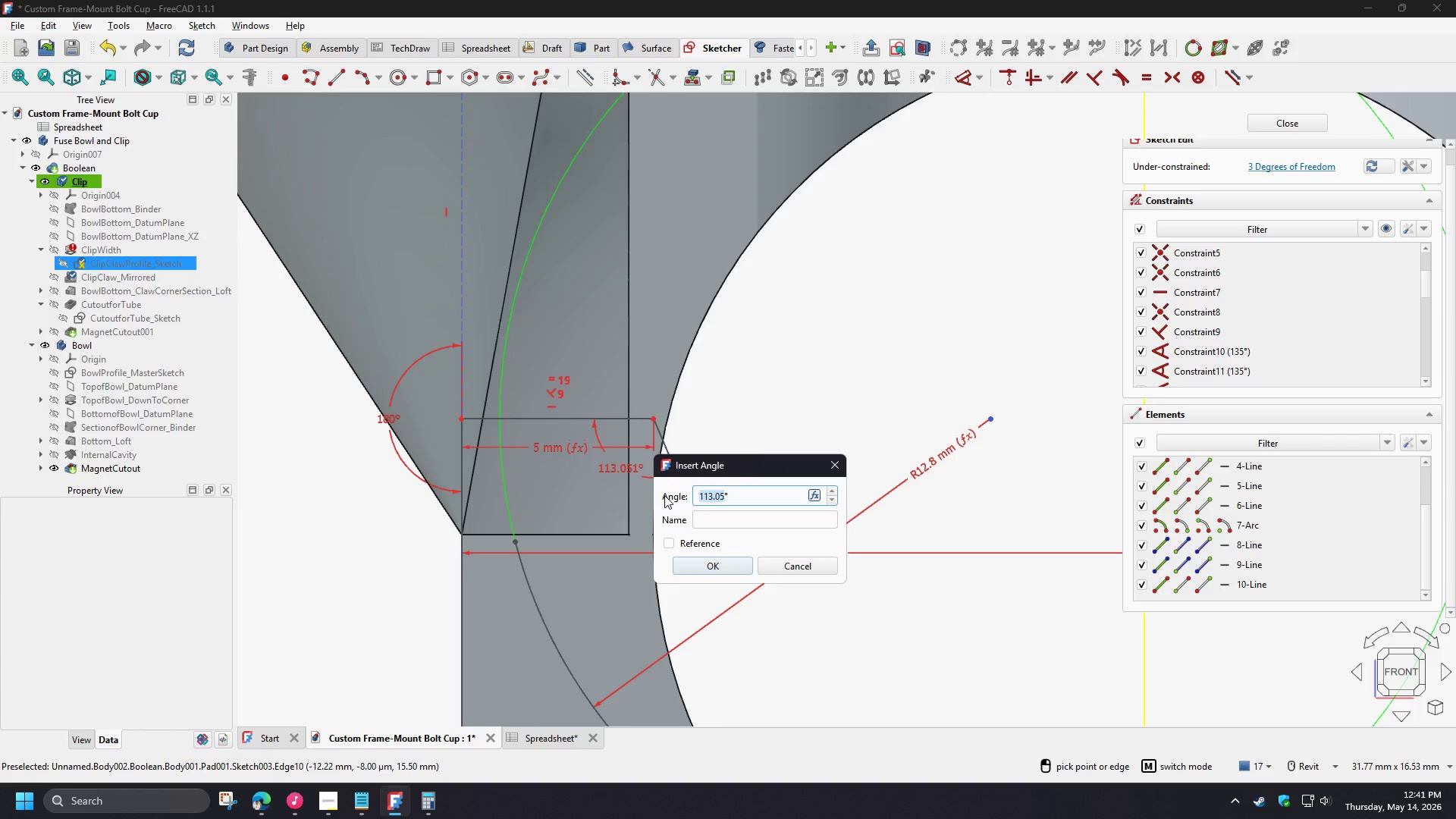 
key(Numpad9)
 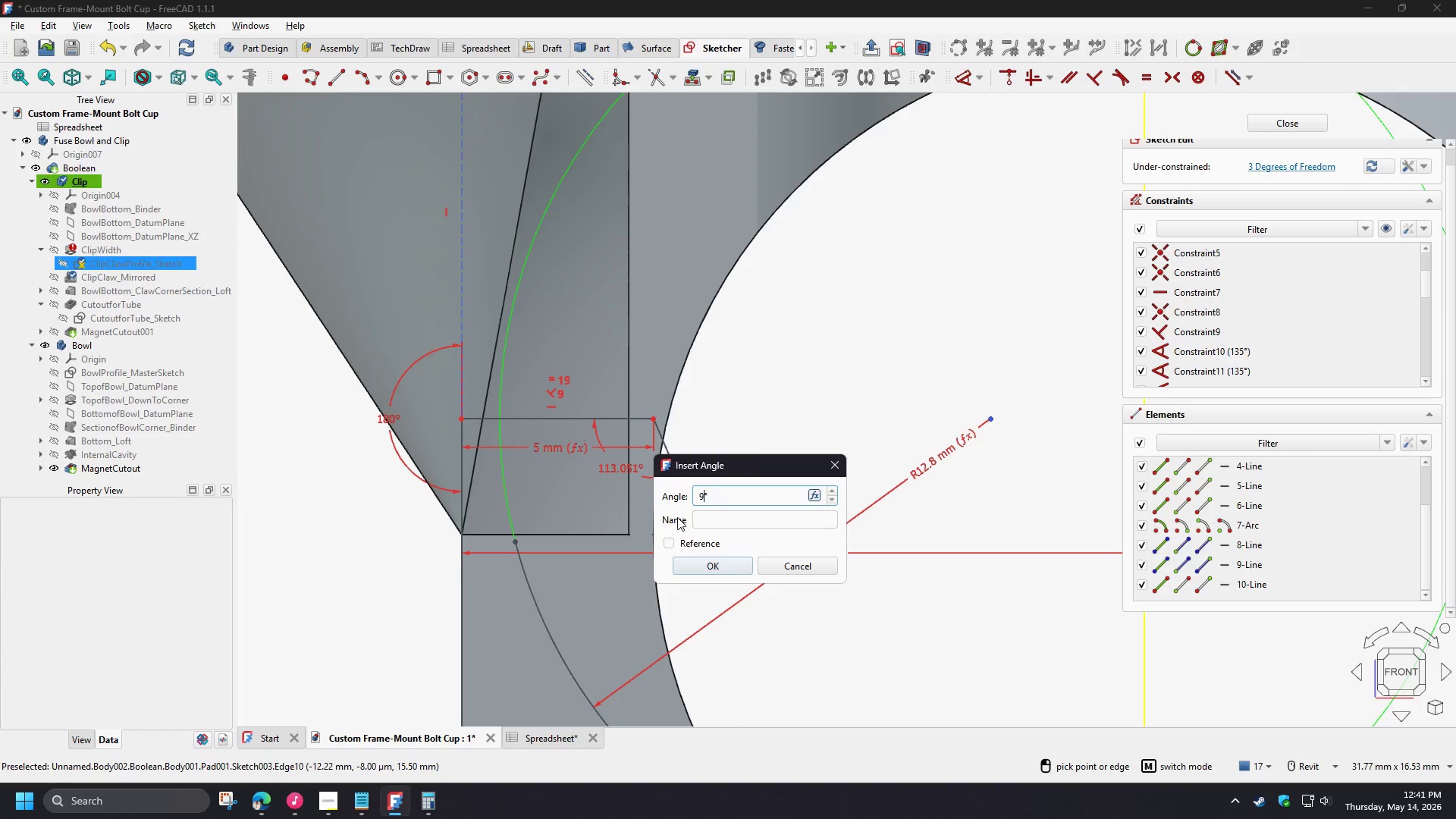 
key(Numpad0)
 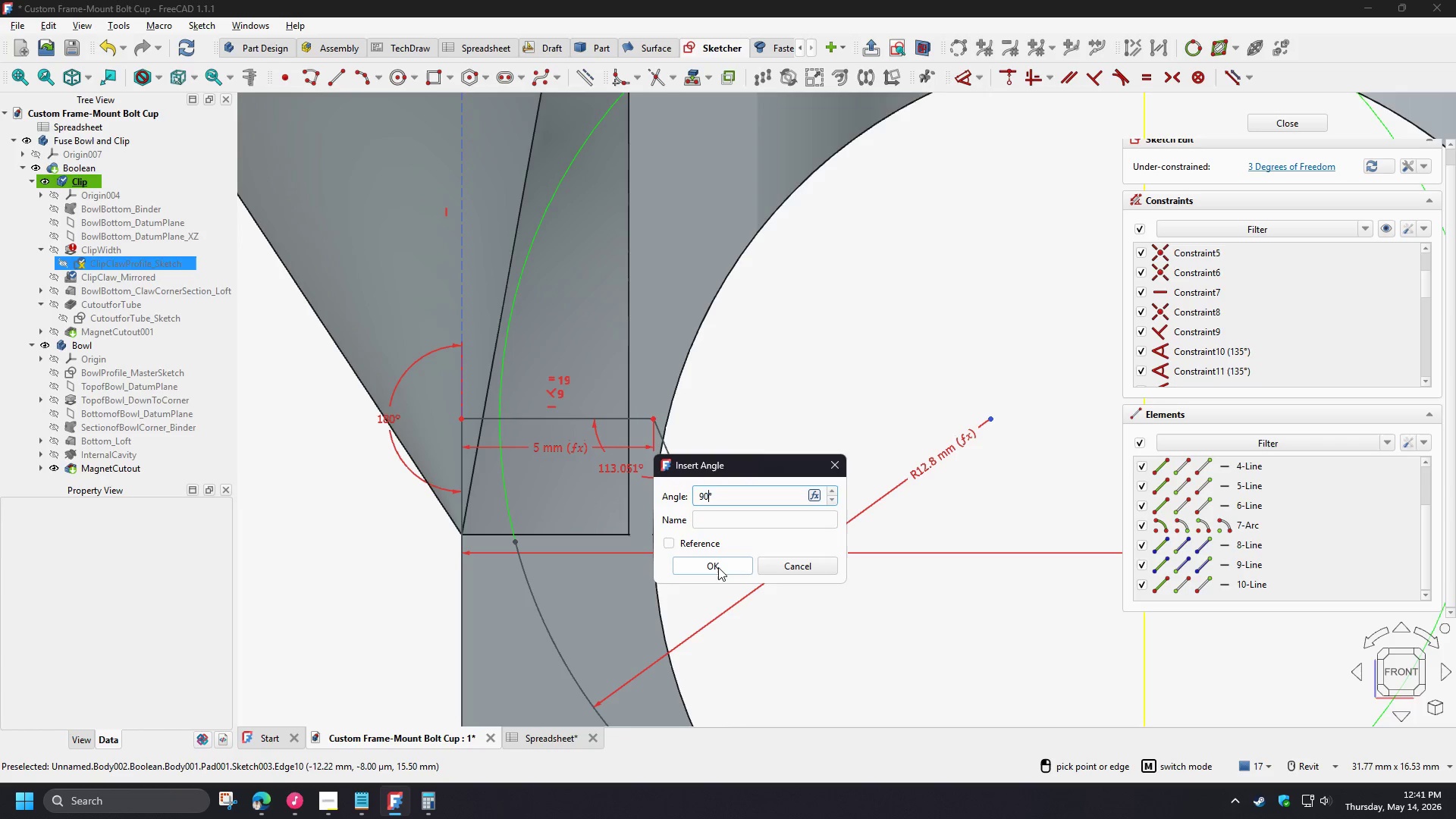 
left_click([717, 563])
 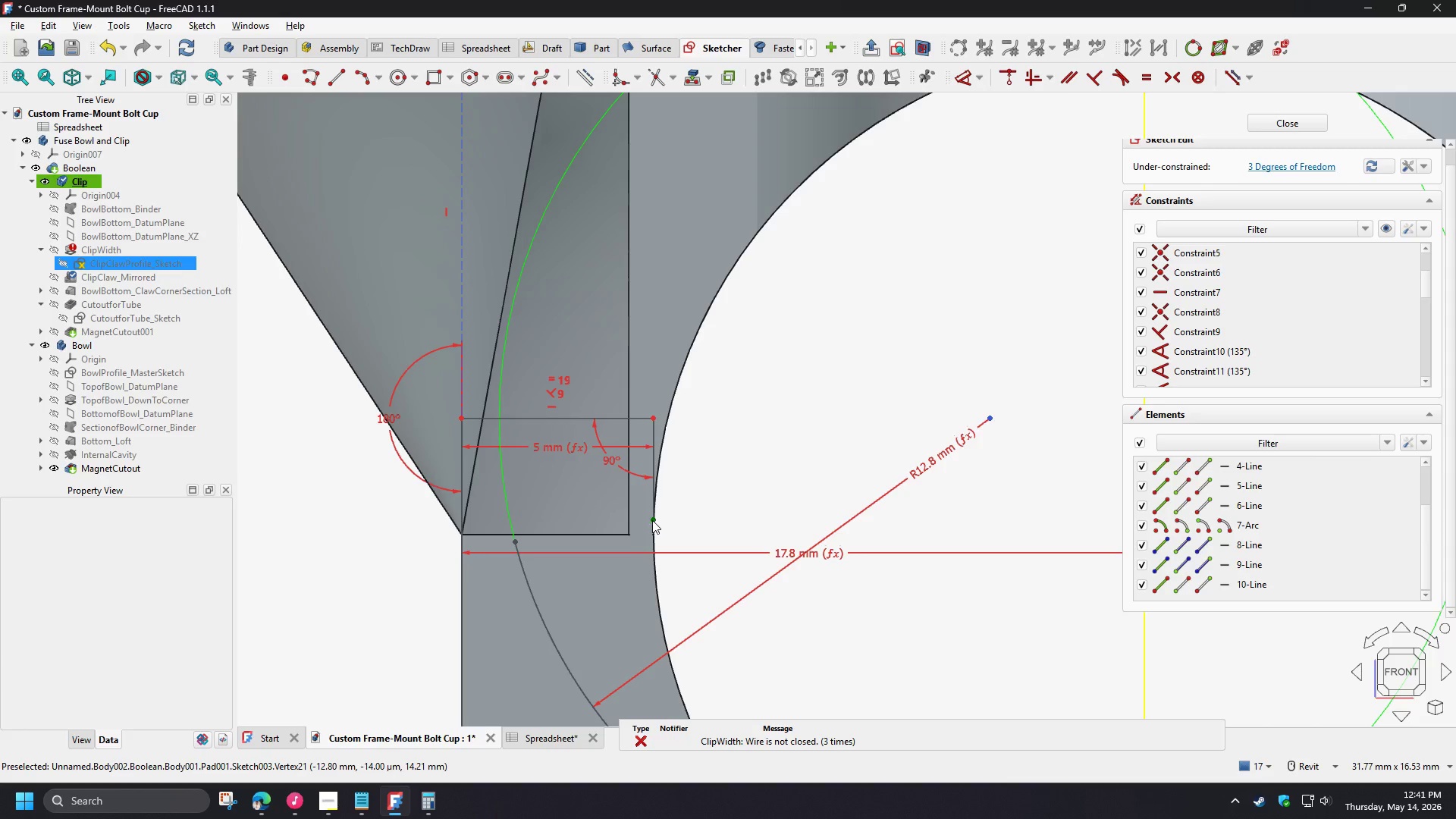 
left_click_drag(start_coordinate=[652, 520], to_coordinate=[657, 496])
 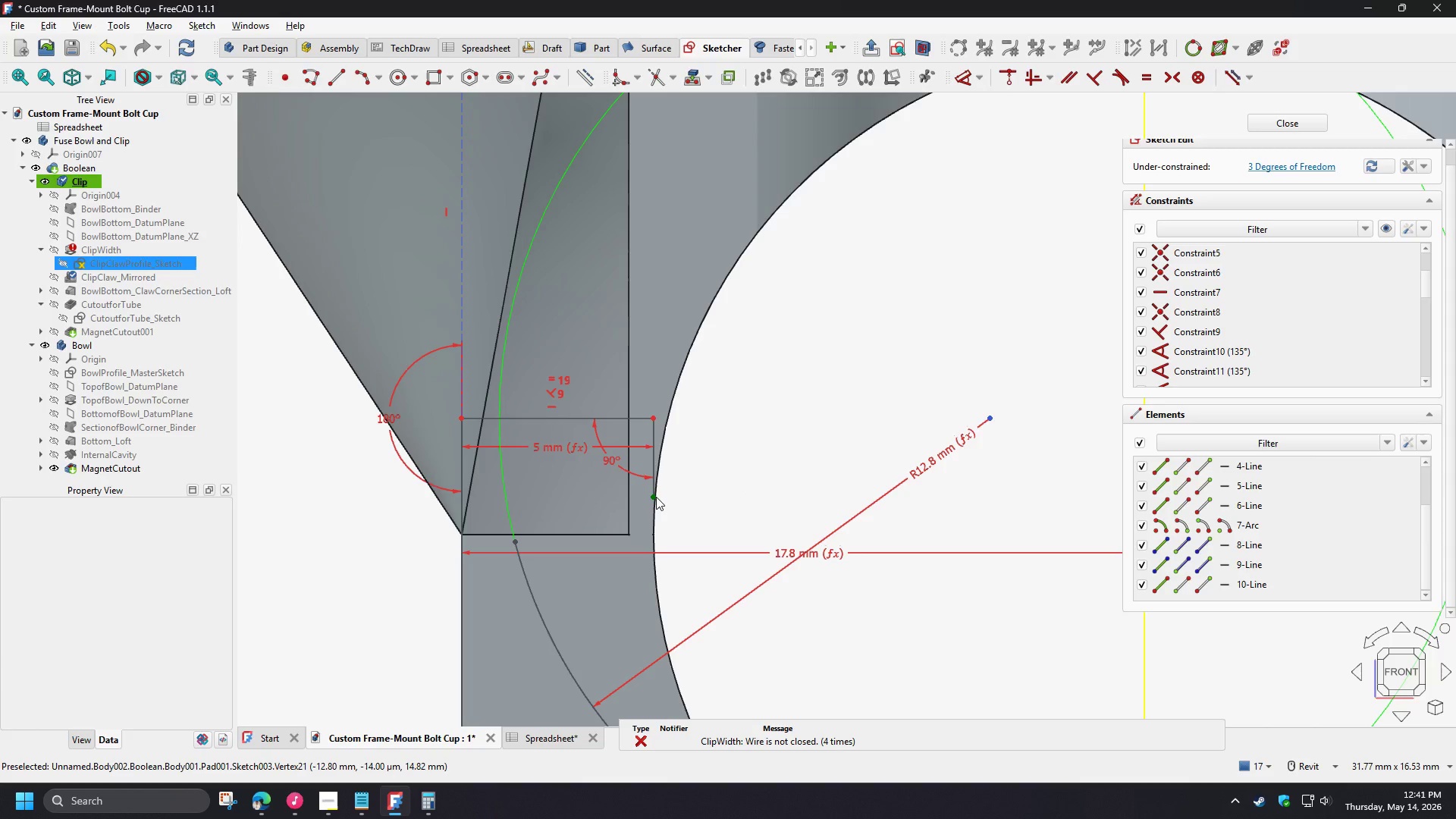 
left_click([656, 497])
 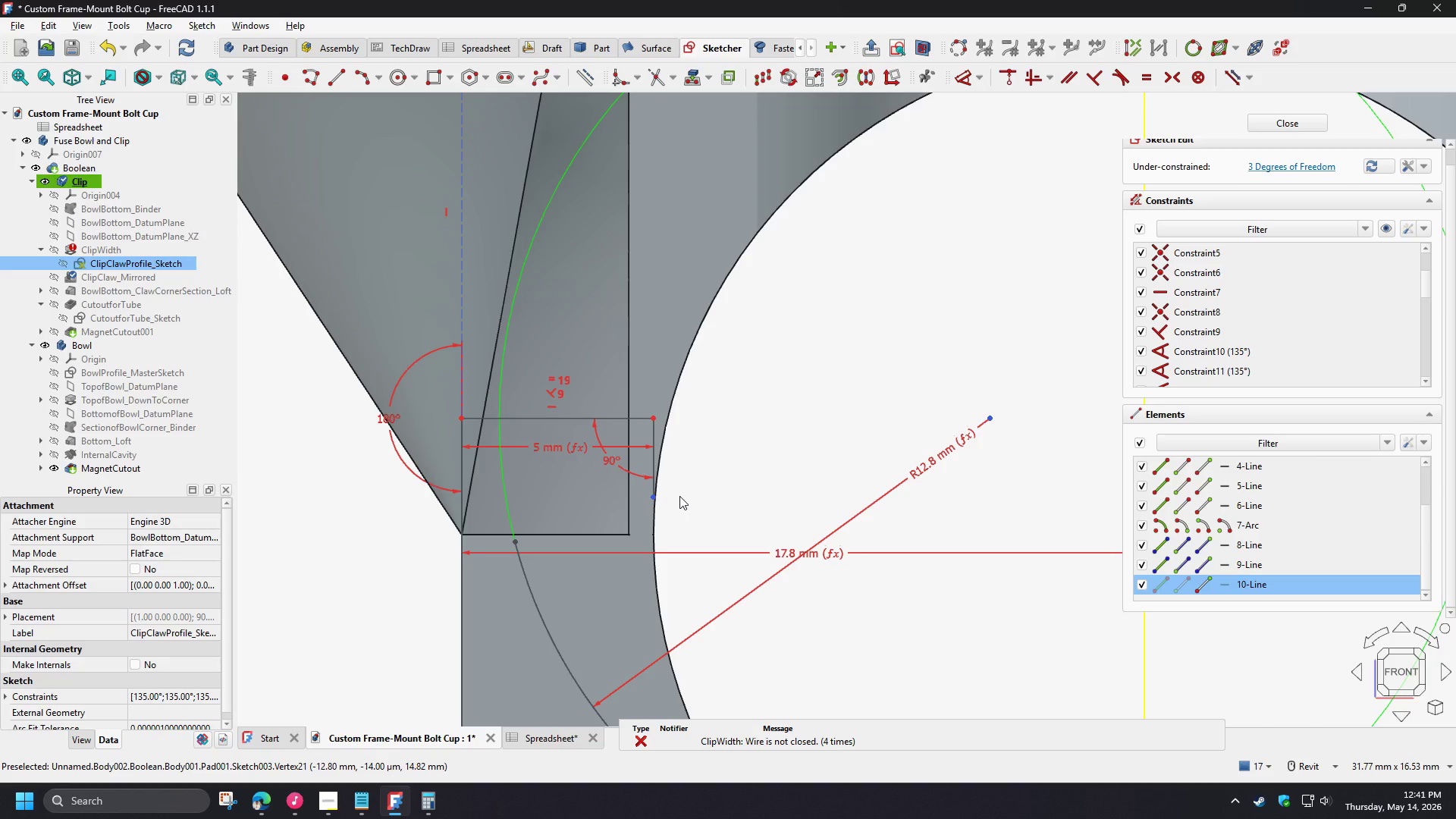 
left_click([679, 496])
 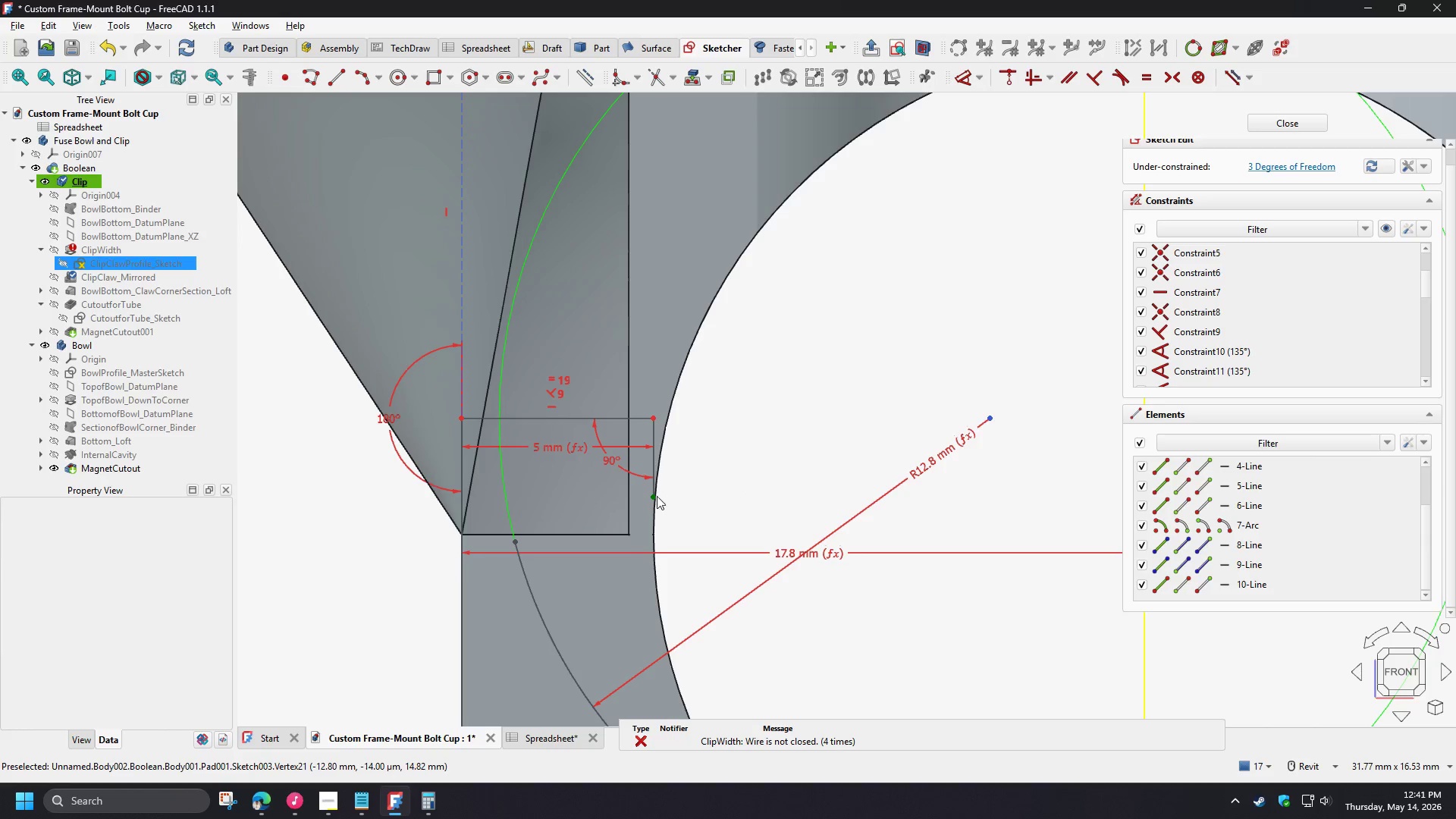 
left_click([654, 497])
 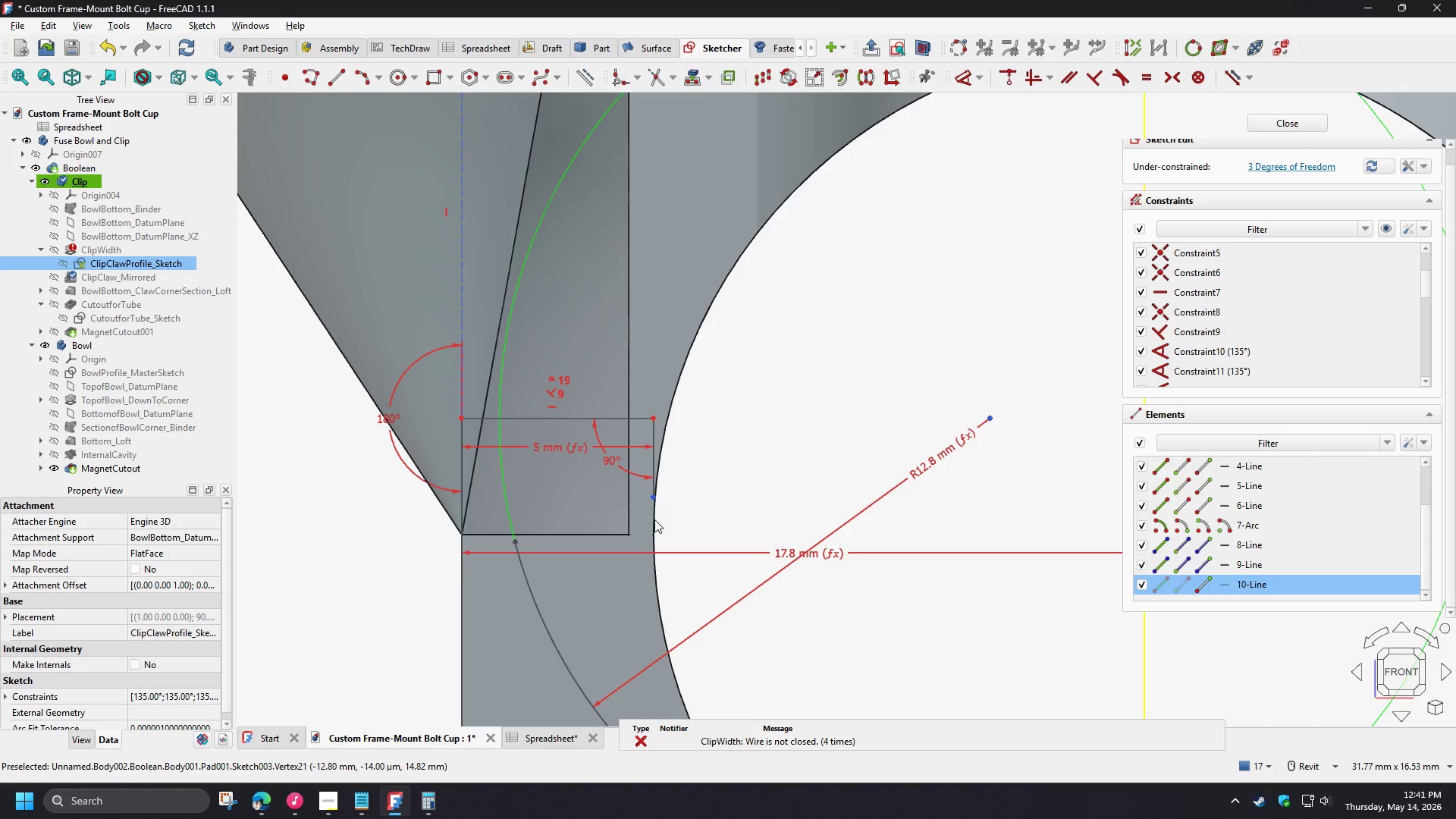 
left_click([654, 519])
 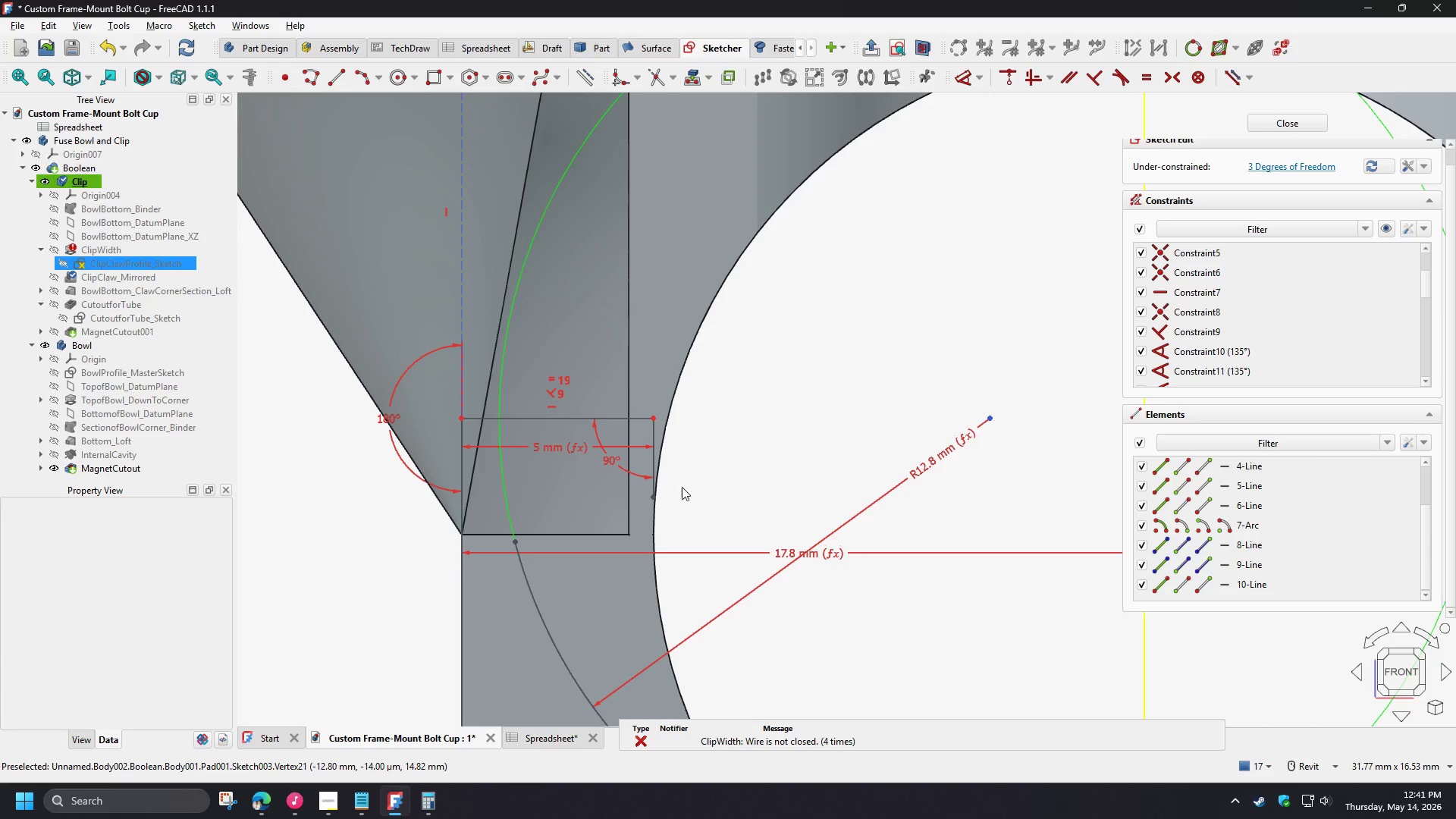 
scroll: coordinate [680, 494], scroll_direction: up, amount: 3.0
 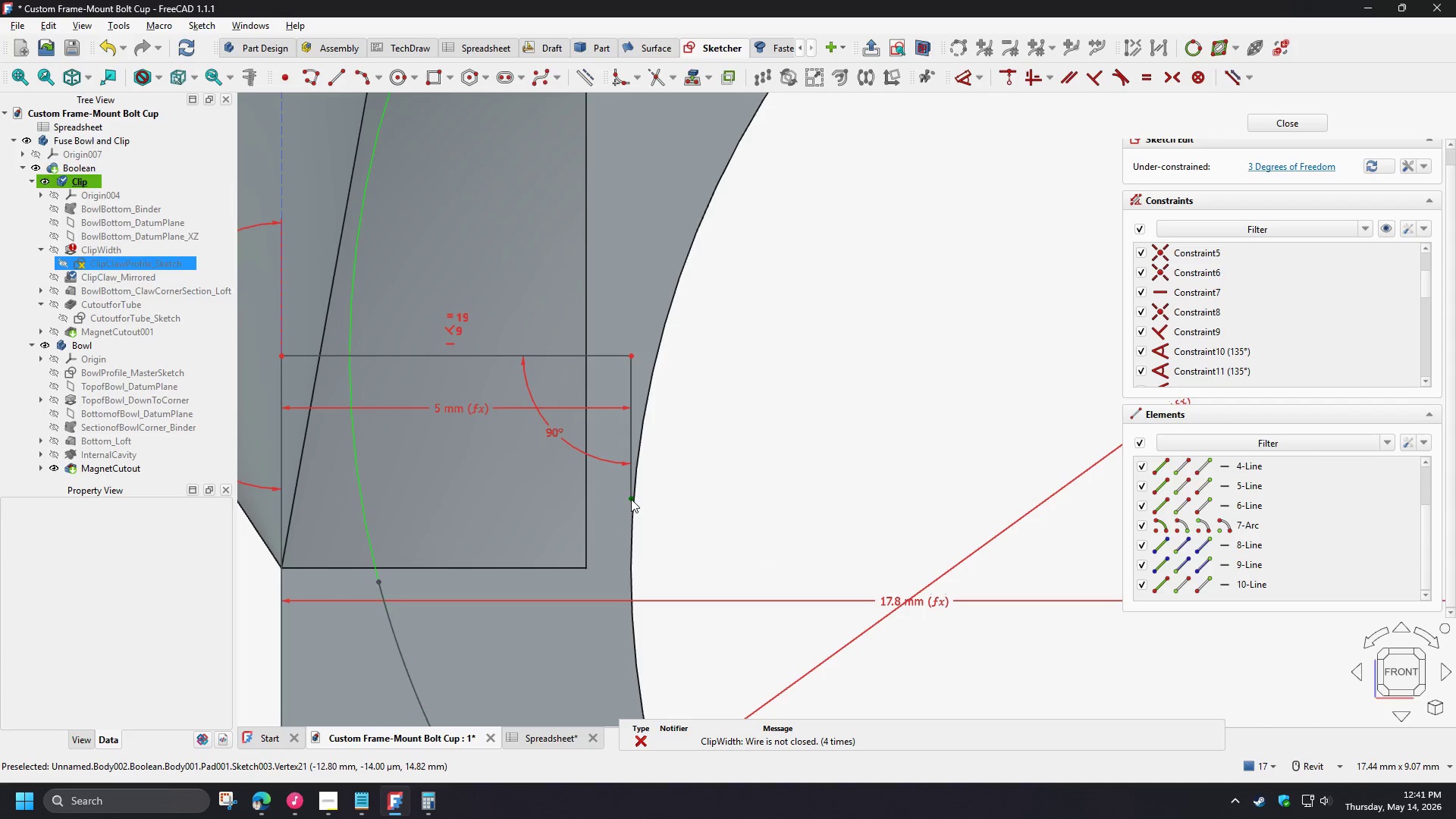 
left_click([631, 499])
 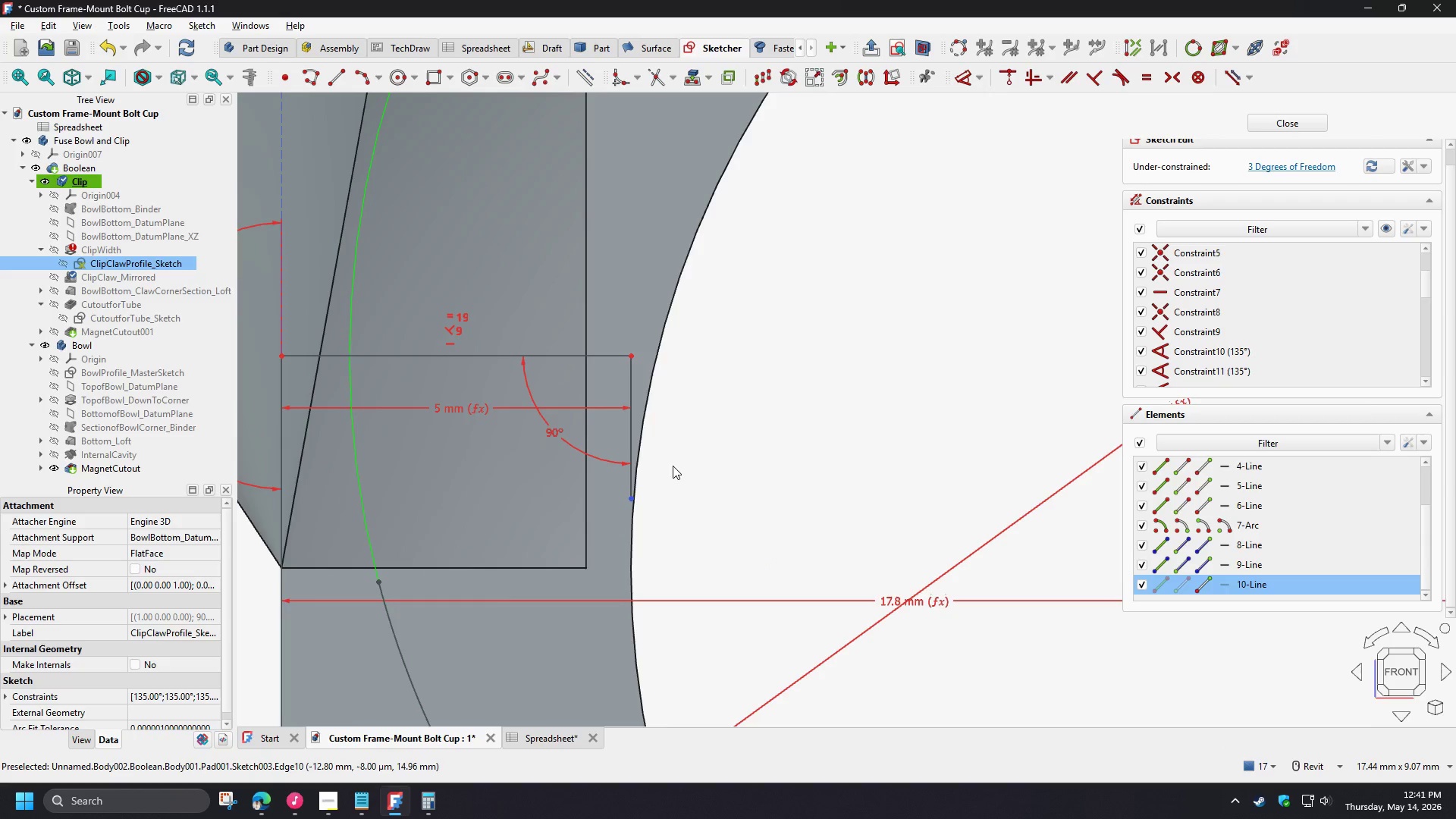 
scroll: coordinate [673, 464], scroll_direction: down, amount: 8.0
 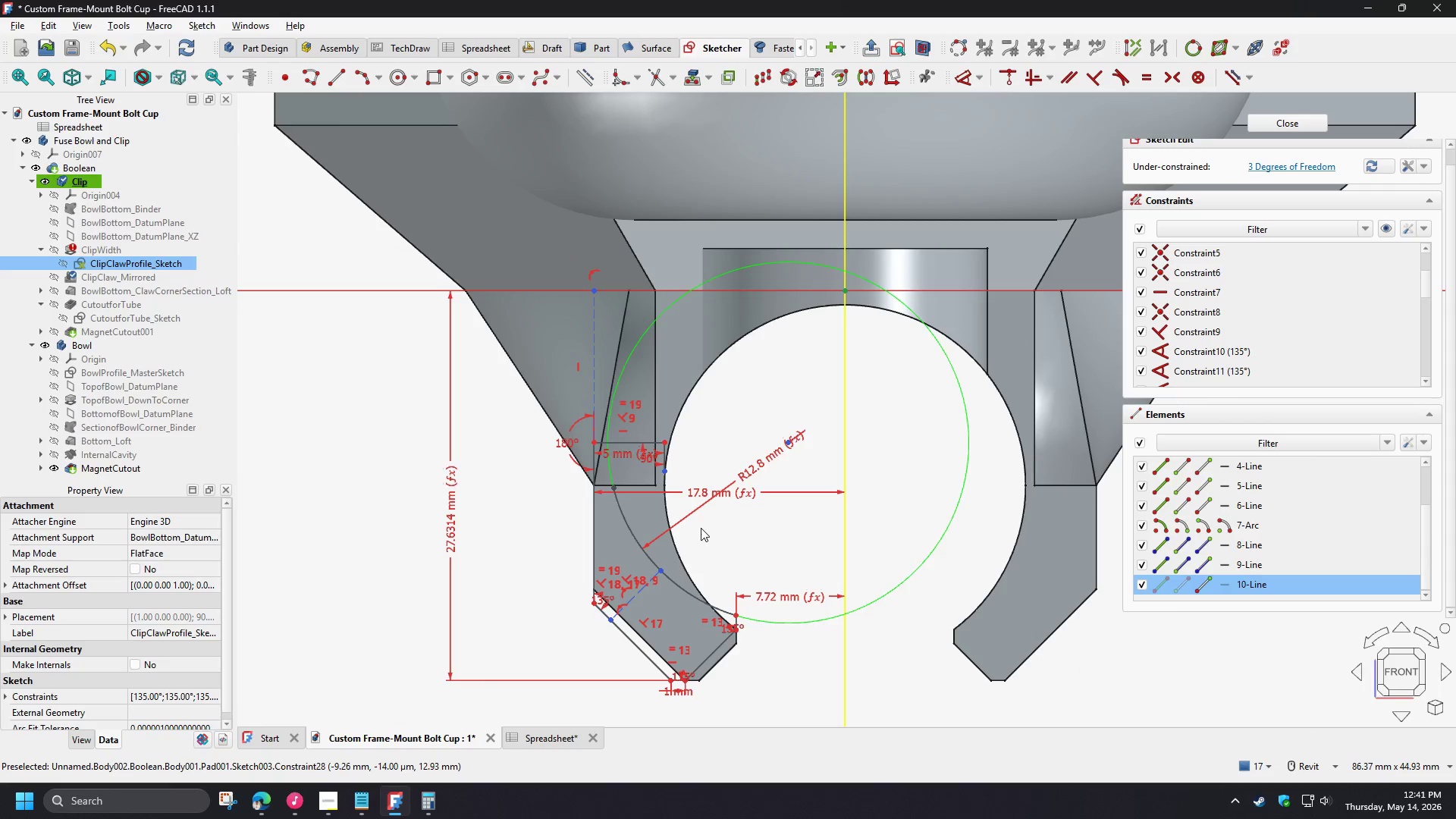 
scroll: coordinate [692, 522], scroll_direction: up, amount: 3.0
 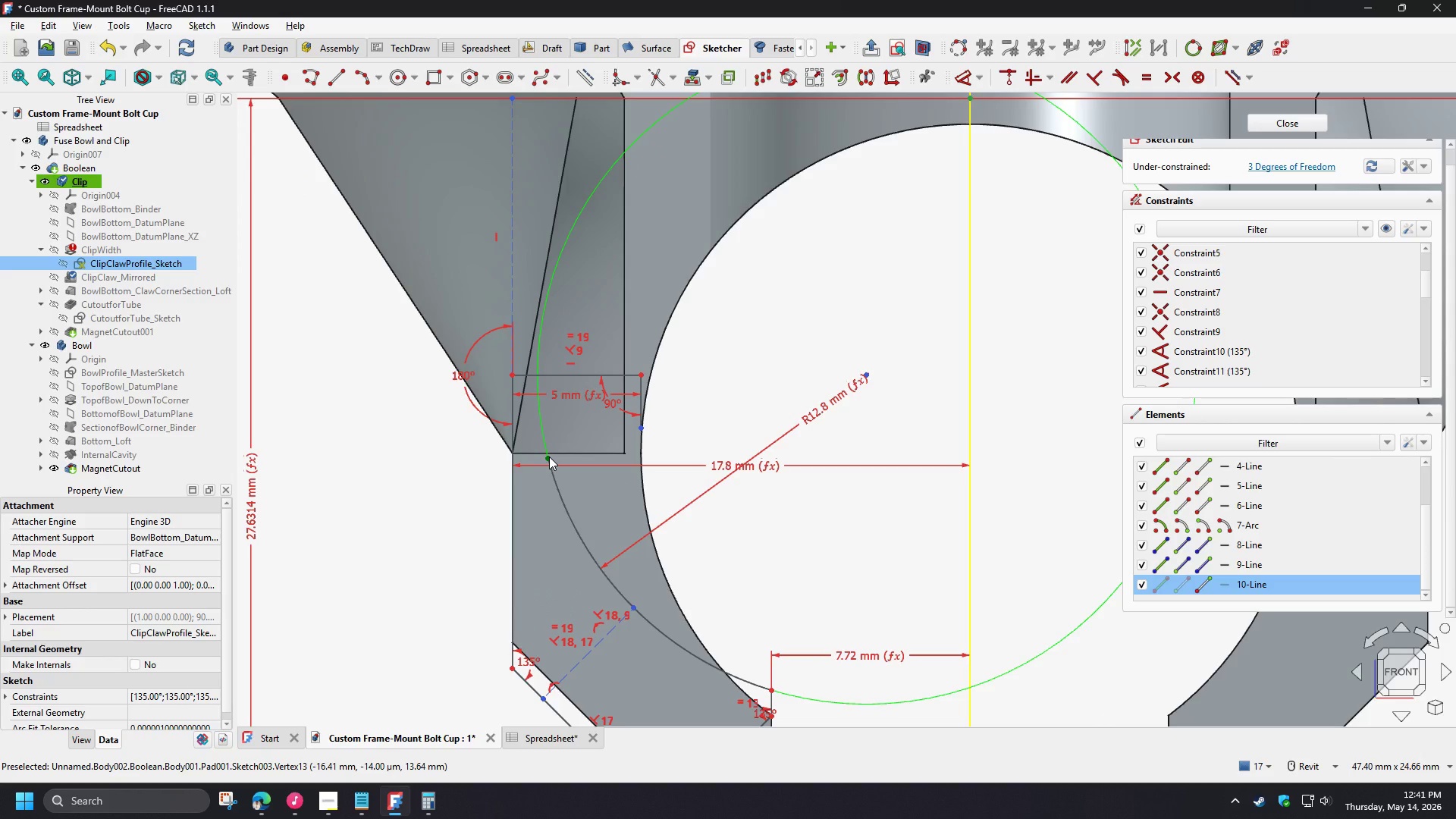 
left_click([549, 457])
 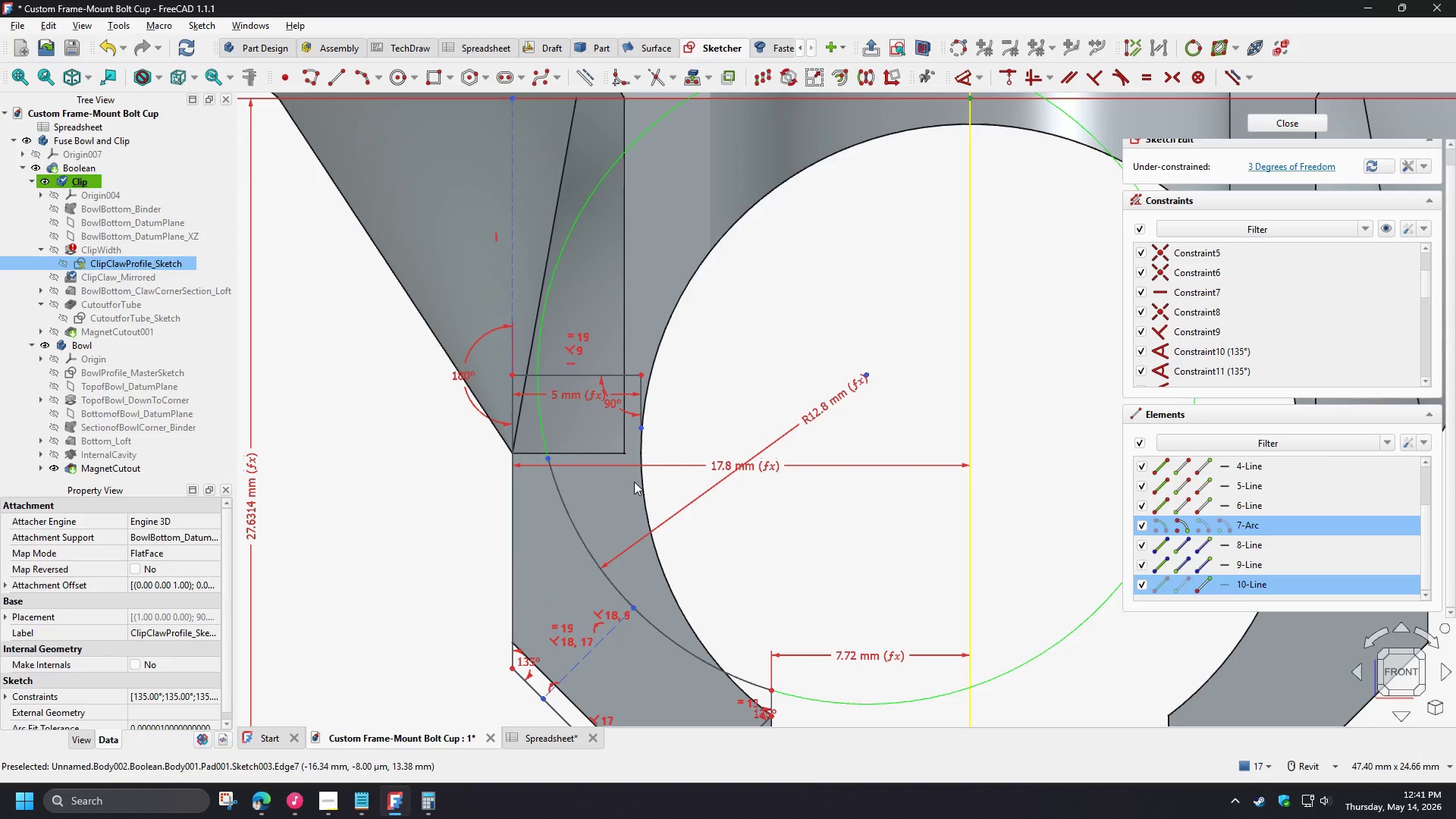 
key(C)
 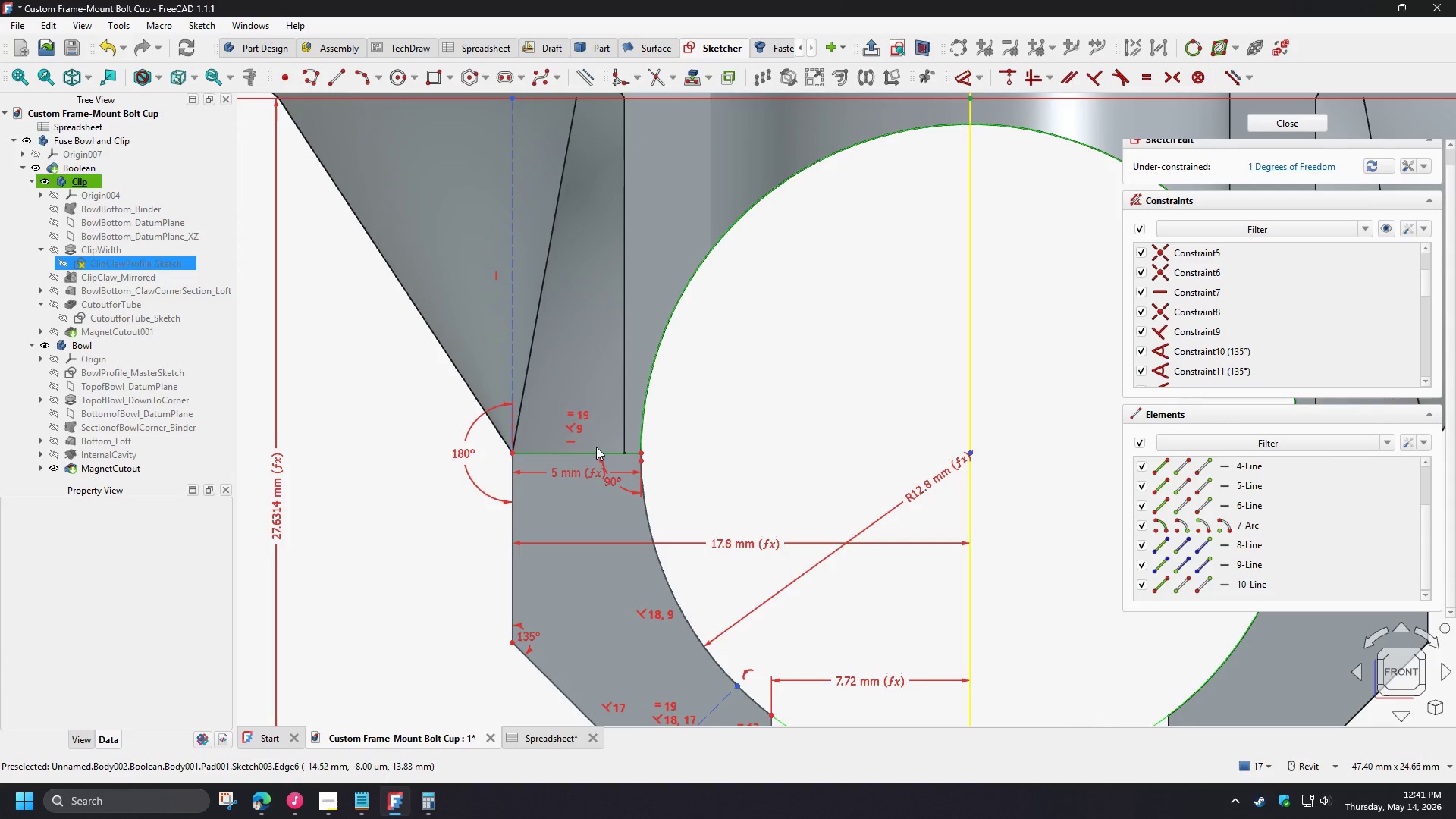 
left_click_drag(start_coordinate=[596, 447], to_coordinate=[584, 344])
 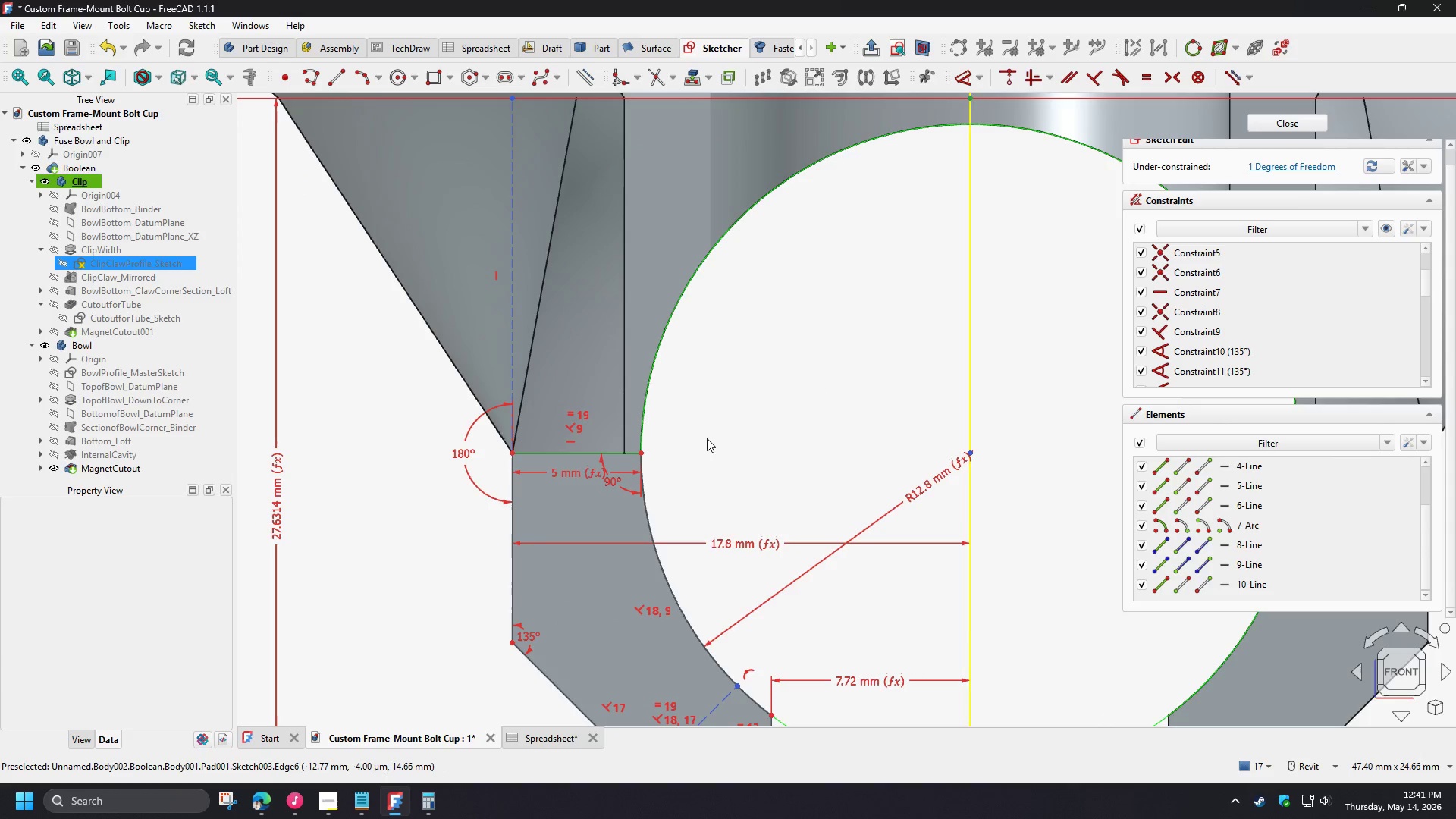 
key(Control+Z)
 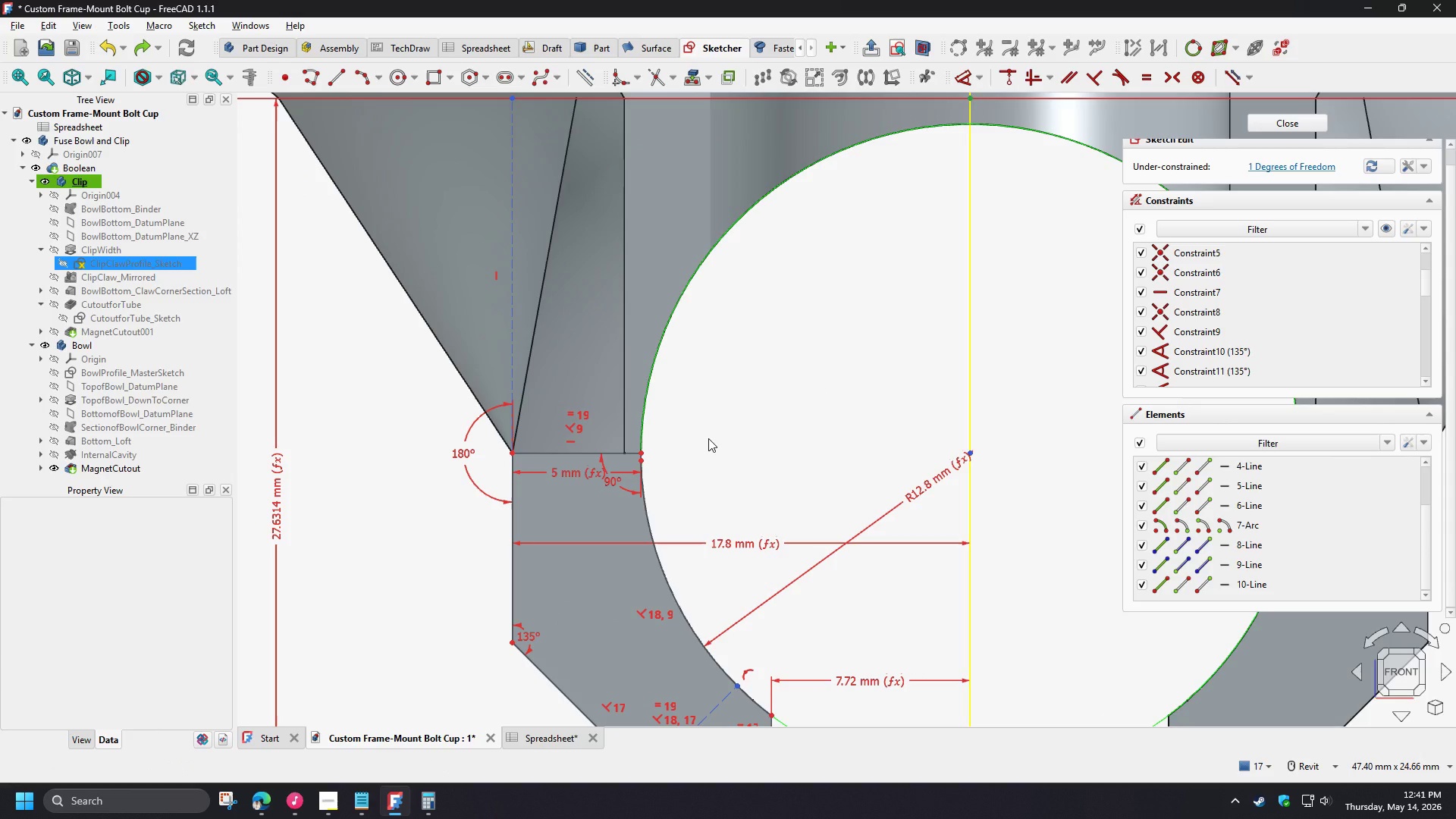 
key(Control+Z)
 